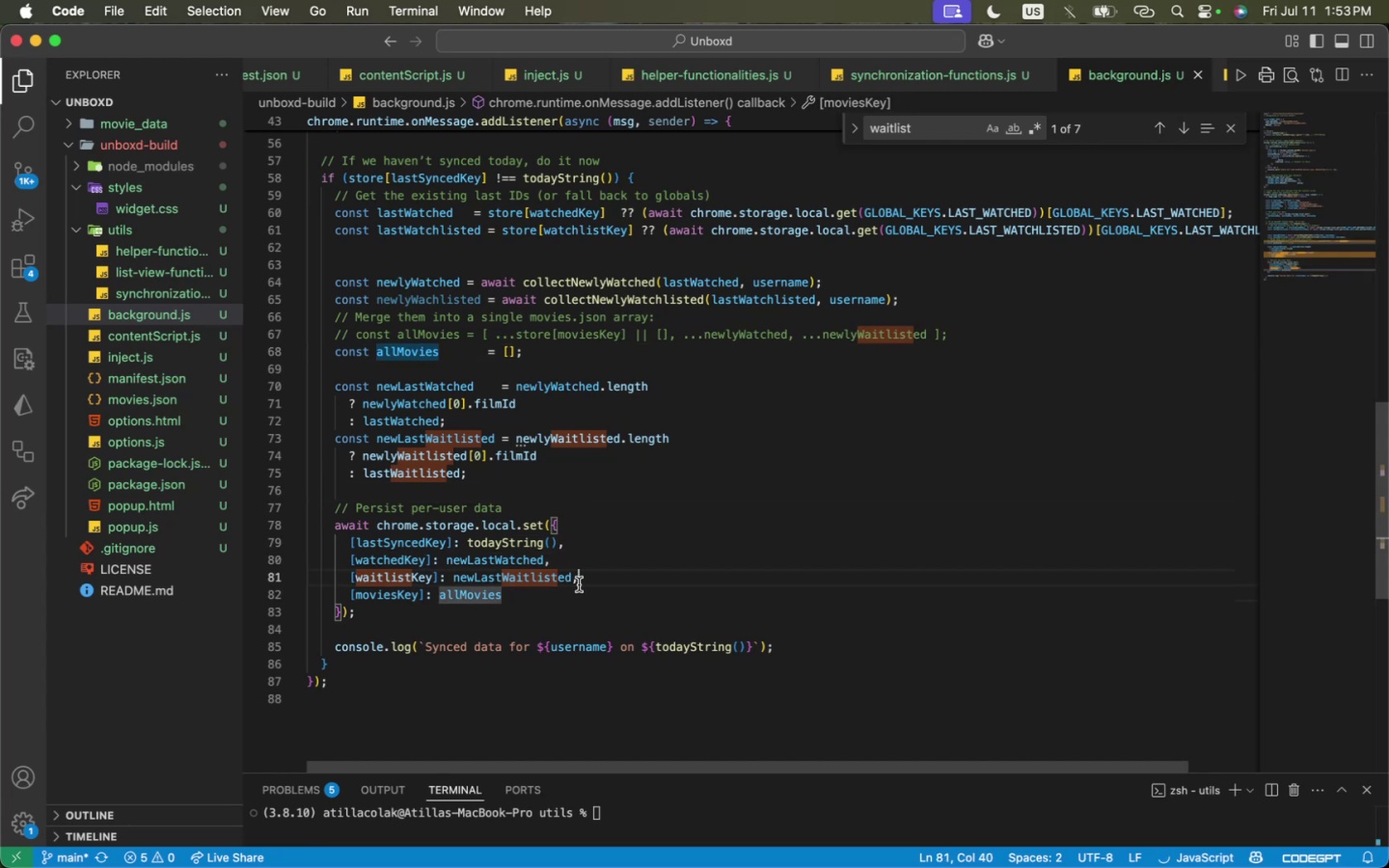 
triple_click([512, 574])
 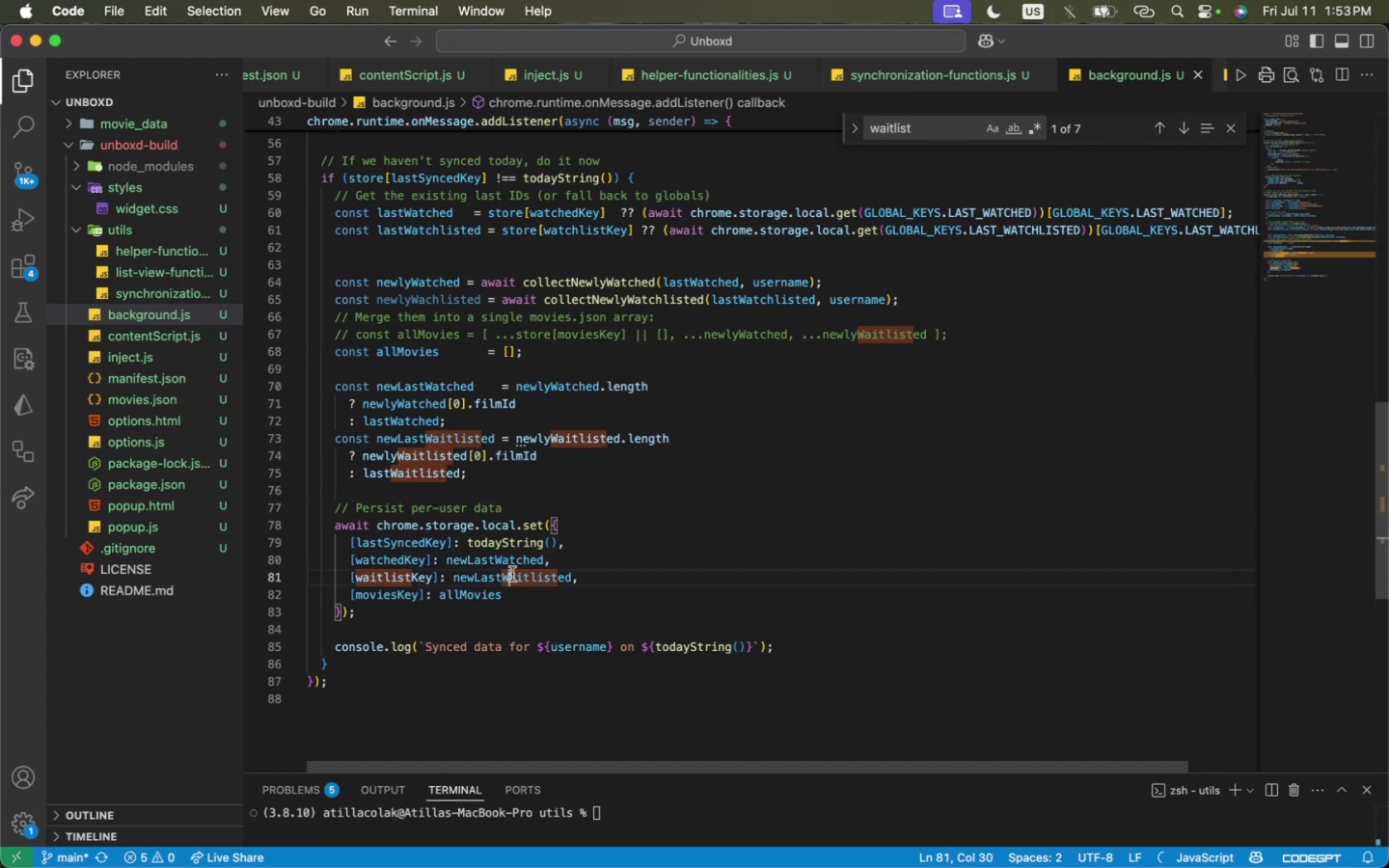 
triple_click([512, 574])
 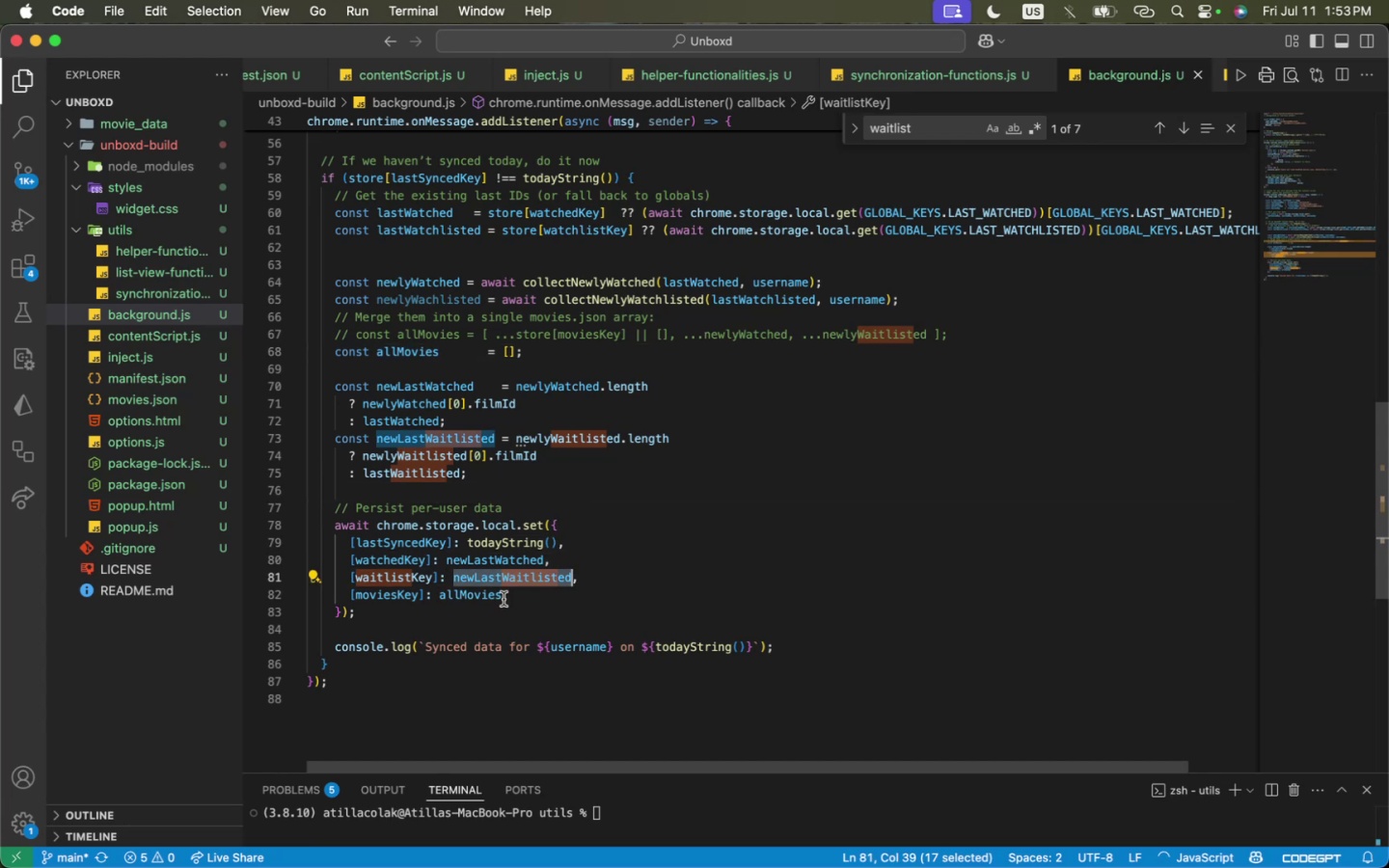 
triple_click([485, 592])
 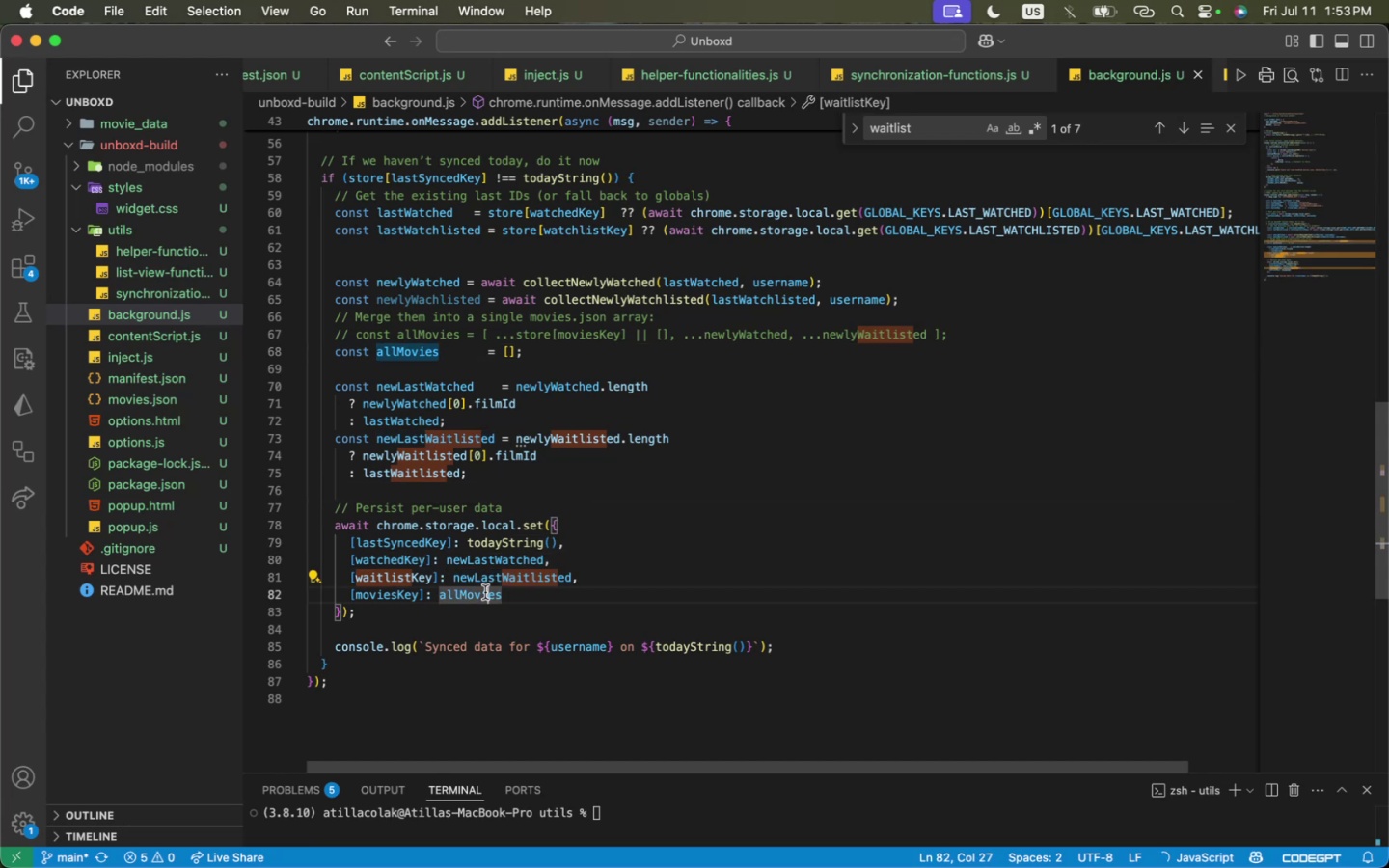 
triple_click([485, 592])
 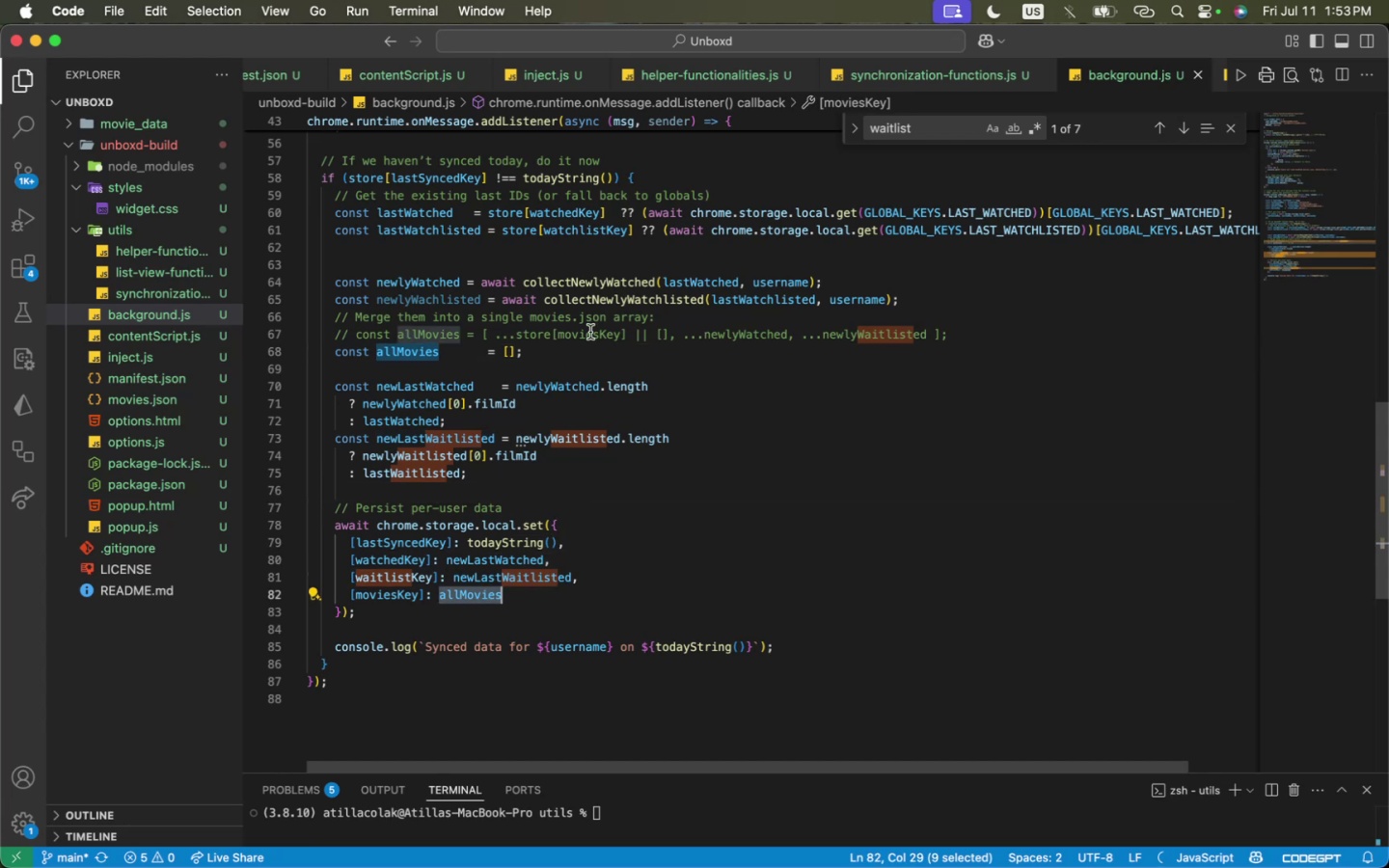 
left_click([590, 323])
 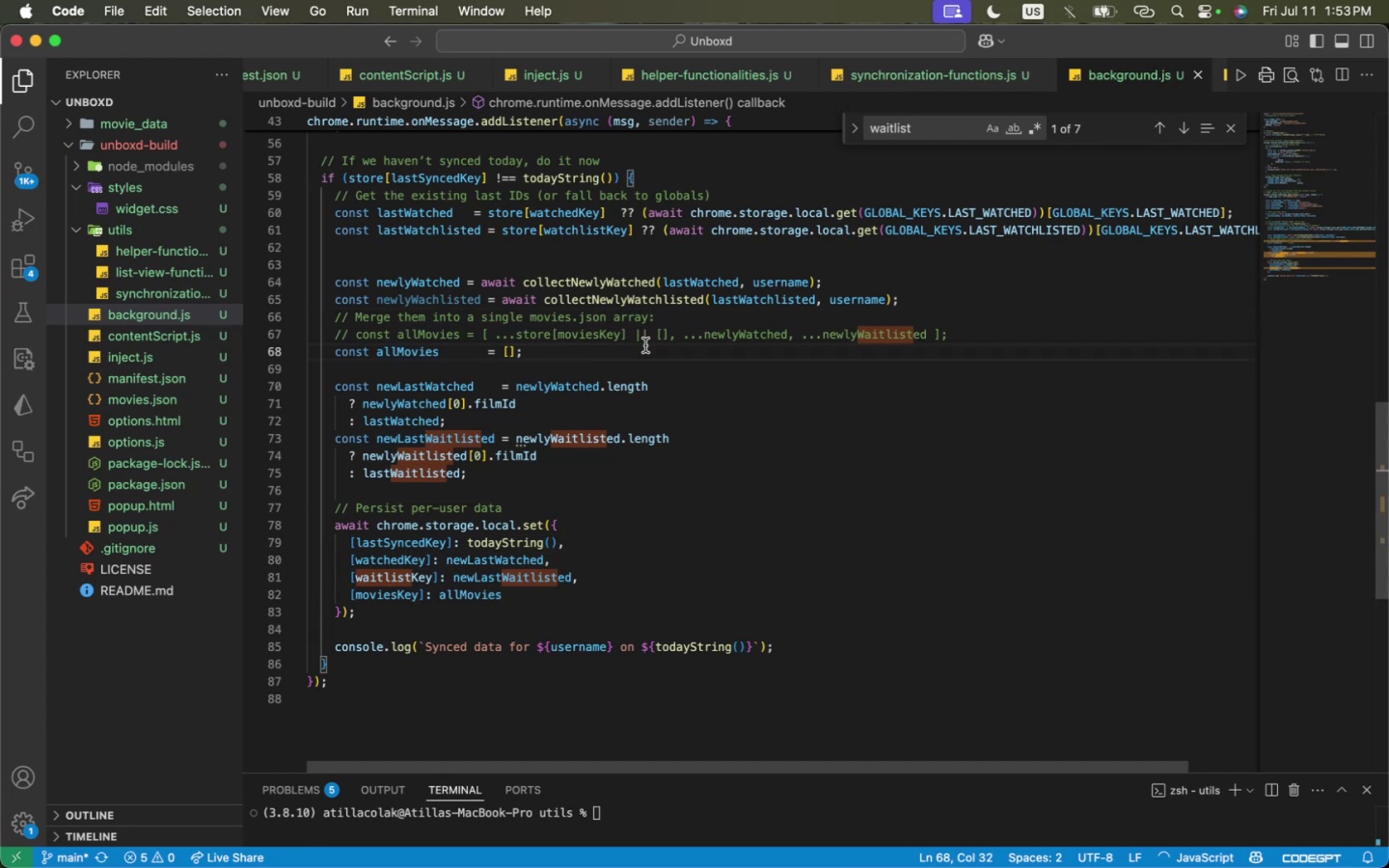 
wait(6.97)
 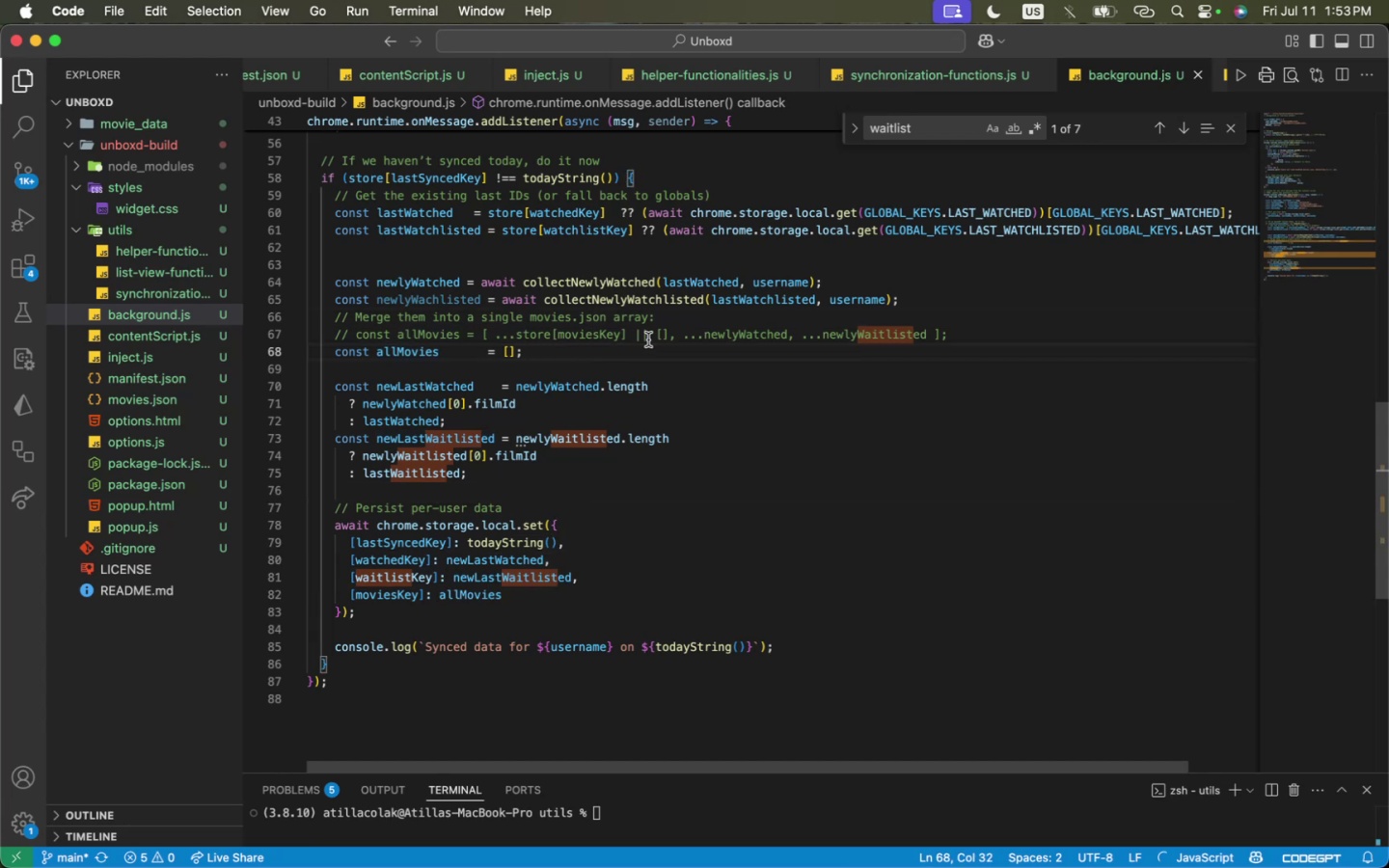 
left_click([1232, 134])
 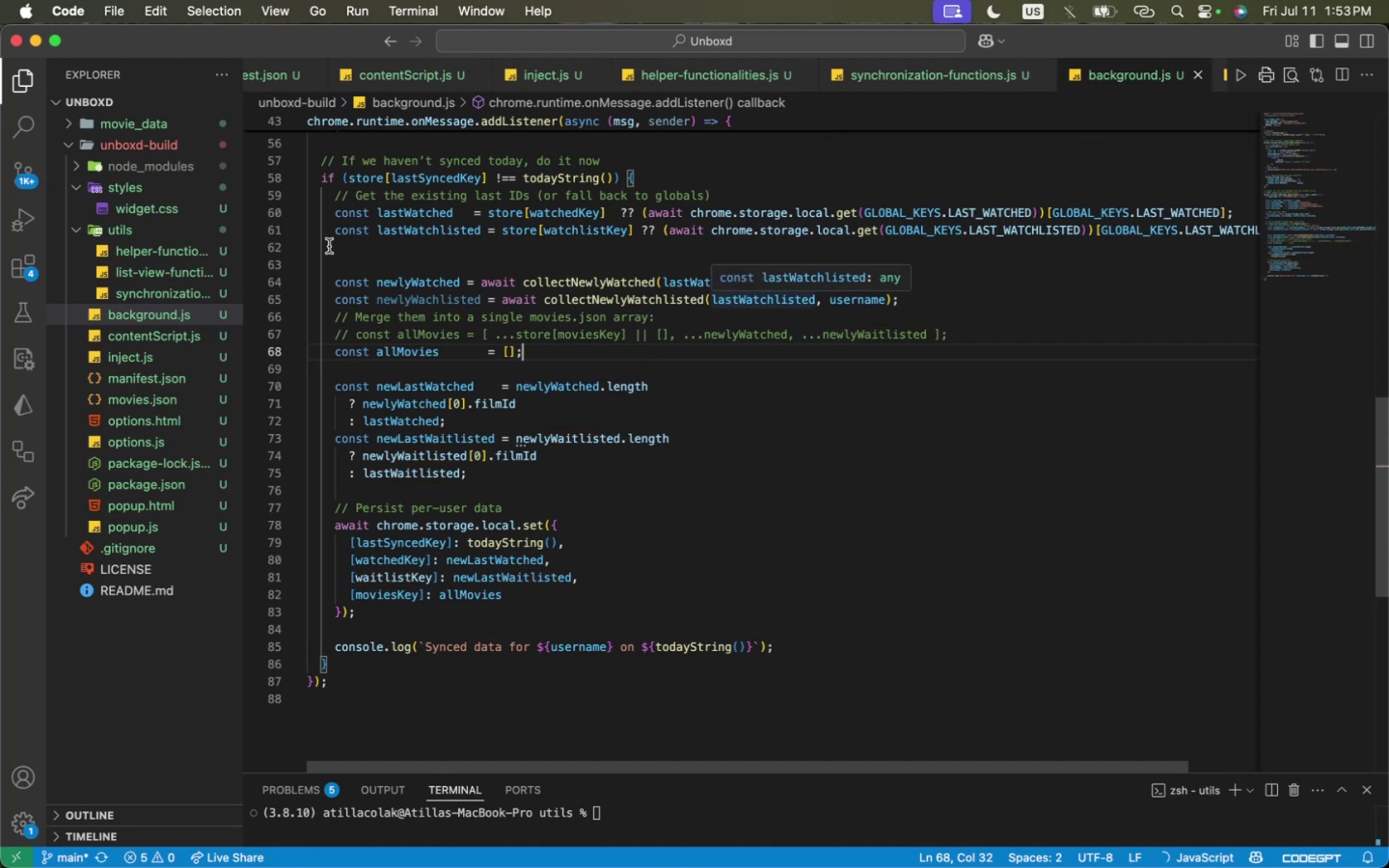 
left_click([112, 296])
 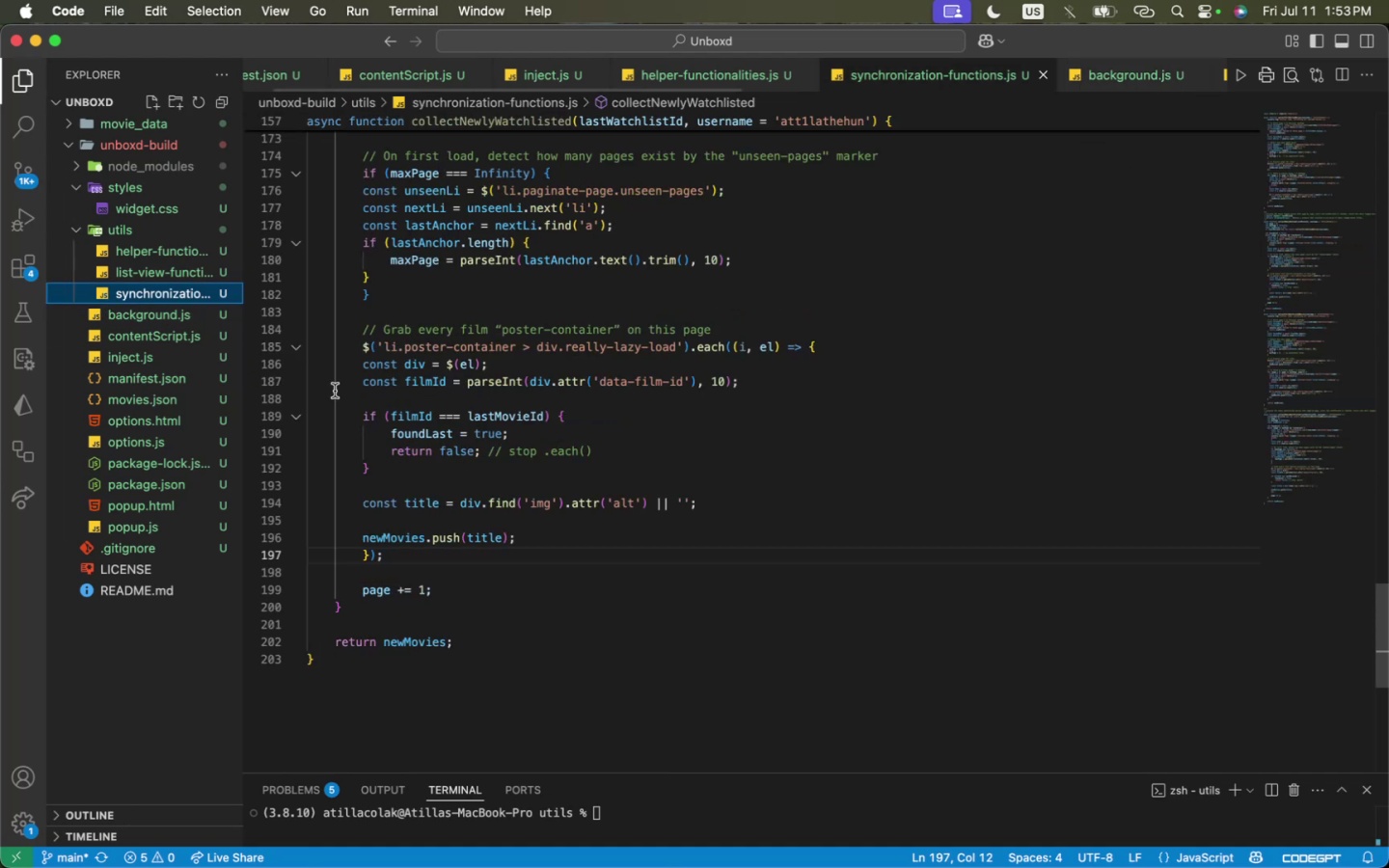 
scroll: coordinate [531, 400], scroll_direction: up, amount: 4.0
 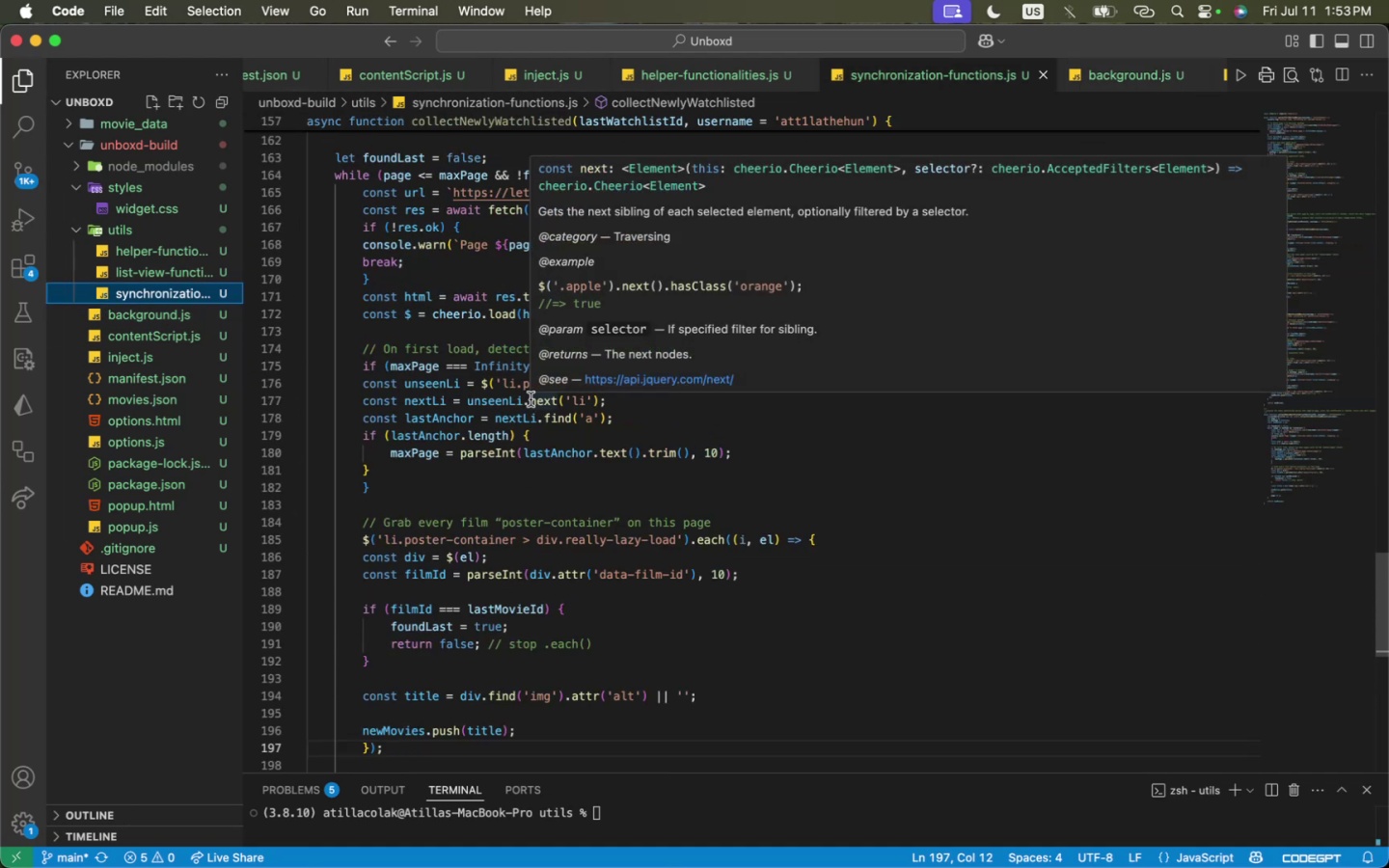 
wait(5.15)
 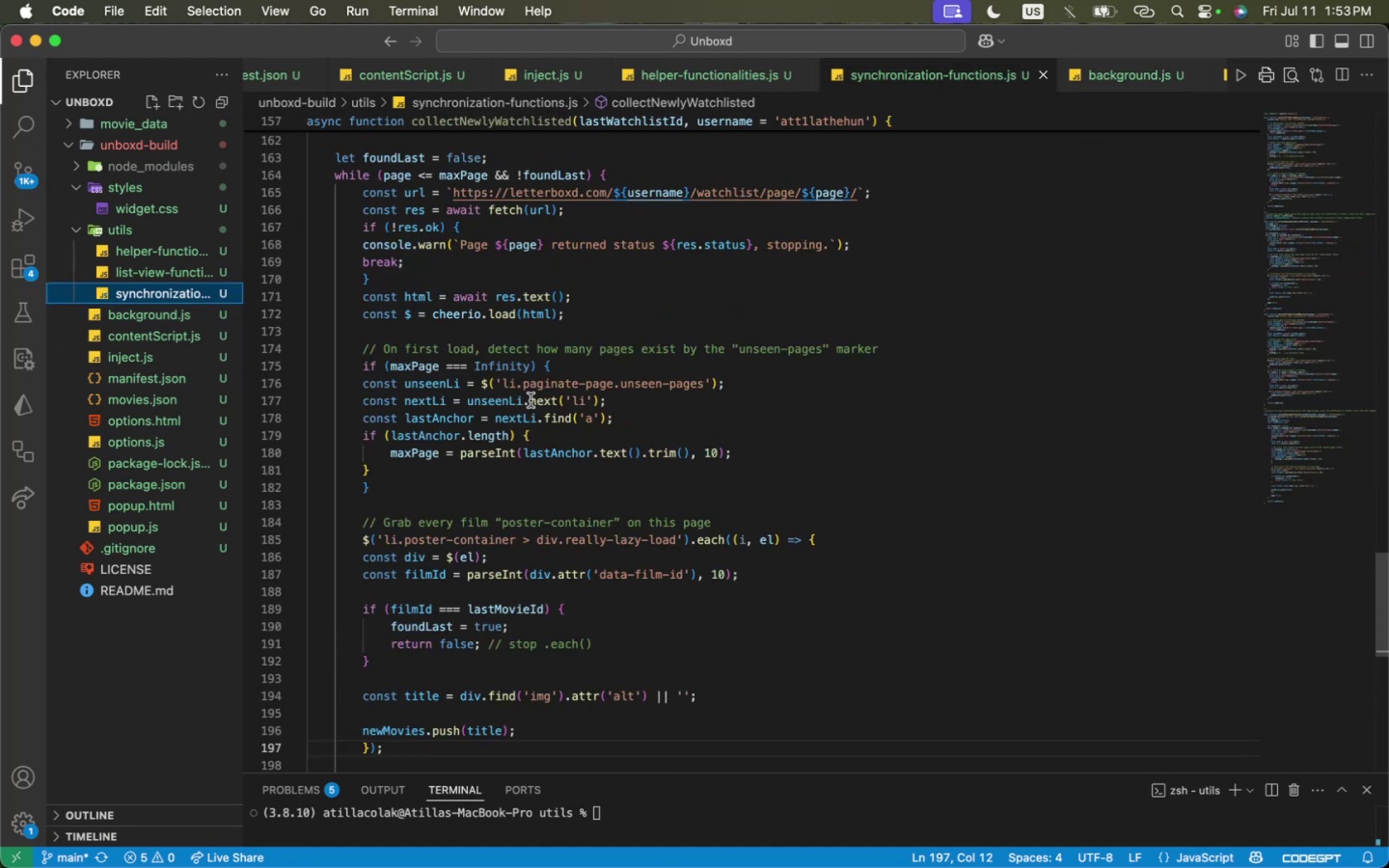 
scroll: coordinate [658, 571], scroll_direction: down, amount: 8.0
 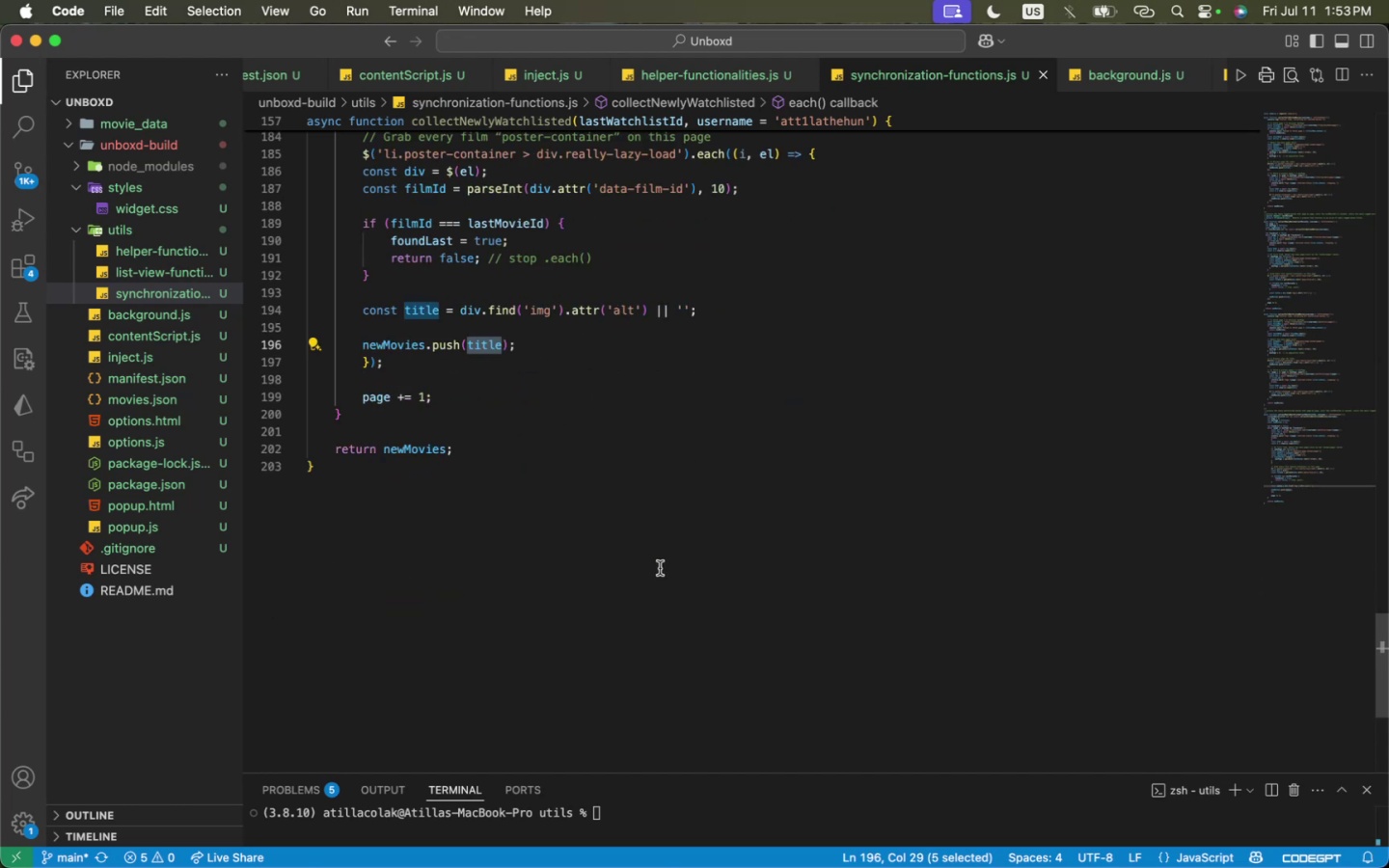 
left_click([660, 566])
 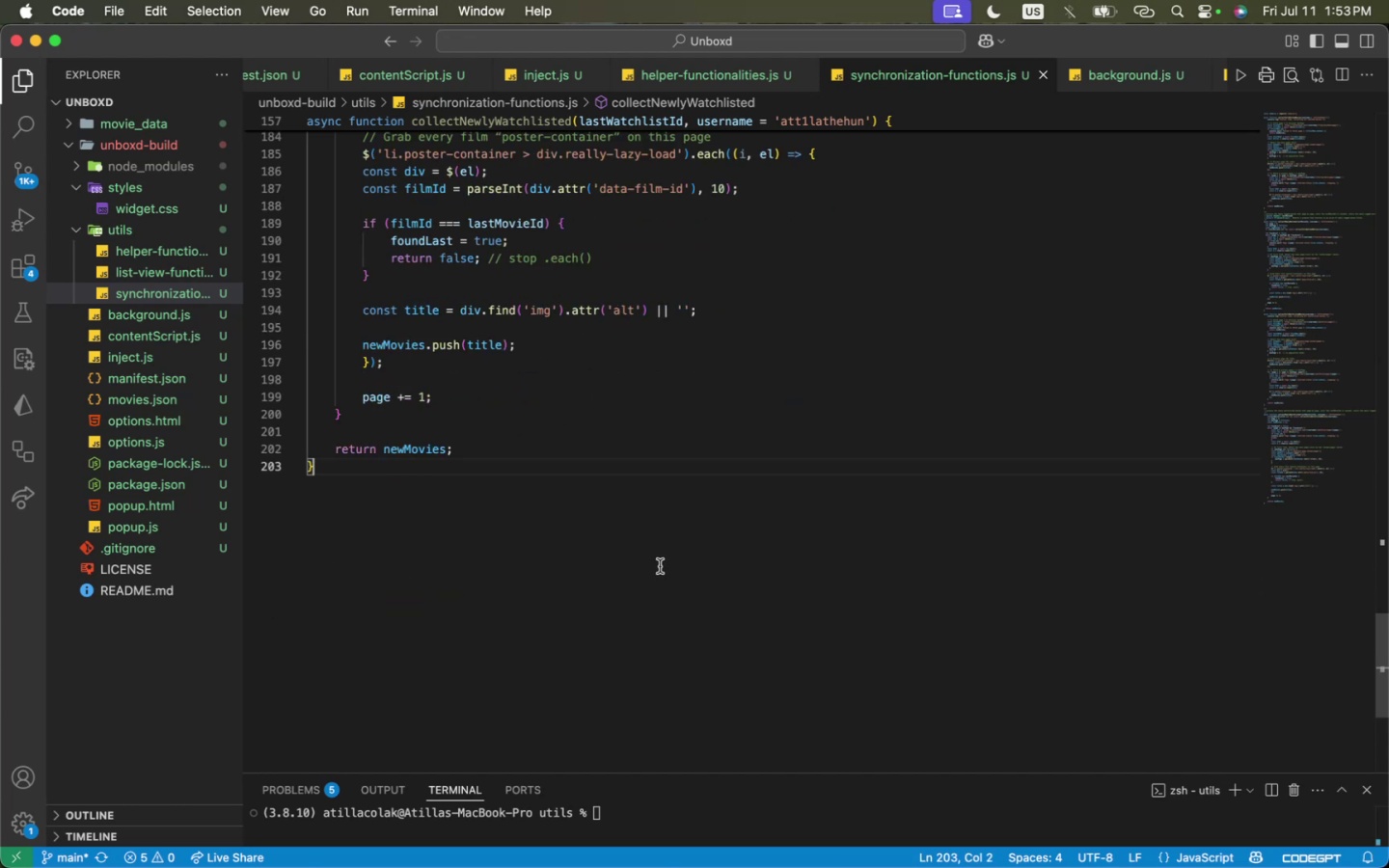 
scroll: coordinate [660, 566], scroll_direction: up, amount: 5.0
 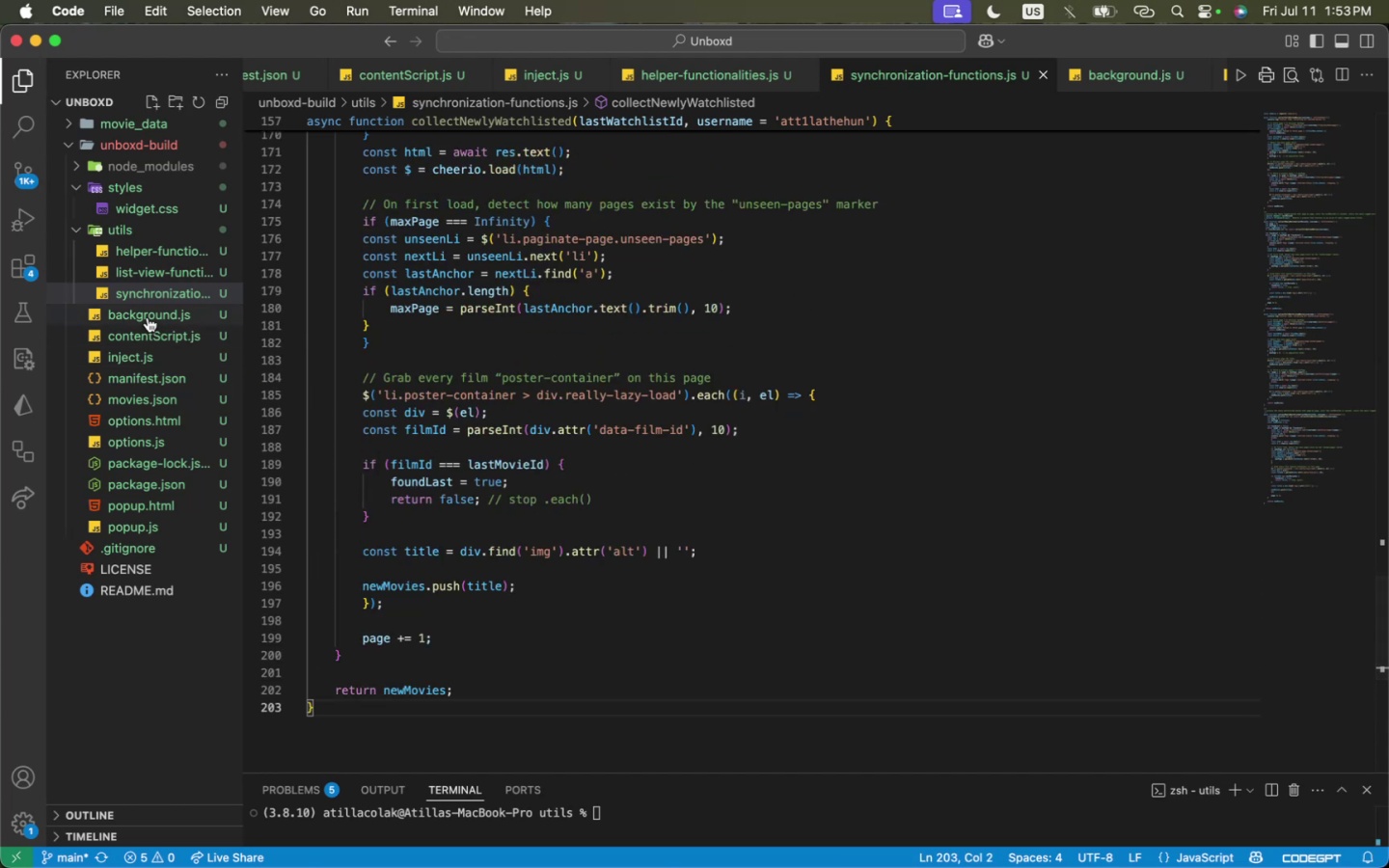 
left_click([148, 317])
 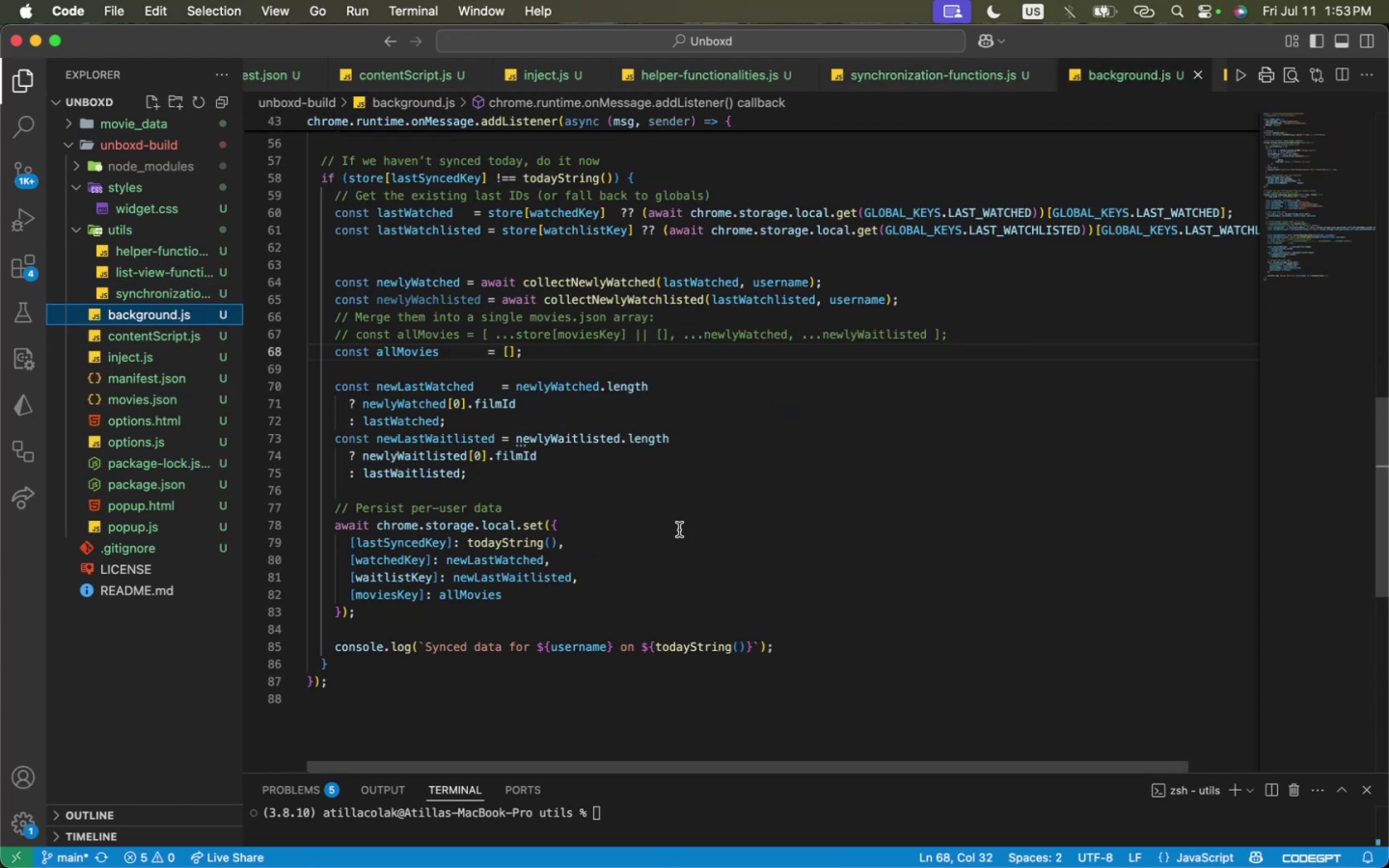 
mouse_move([444, 312])
 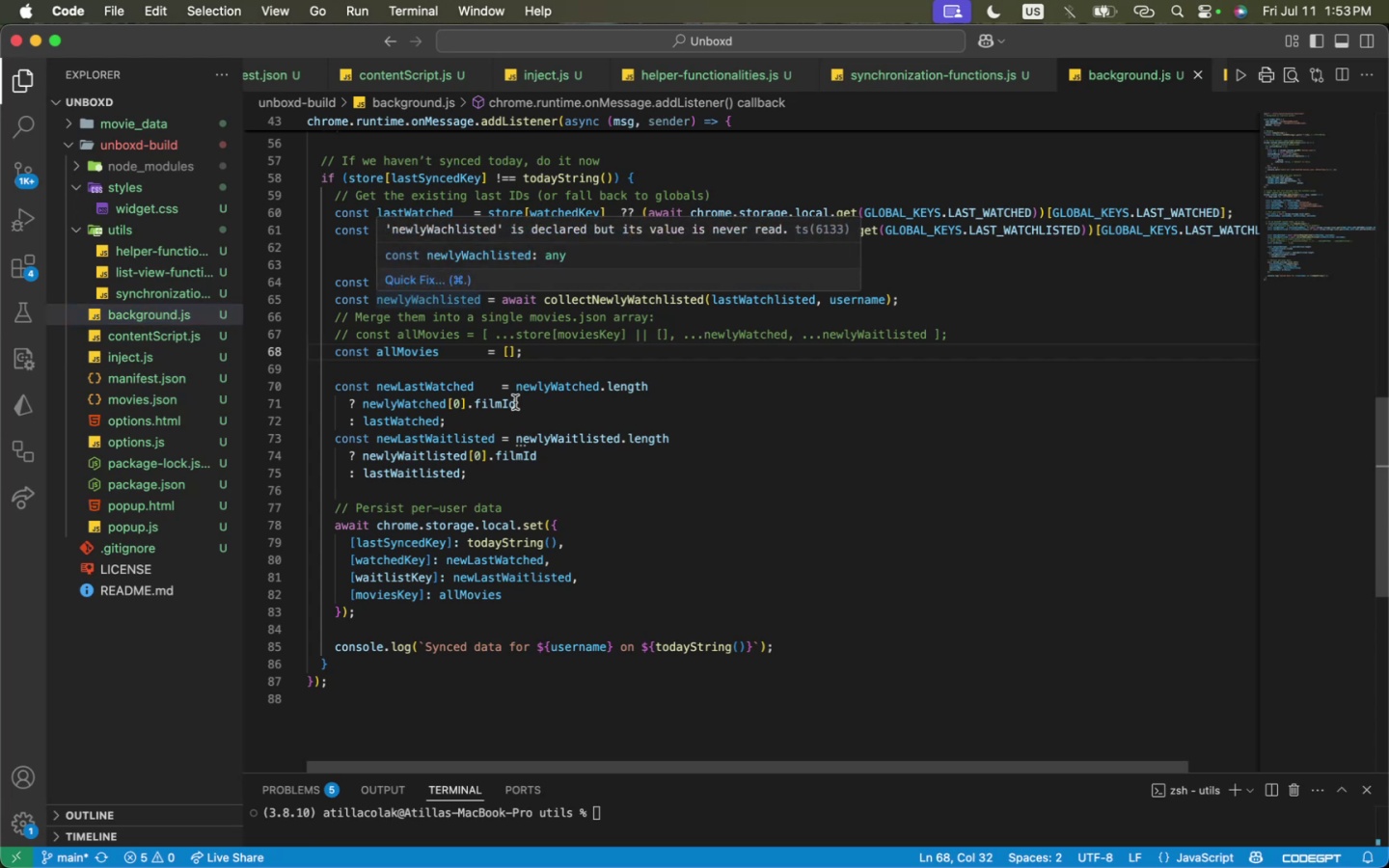 
double_click([515, 402])
 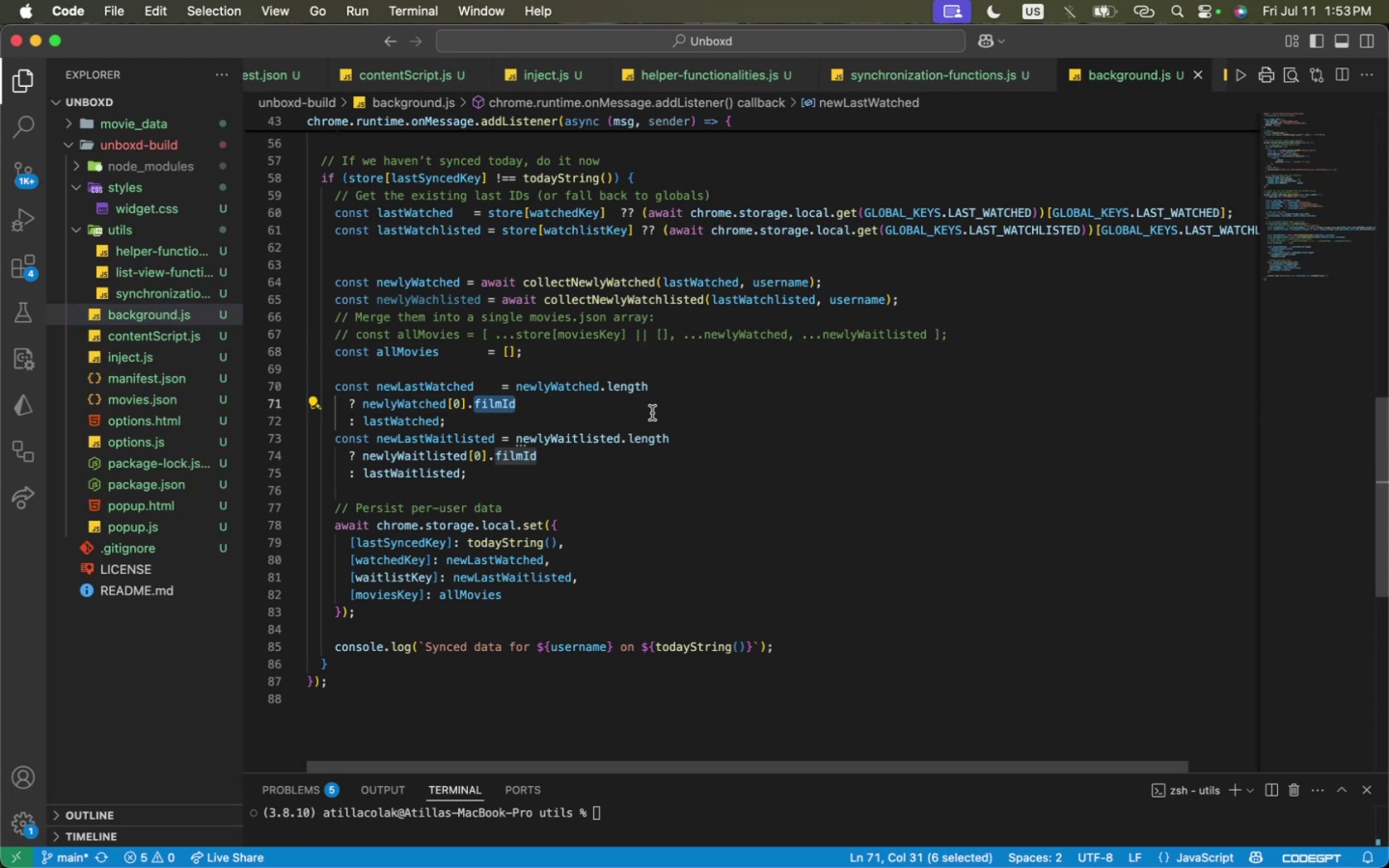 
left_click([652, 413])
 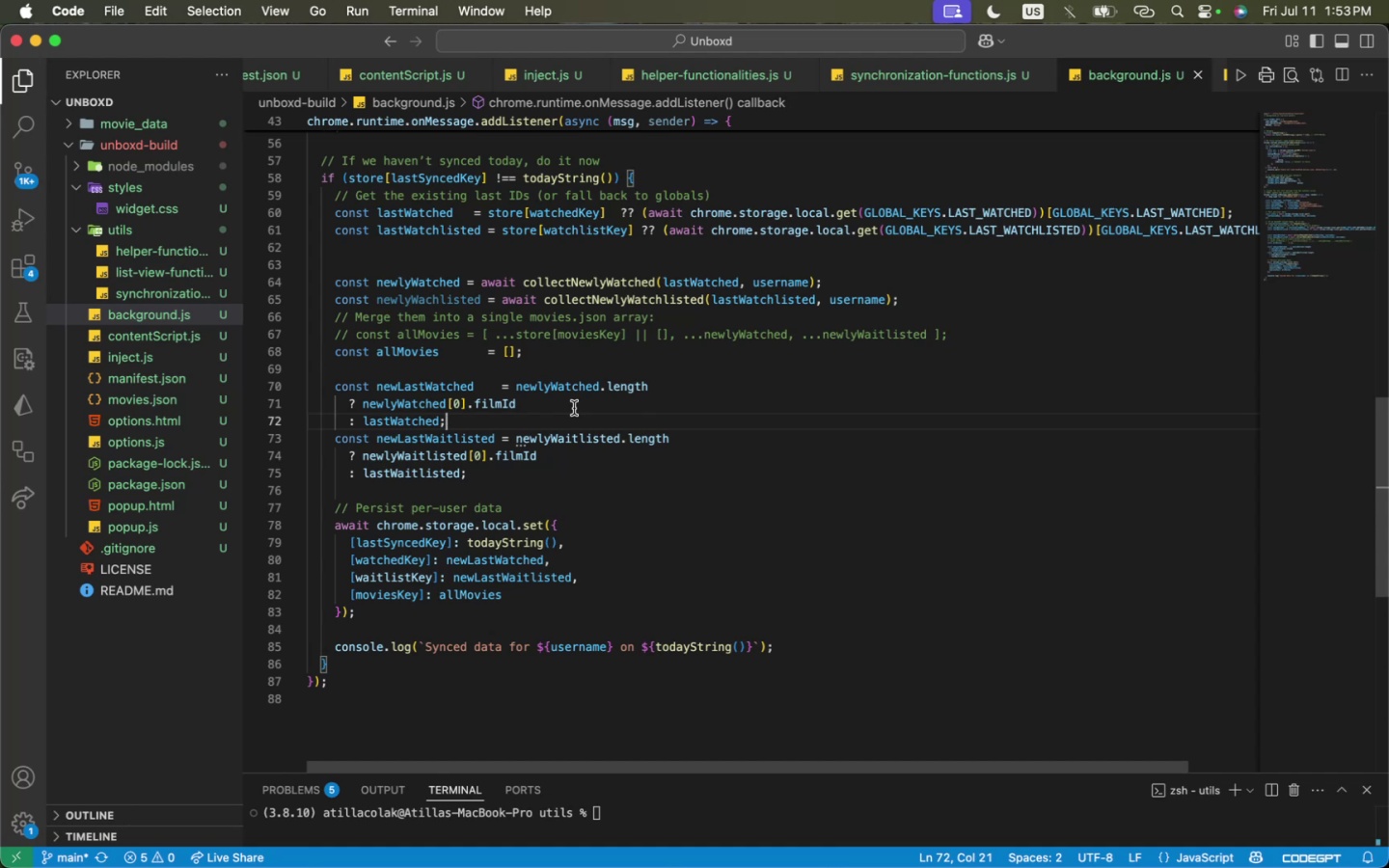 
wait(15.4)
 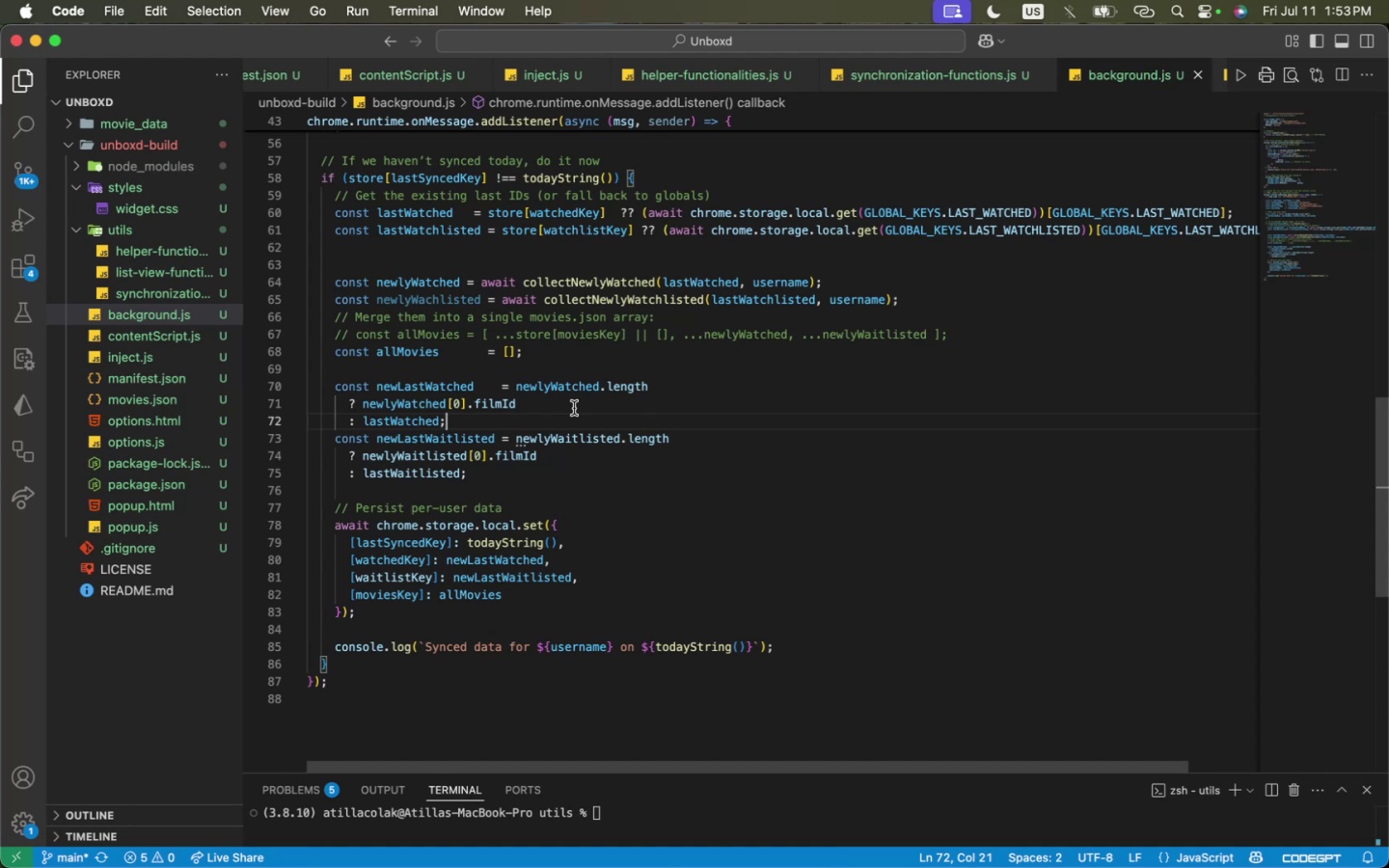 
left_click([140, 284])
 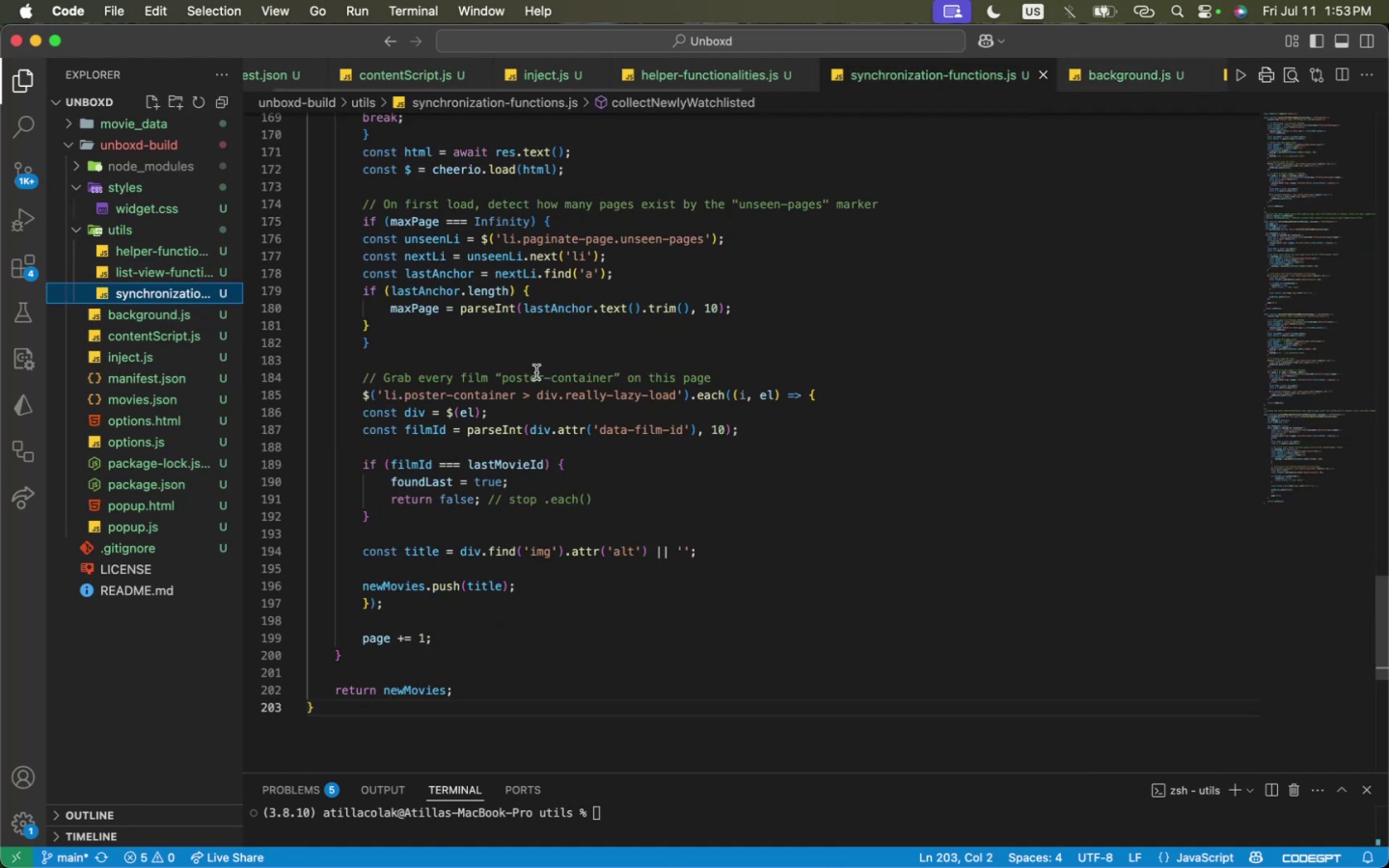 
scroll: coordinate [800, 479], scroll_direction: up, amount: 9.0
 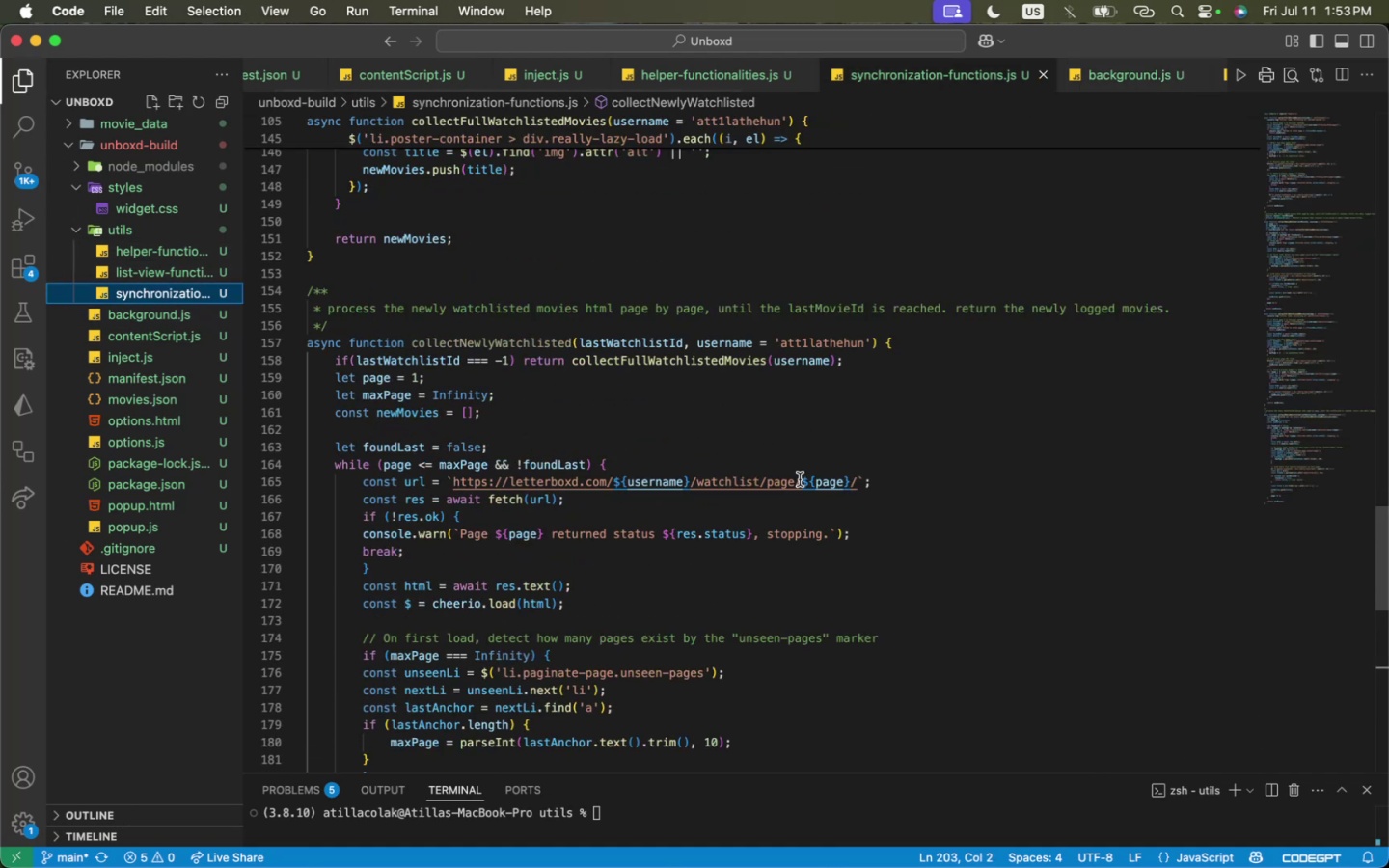 
scroll: coordinate [794, 487], scroll_direction: down, amount: 34.0
 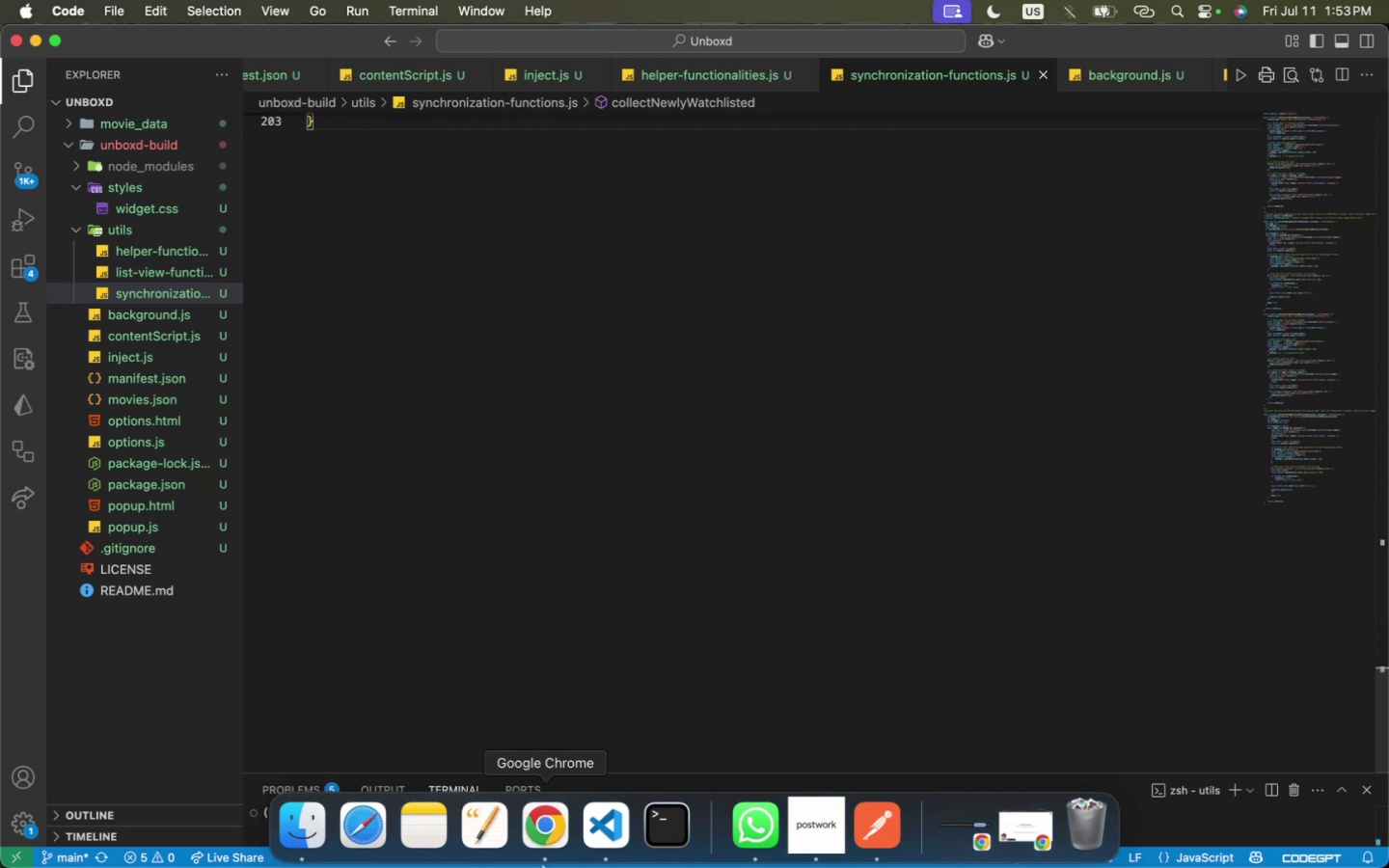 
left_click([548, 854])
 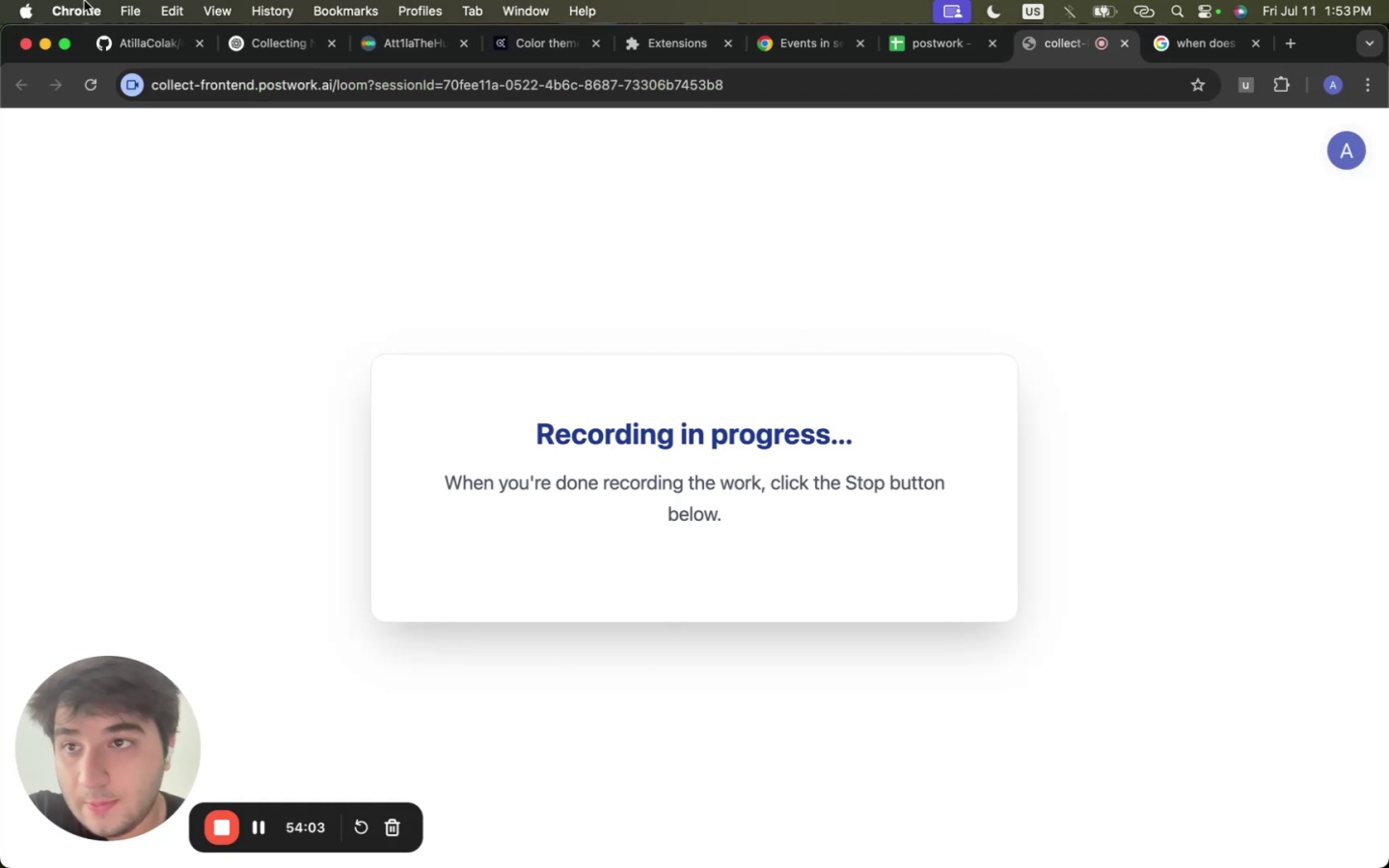 
left_click([46, 43])
 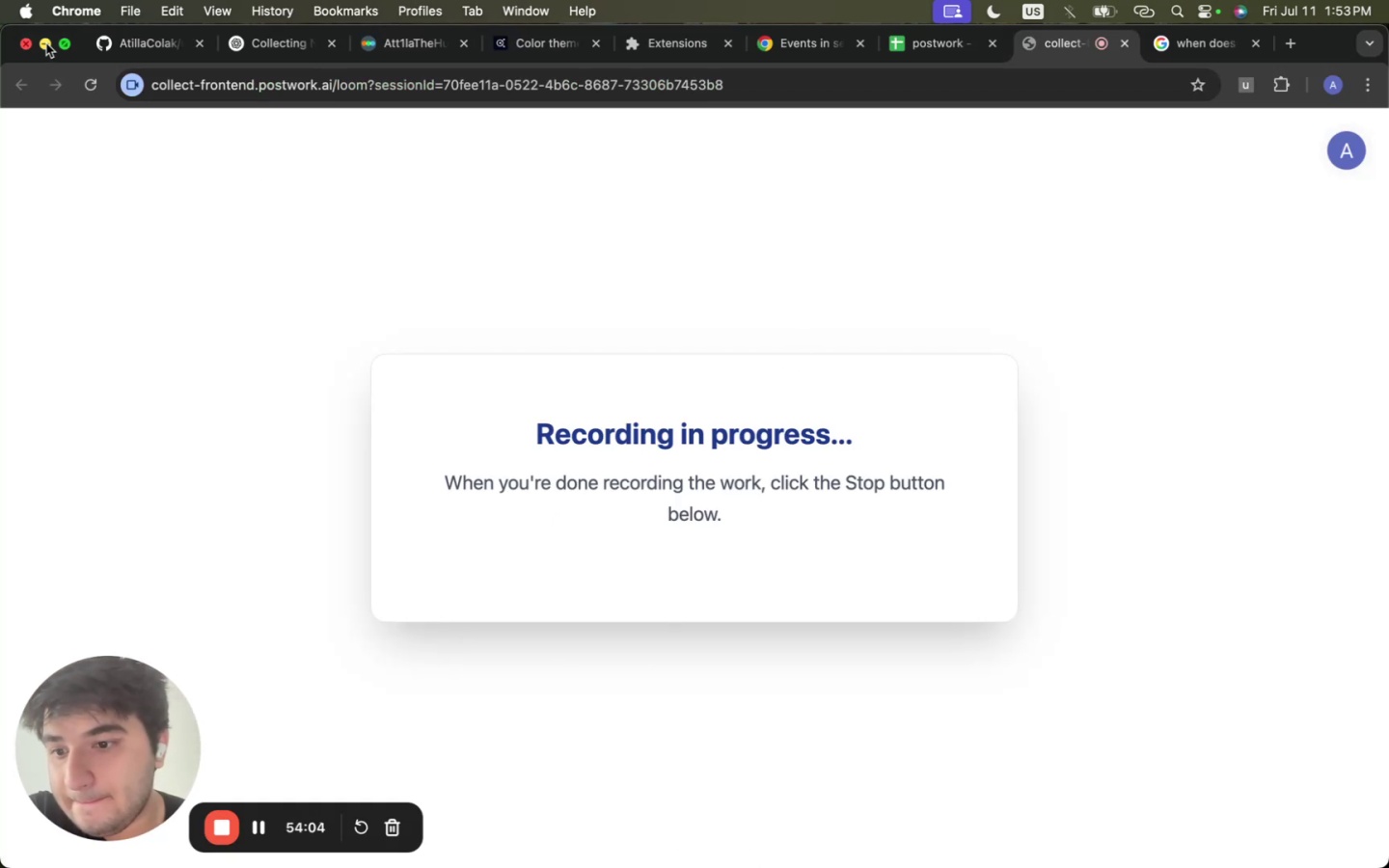 
scroll: coordinate [708, 361], scroll_direction: up, amount: 2.0
 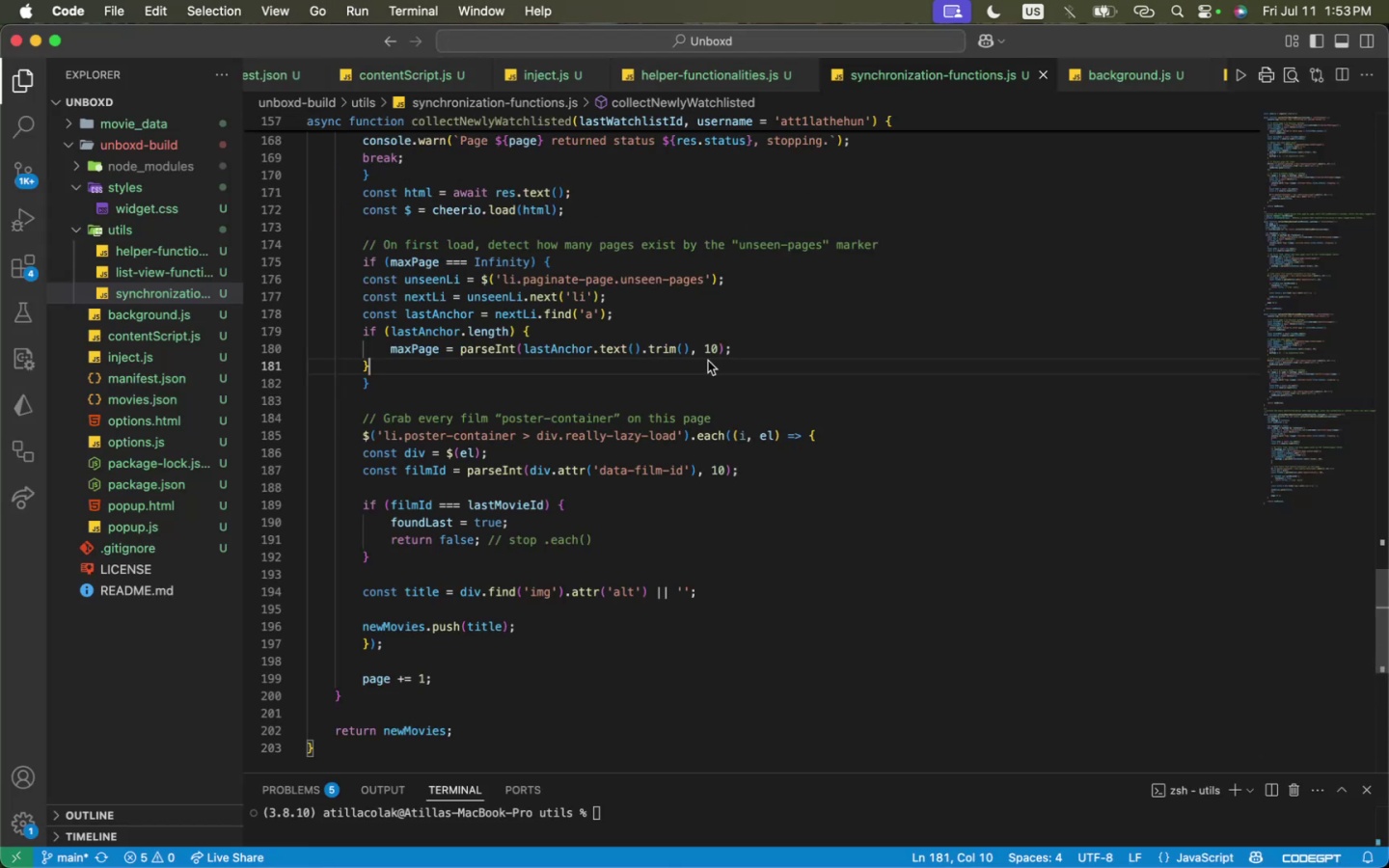 
left_click([708, 361])
 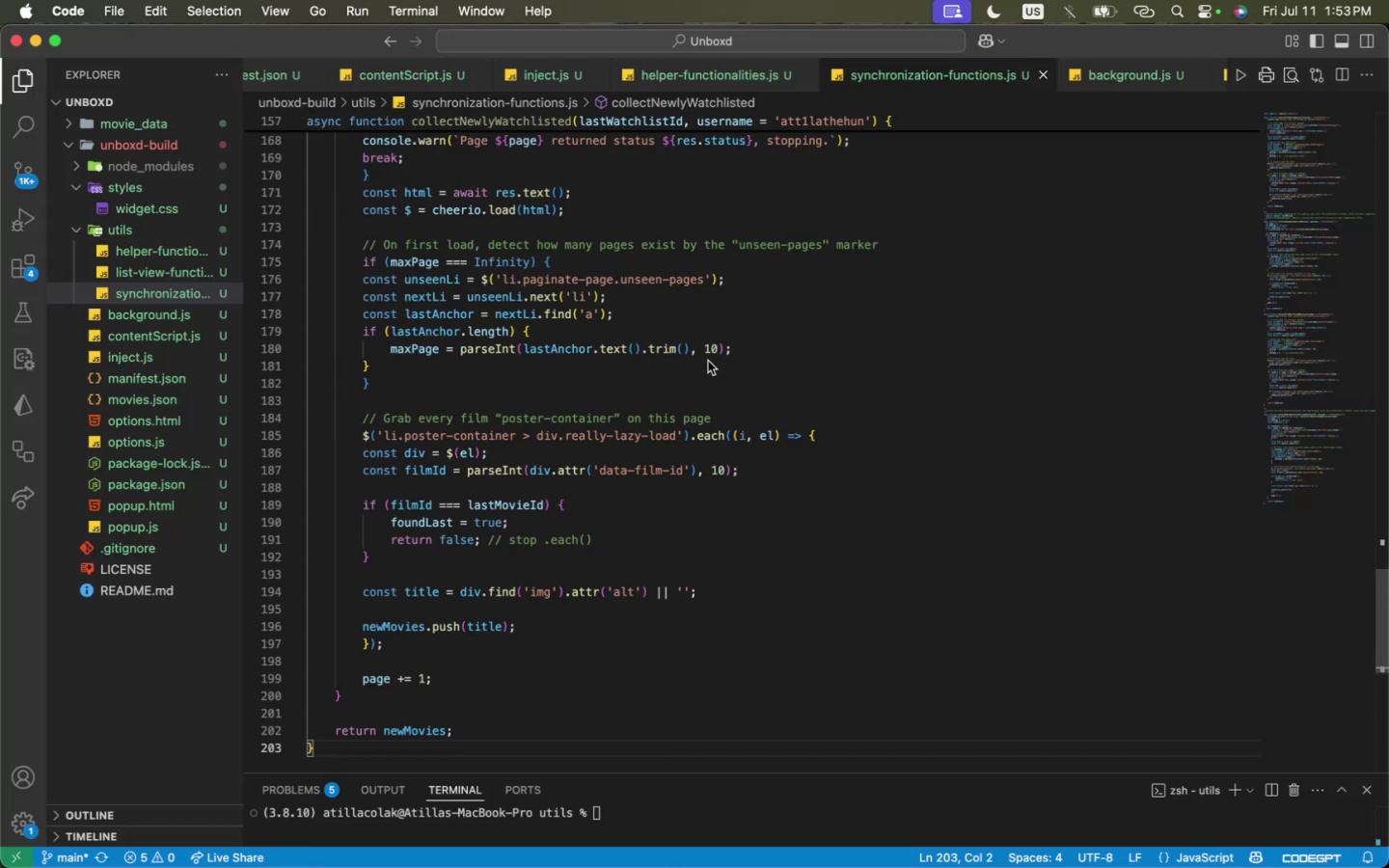 
left_click([708, 361])
 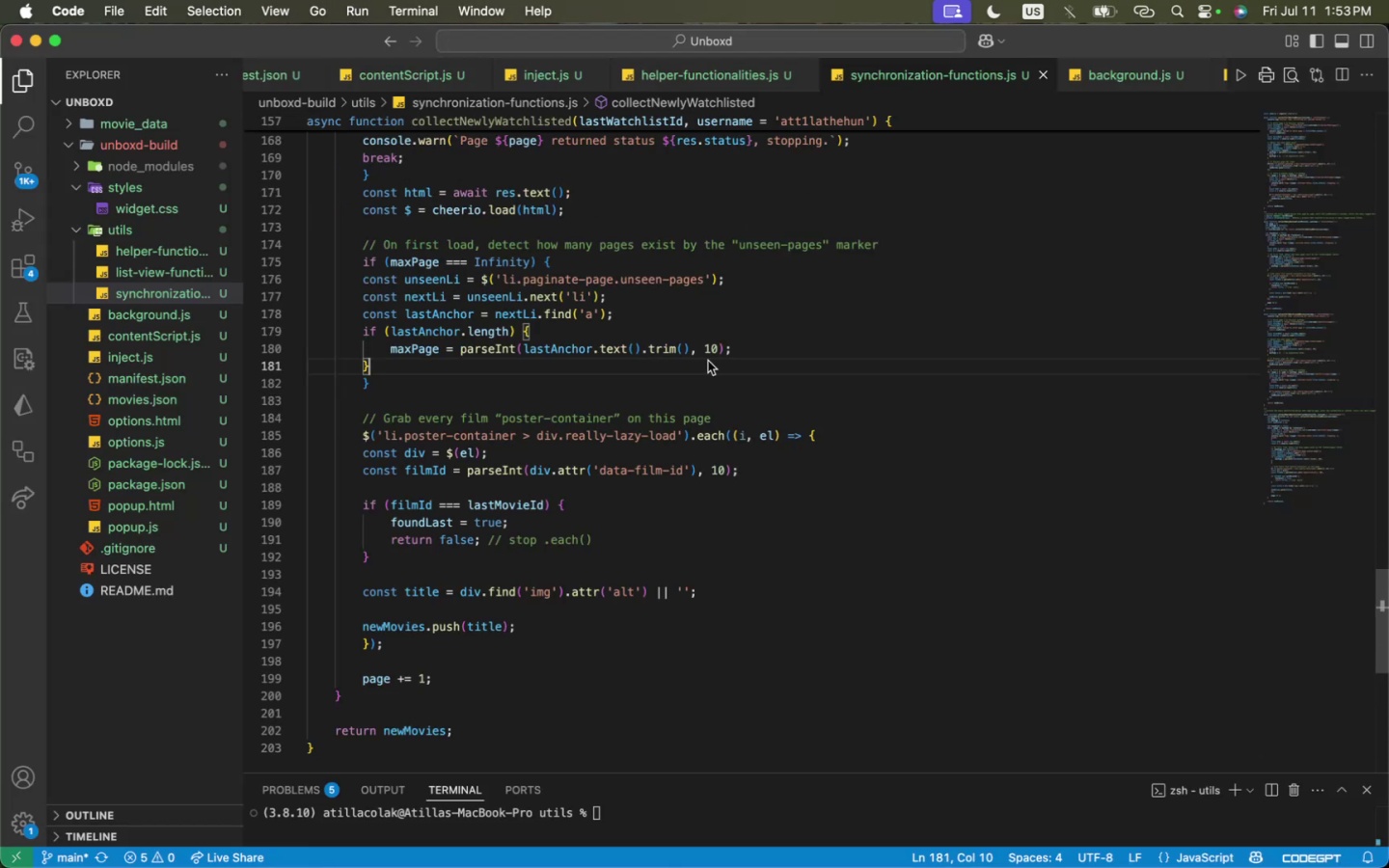 
scroll: coordinate [710, 339], scroll_direction: up, amount: 20.0
 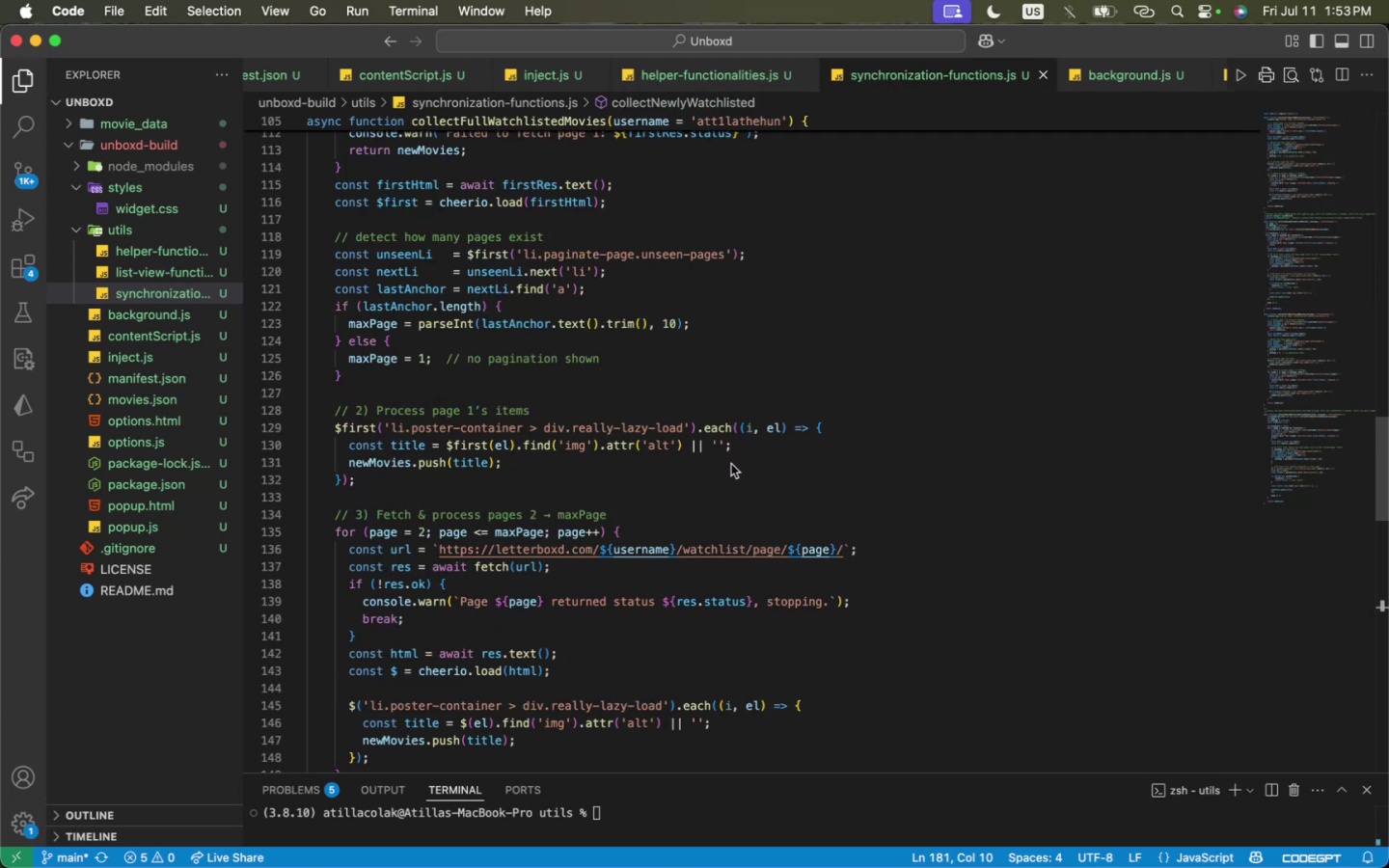 
left_click([731, 464])
 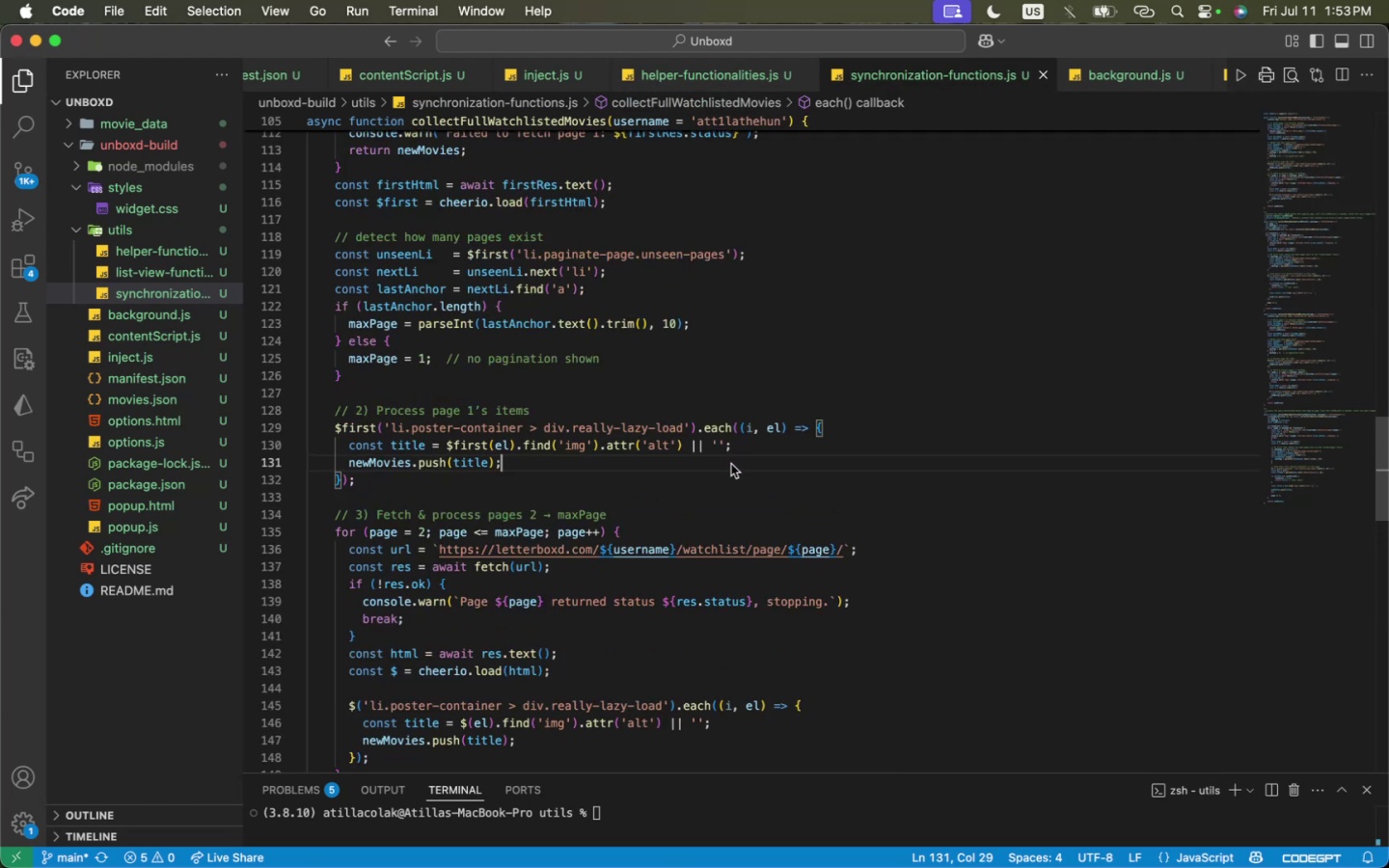 
scroll: coordinate [731, 466], scroll_direction: down, amount: 2.0
 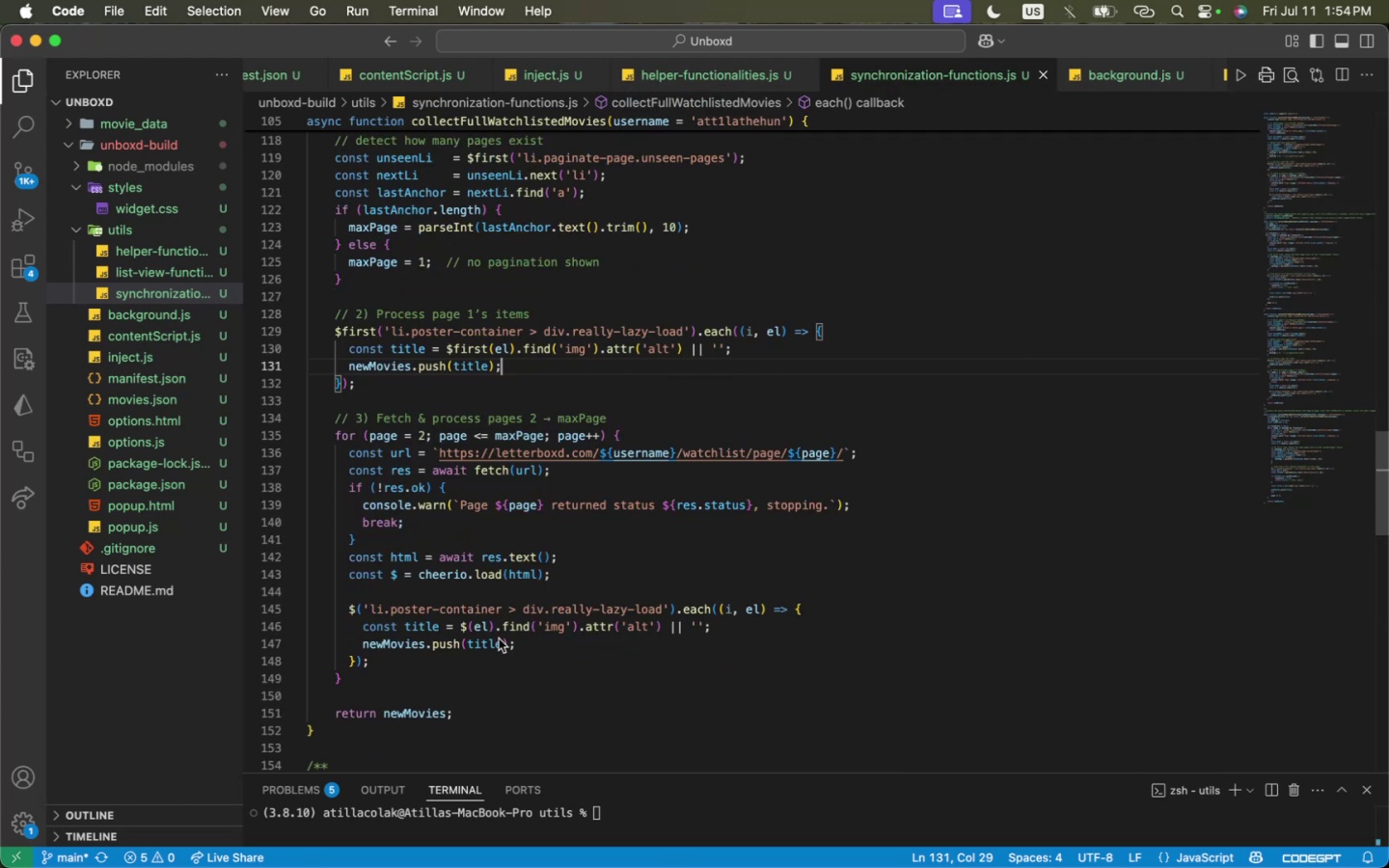 
double_click([490, 643])
 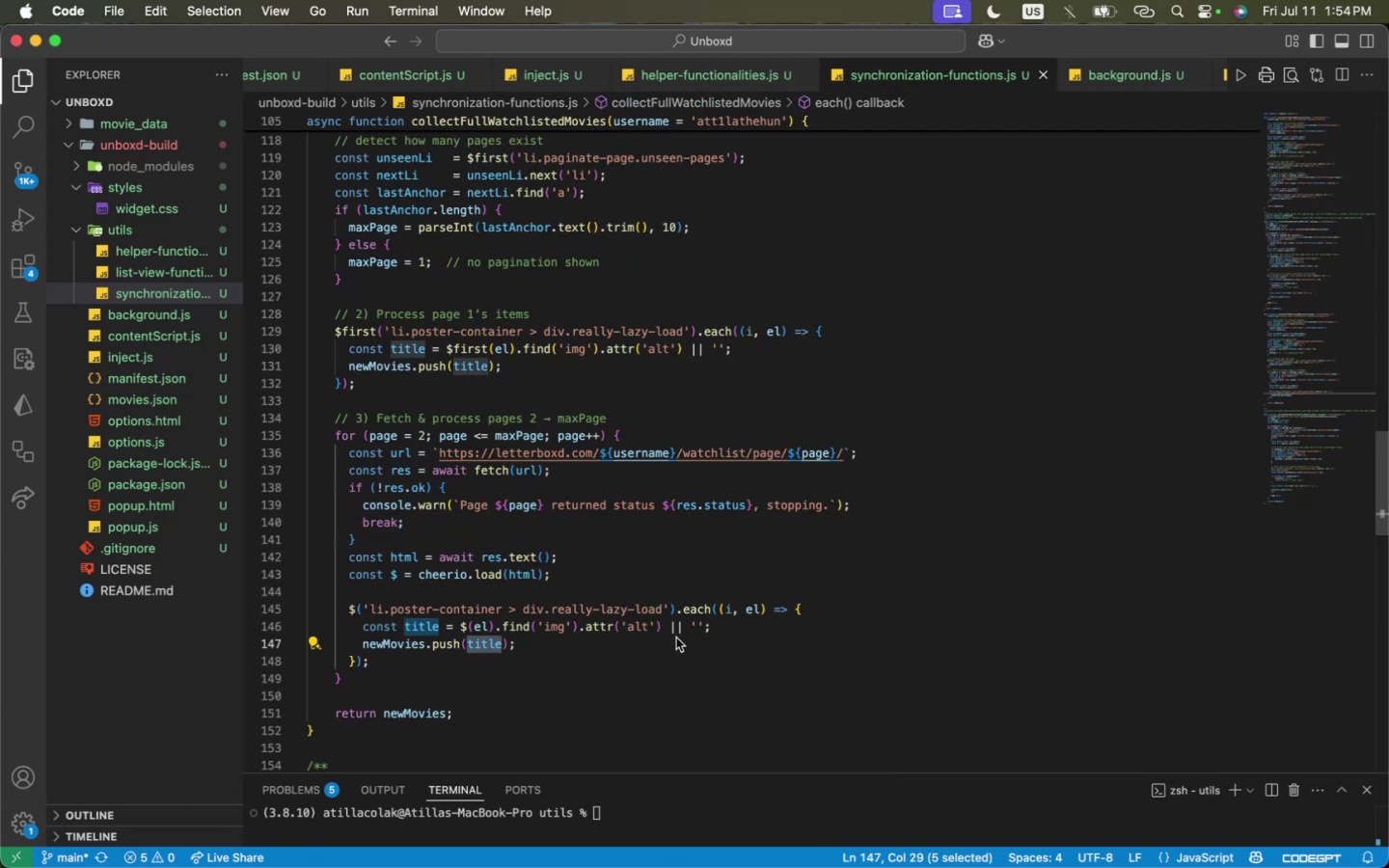 
type({title: title, filmd)
key(Backspace)
key(Backspace)
key(Backspace)
key(Backspace)
key(Backspace)
 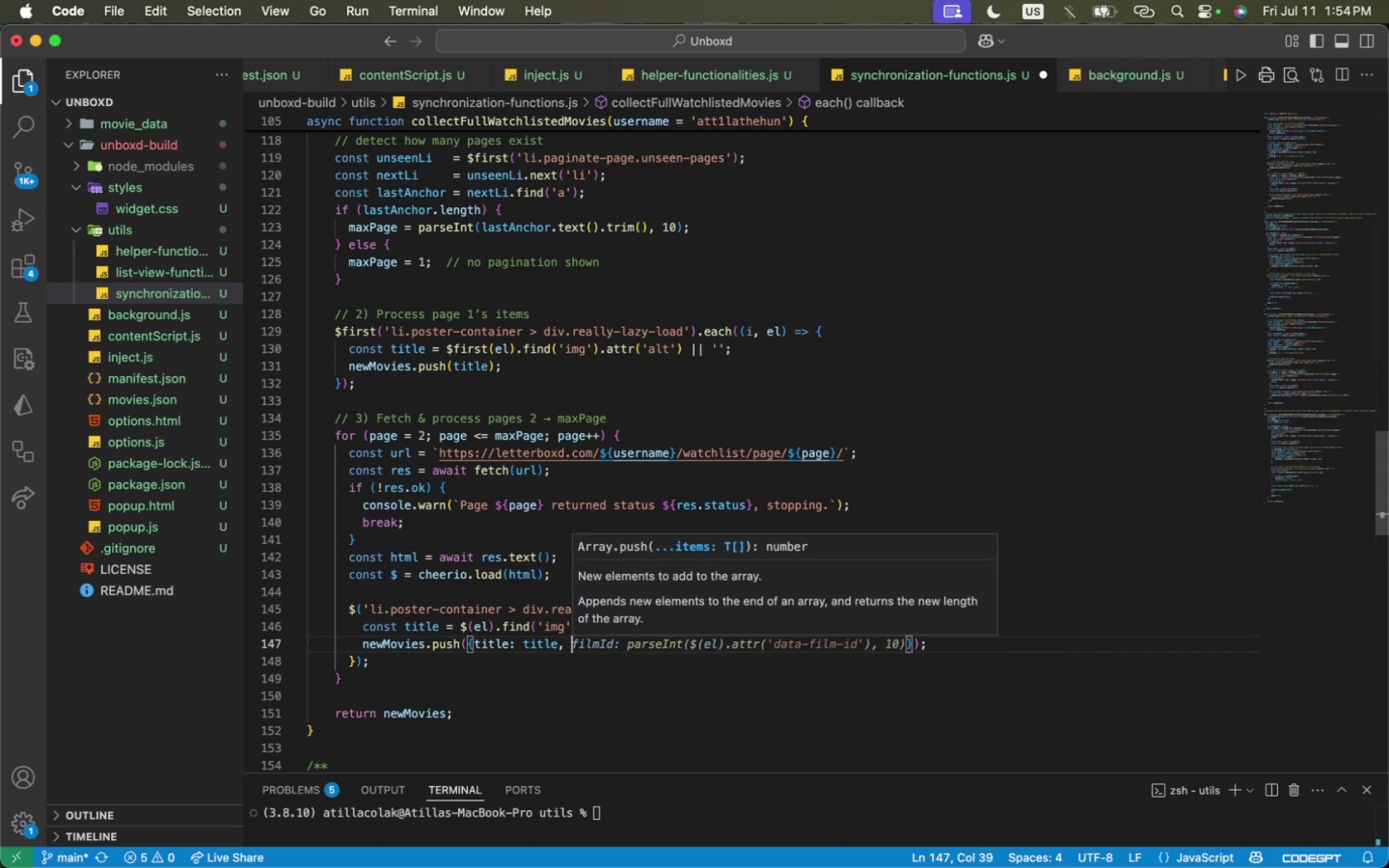 
key(Tab)
 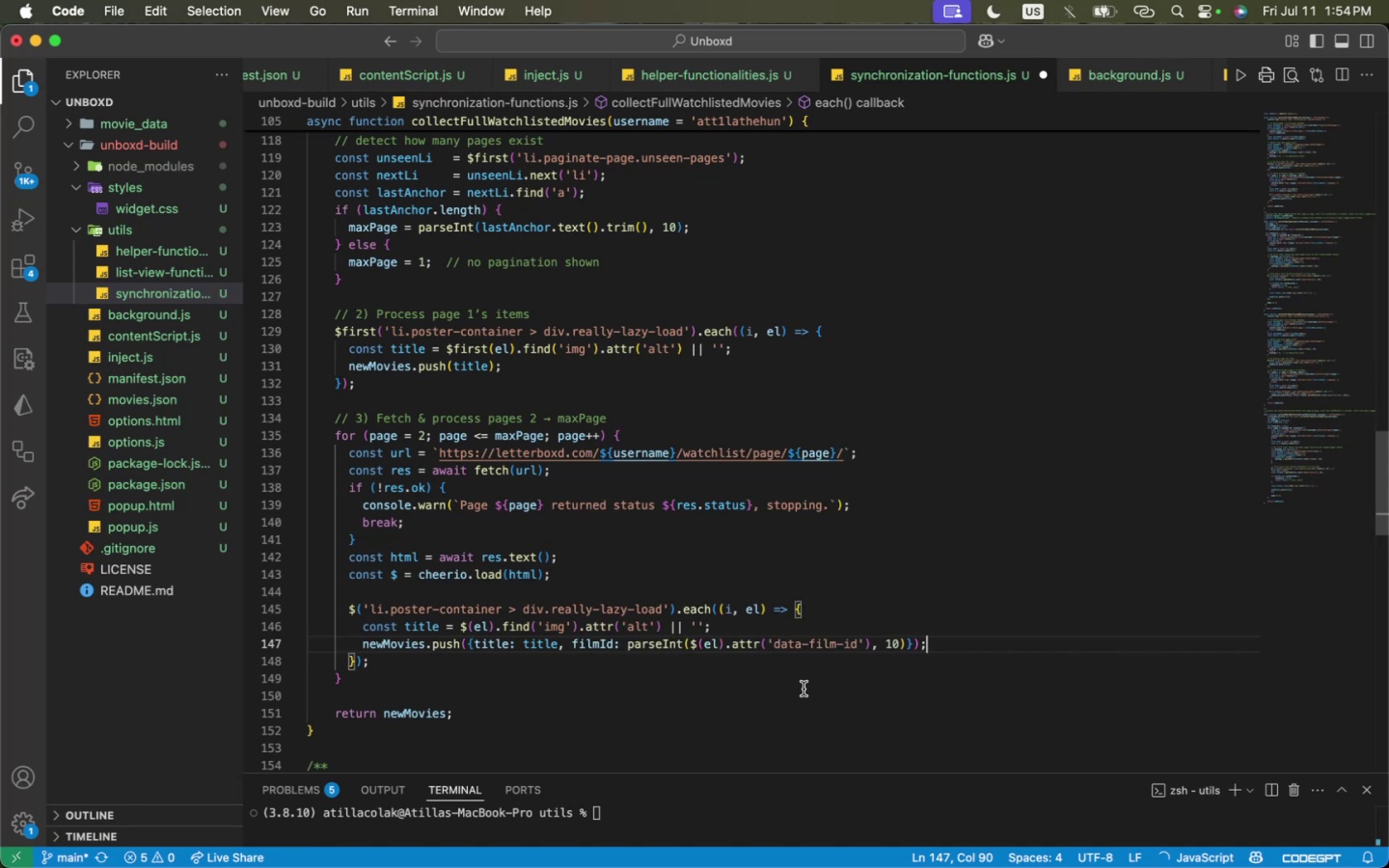 
scroll: coordinate [836, 675], scroll_direction: up, amount: 3.0
 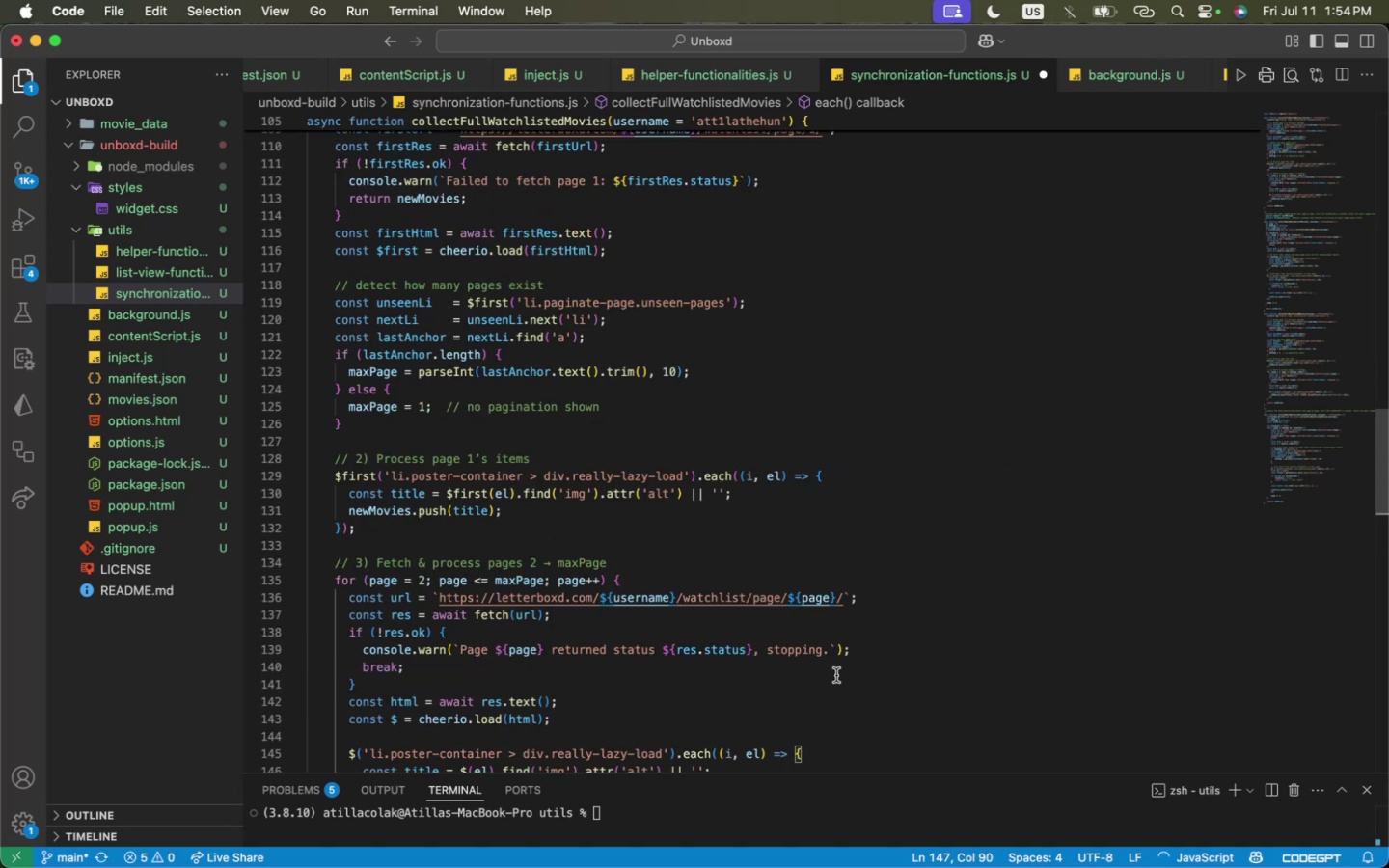 
key(Meta+CommandLeft)
 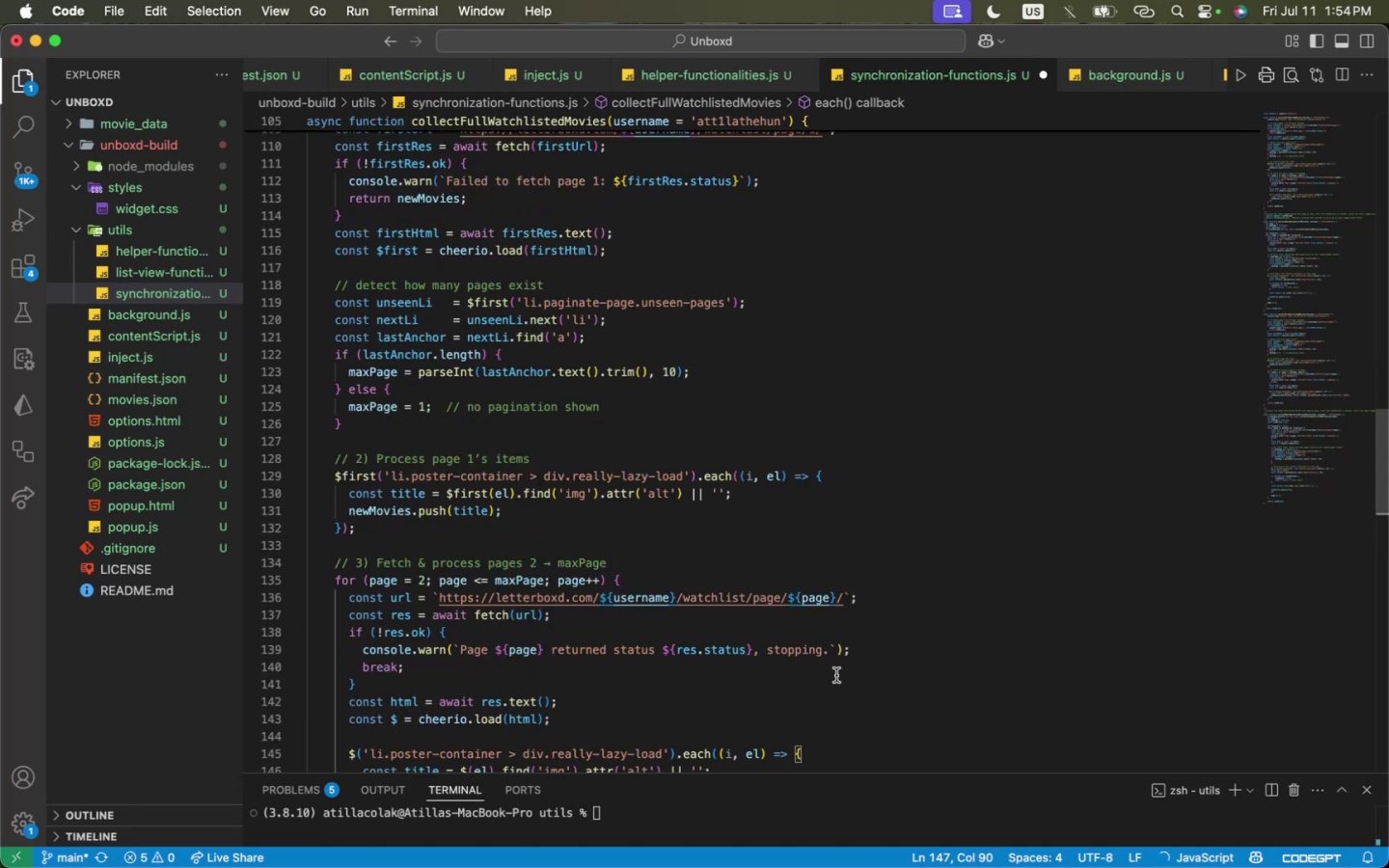 
key(Meta+S)
 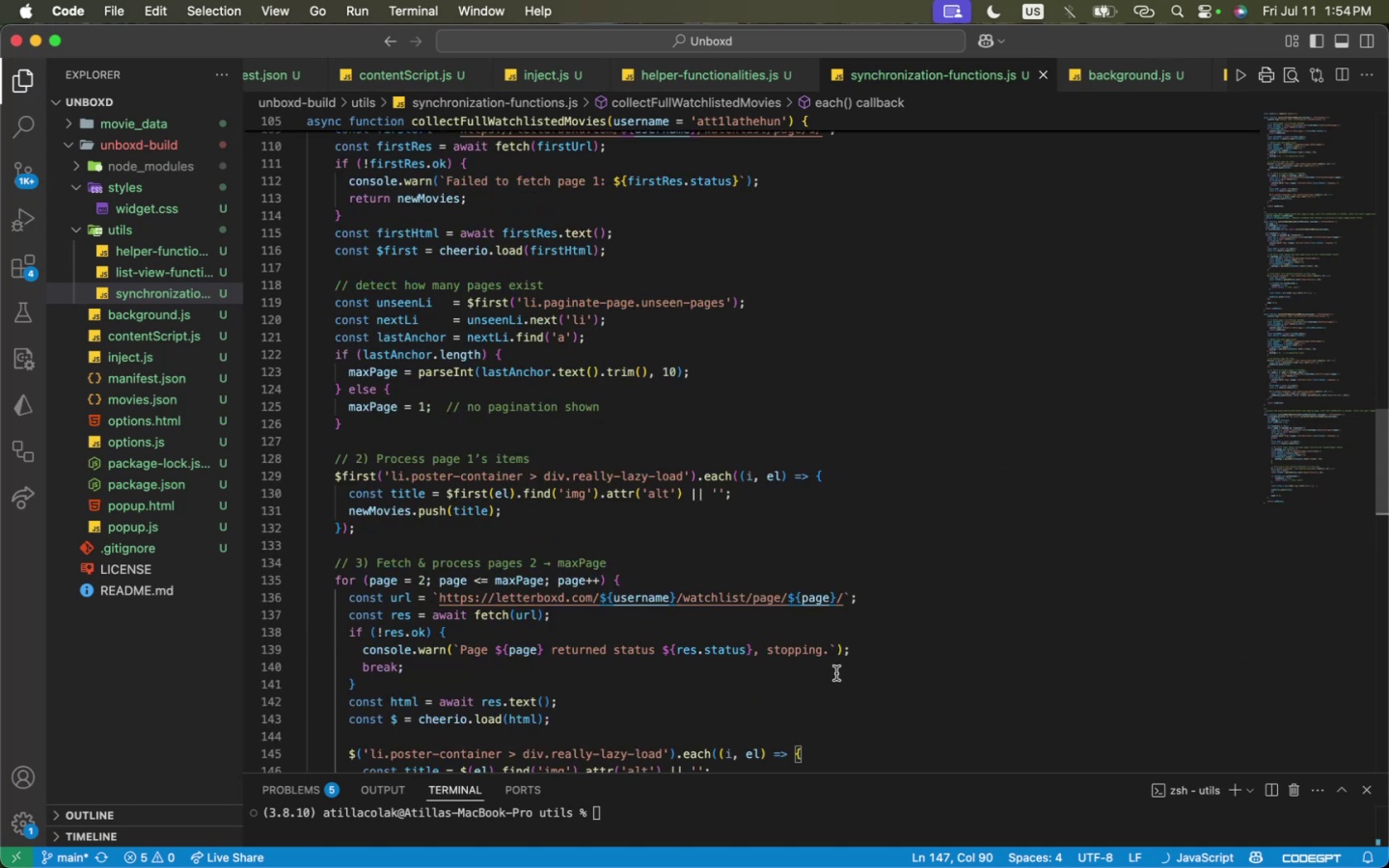 
scroll: coordinate [834, 670], scroll_direction: up, amount: 2.0
 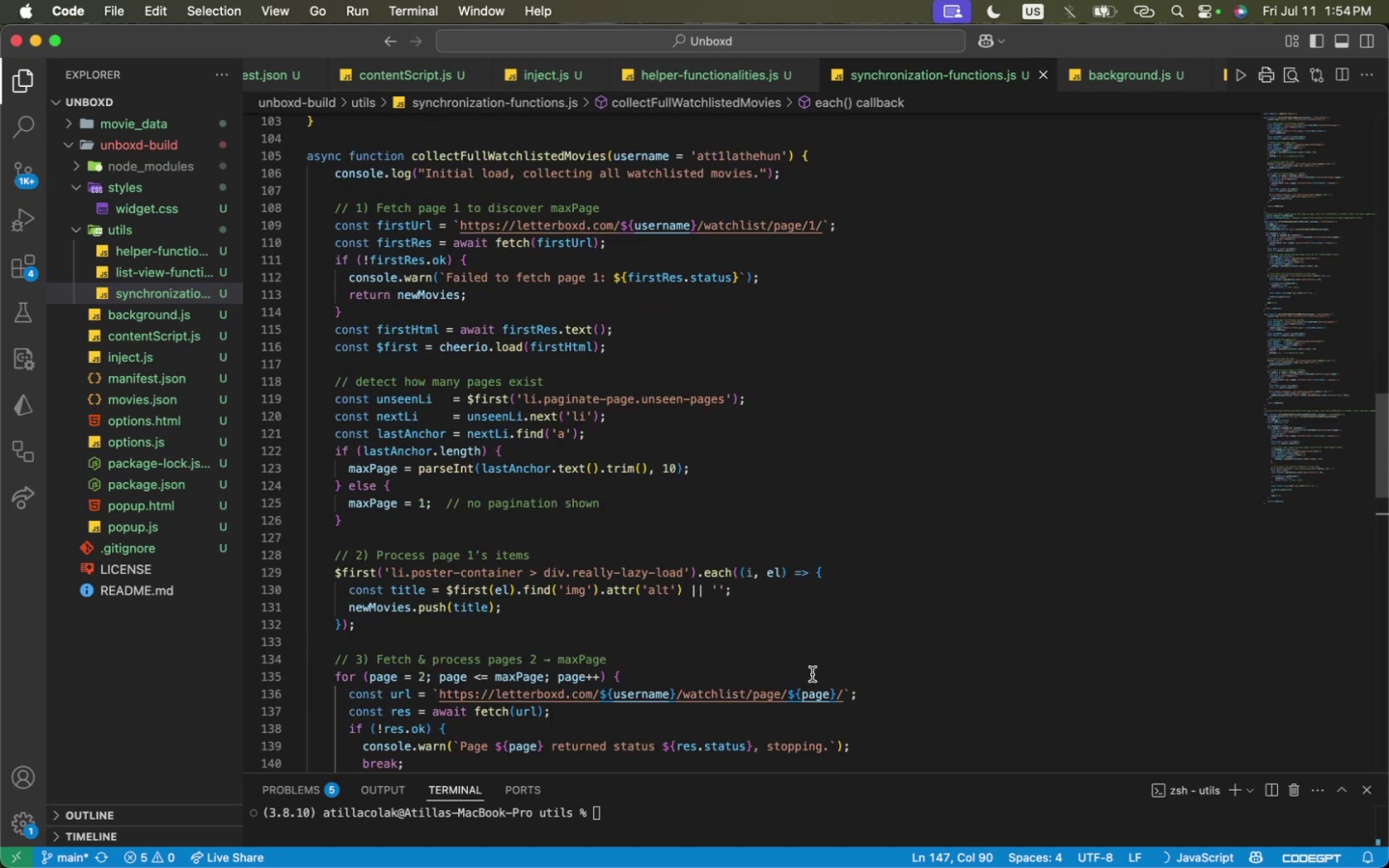 
left_click([812, 674])
 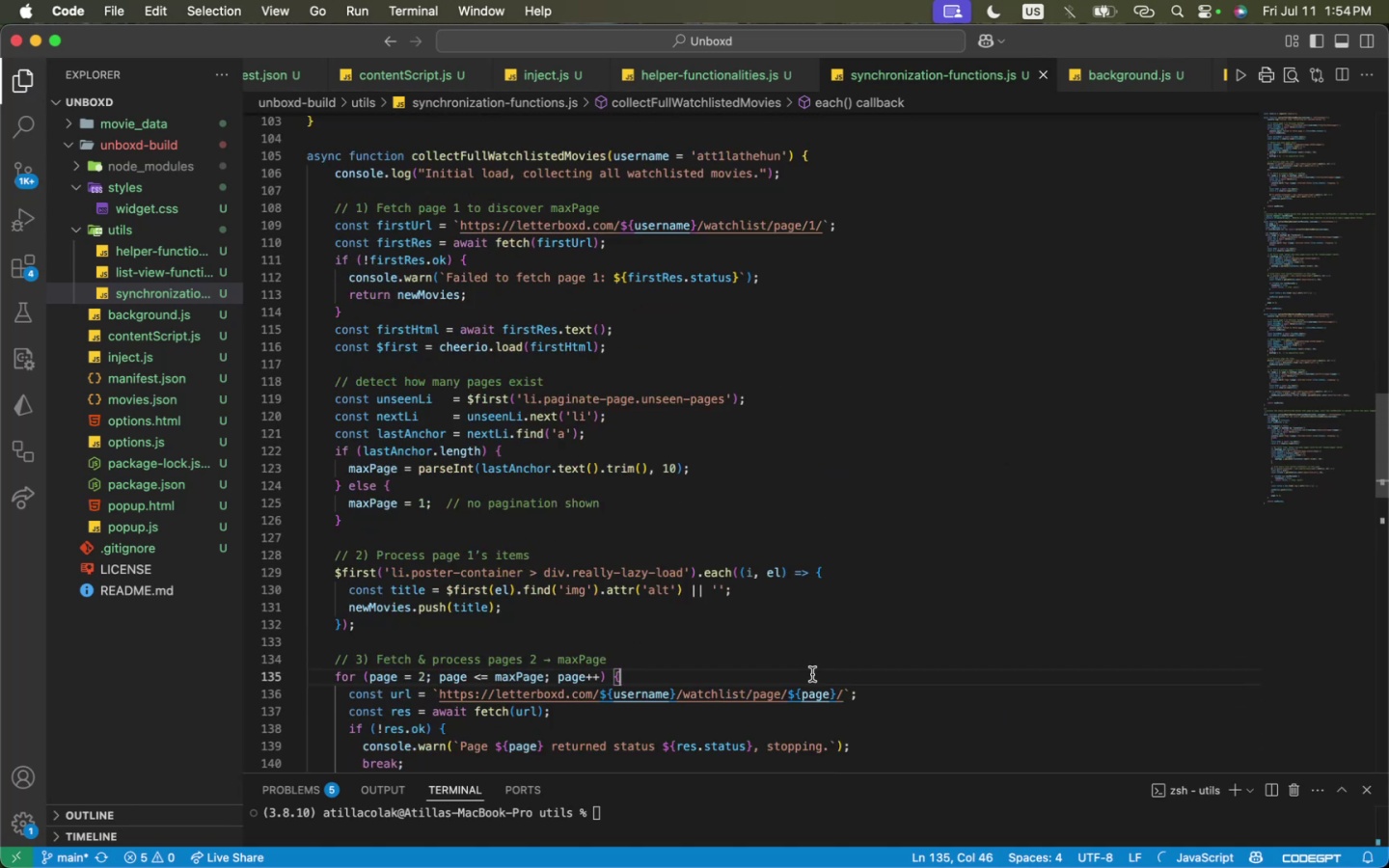 
scroll: coordinate [813, 672], scroll_direction: down, amount: 10.0
 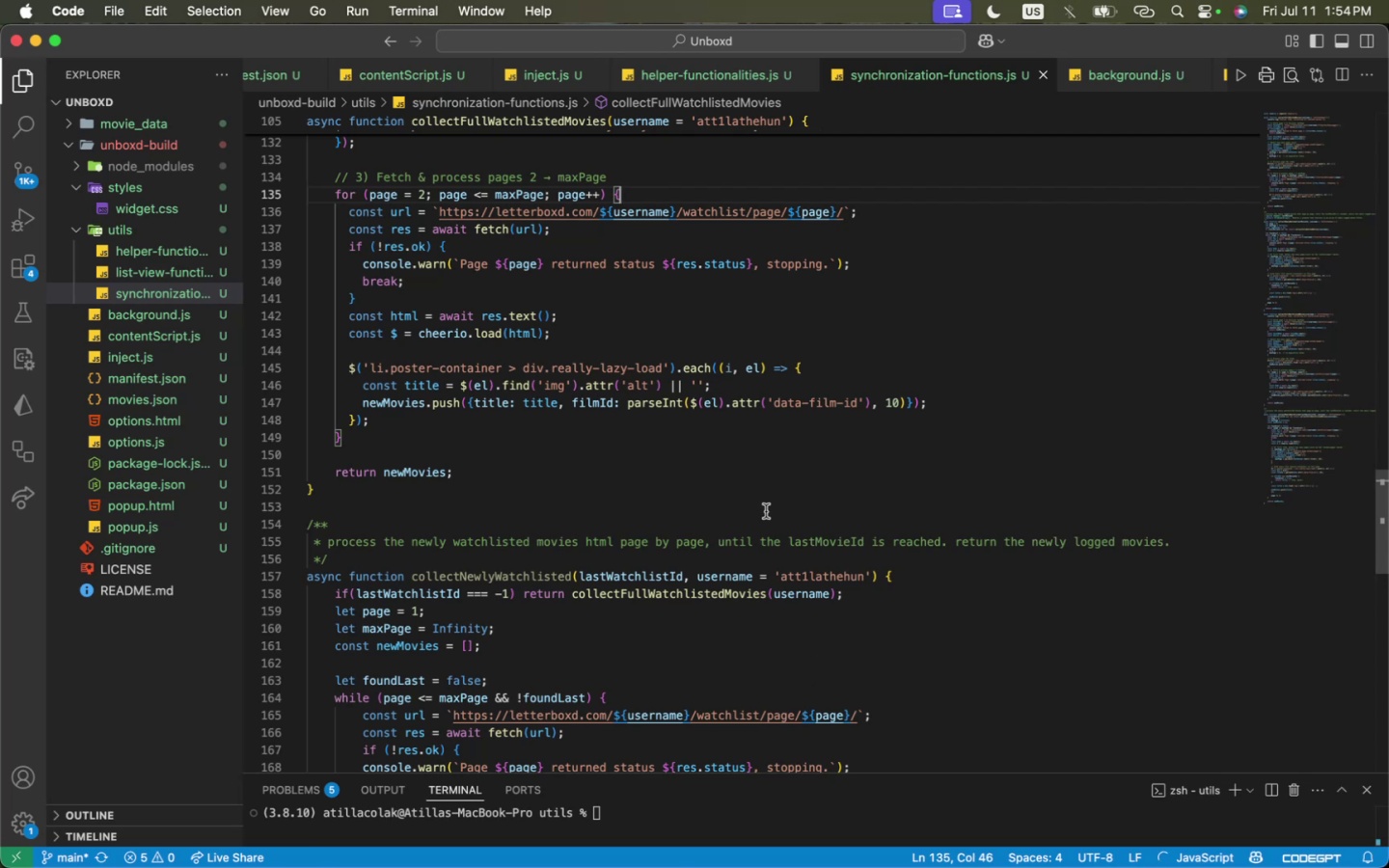 
double_click([485, 457])
 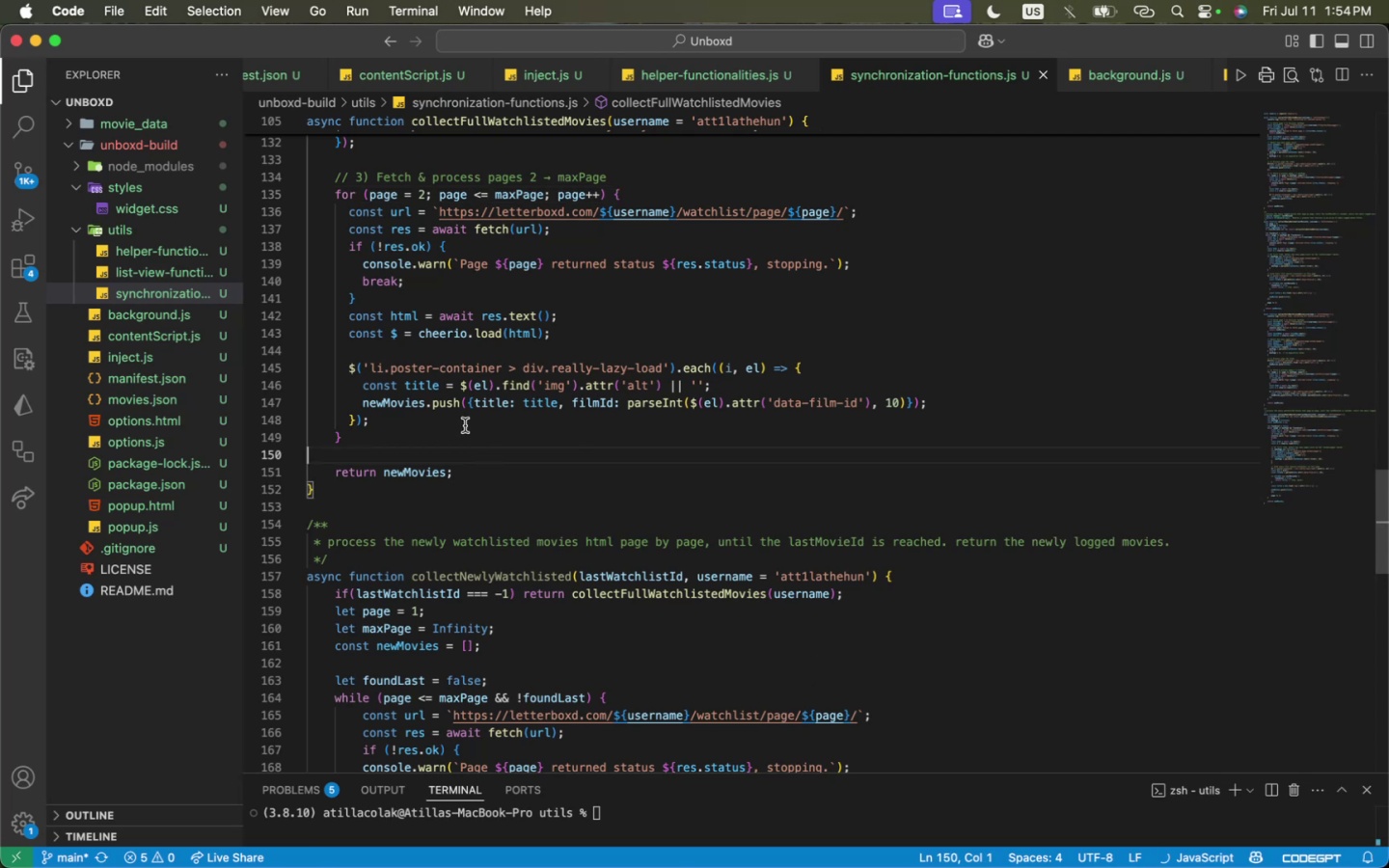 
scroll: coordinate [510, 483], scroll_direction: down, amount: 2.0
 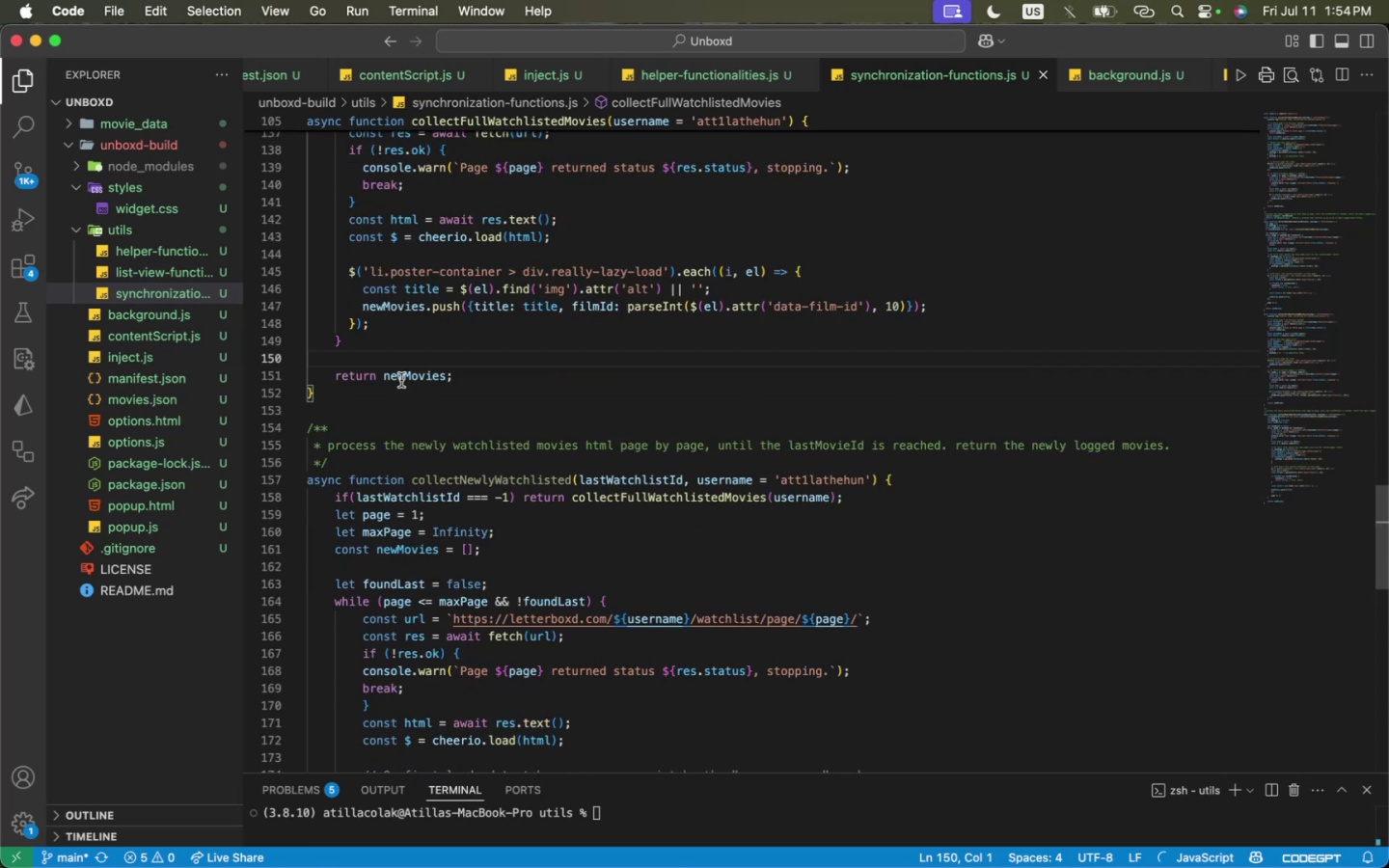 
double_click([401, 379])
 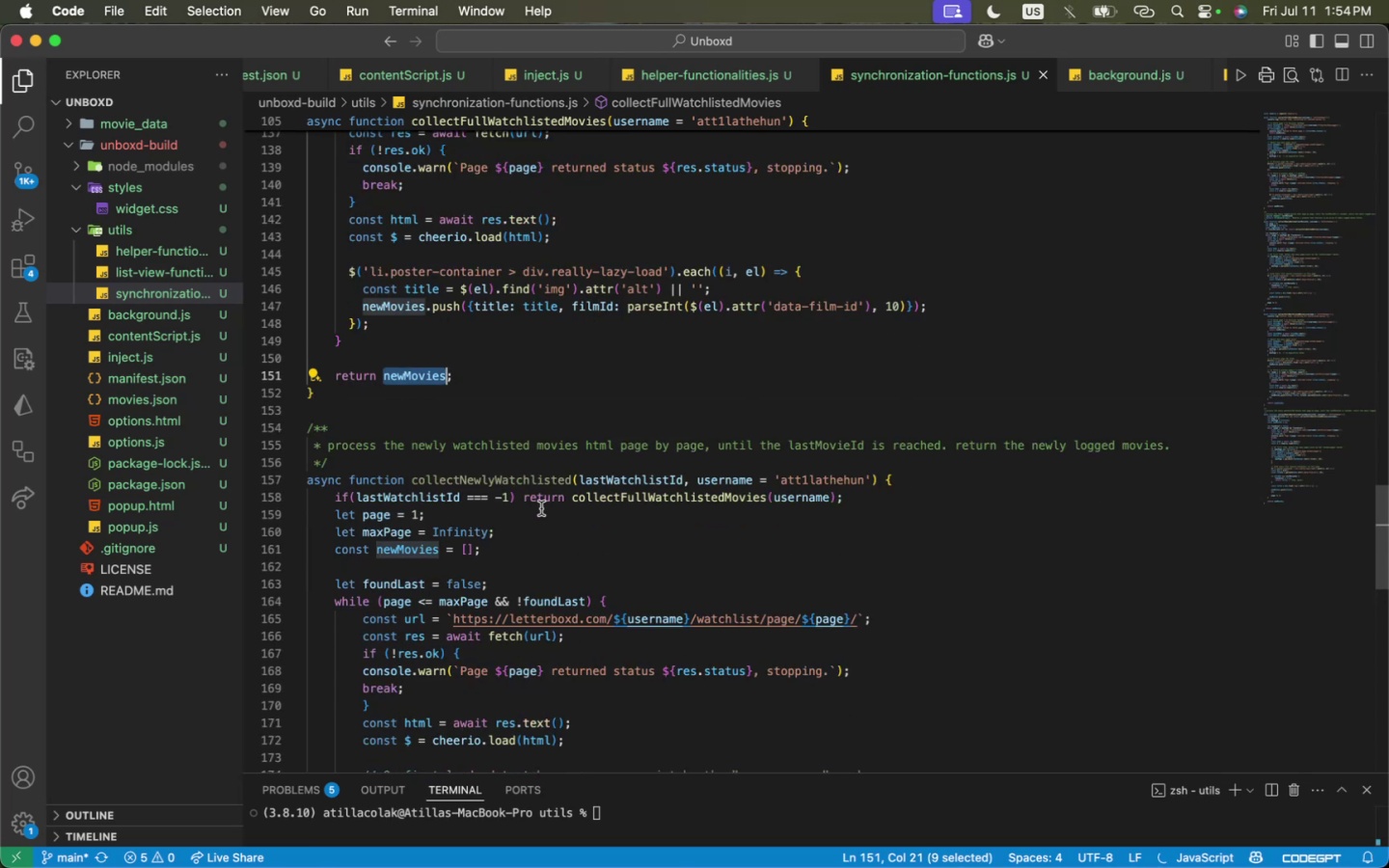 
left_click([542, 508])
 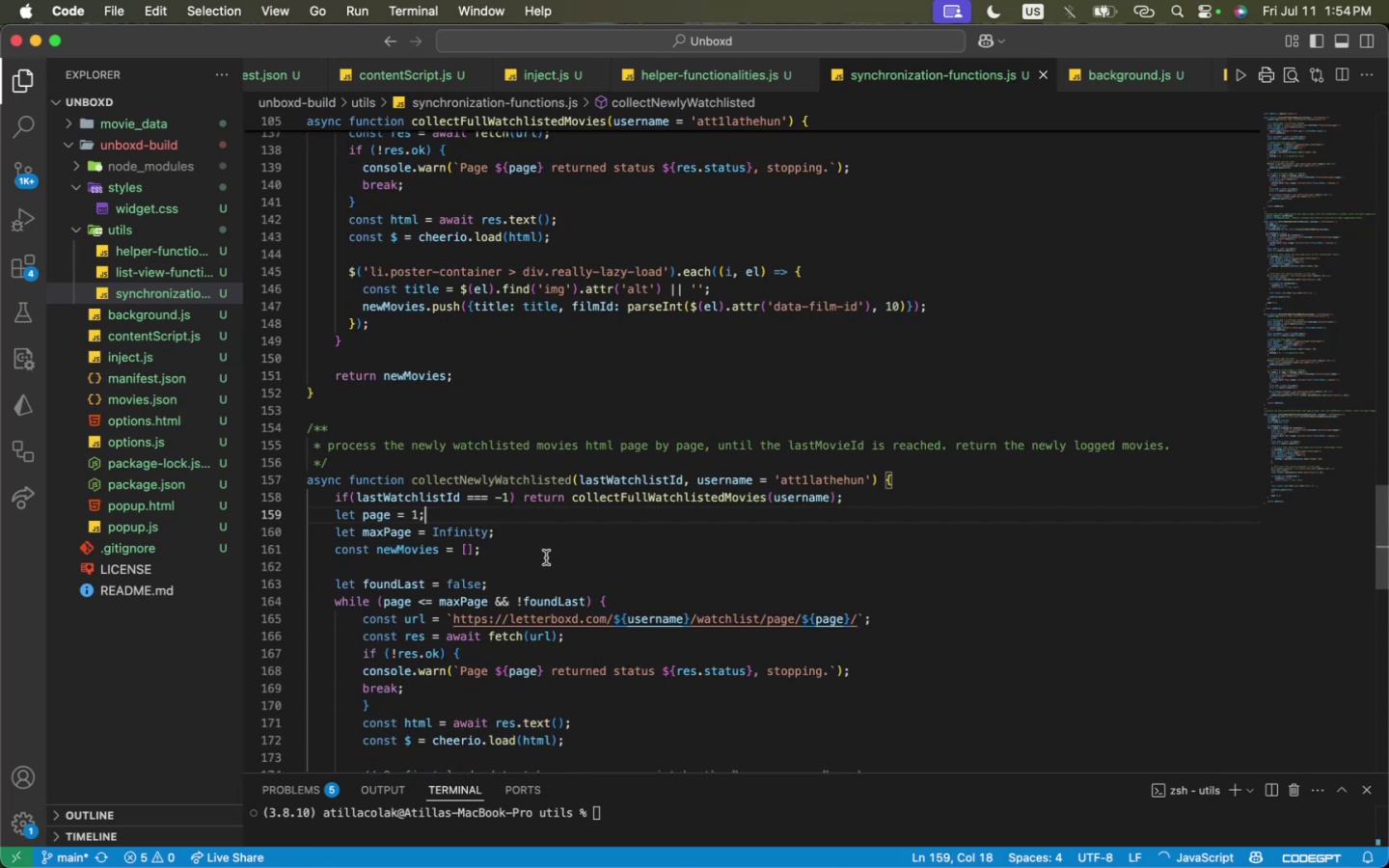 
scroll: coordinate [546, 557], scroll_direction: down, amount: 2.0
 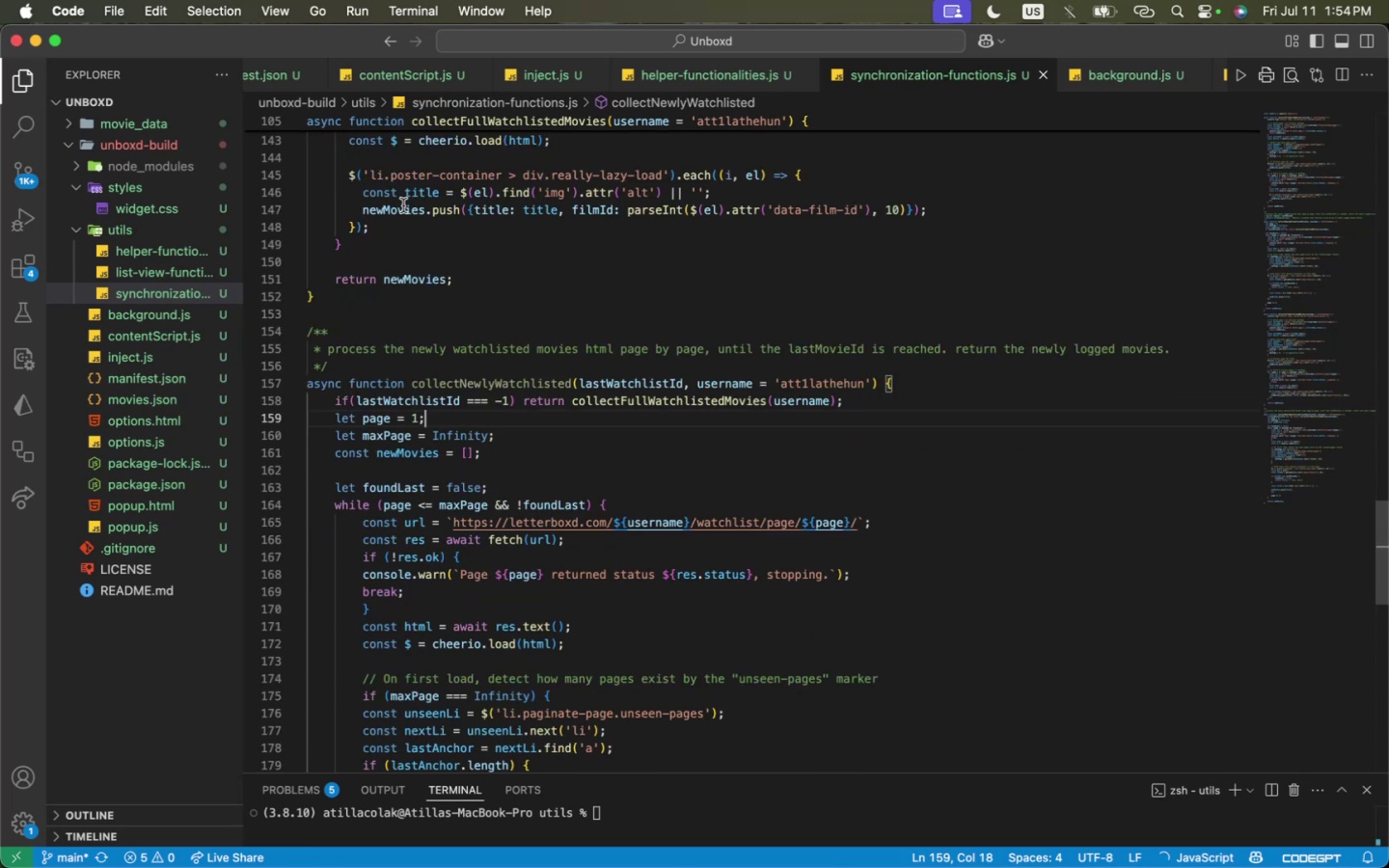 
left_click([395, 209])
 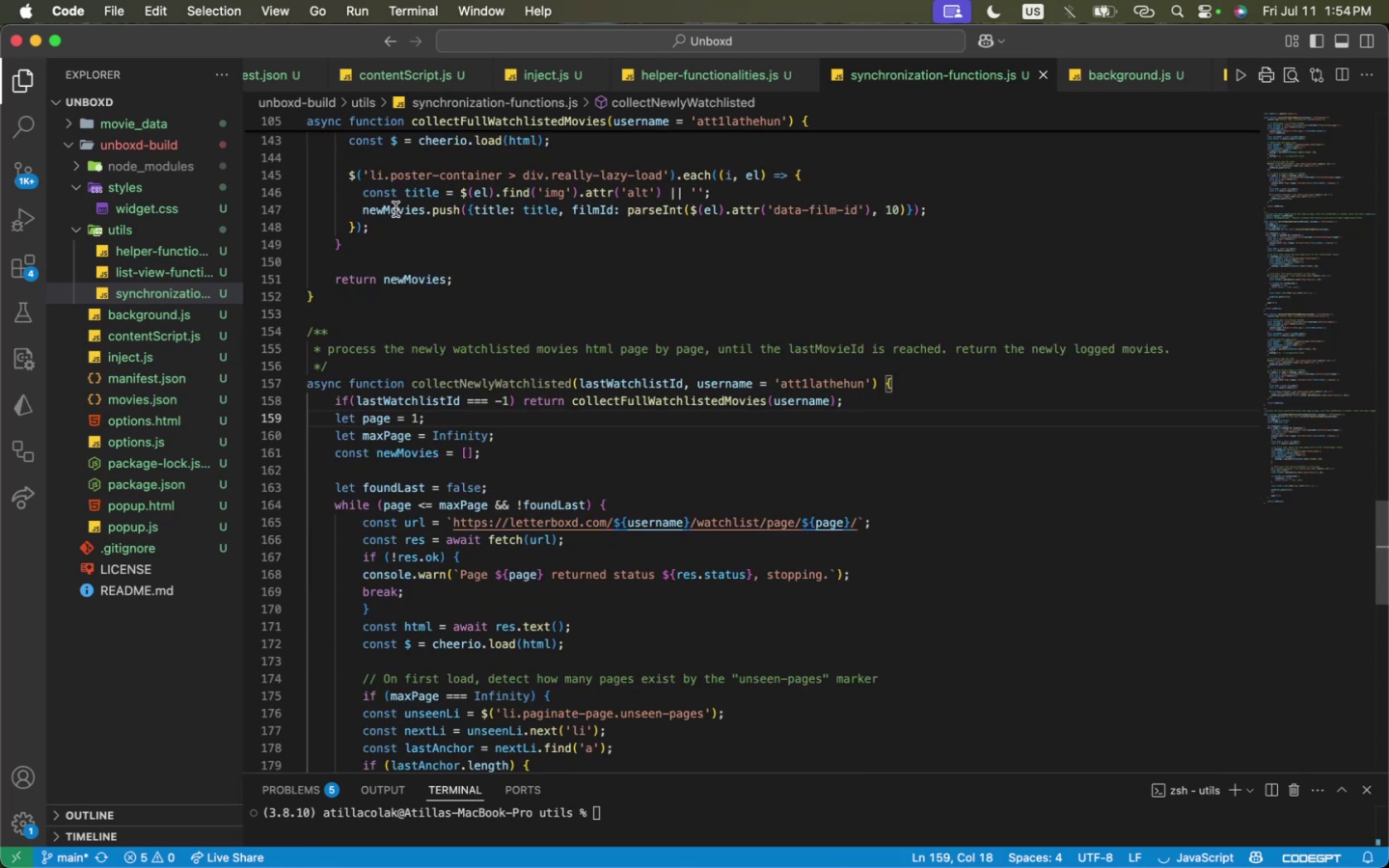 
left_click_drag(start_coordinate=[395, 209], to_coordinate=[931, 202])
 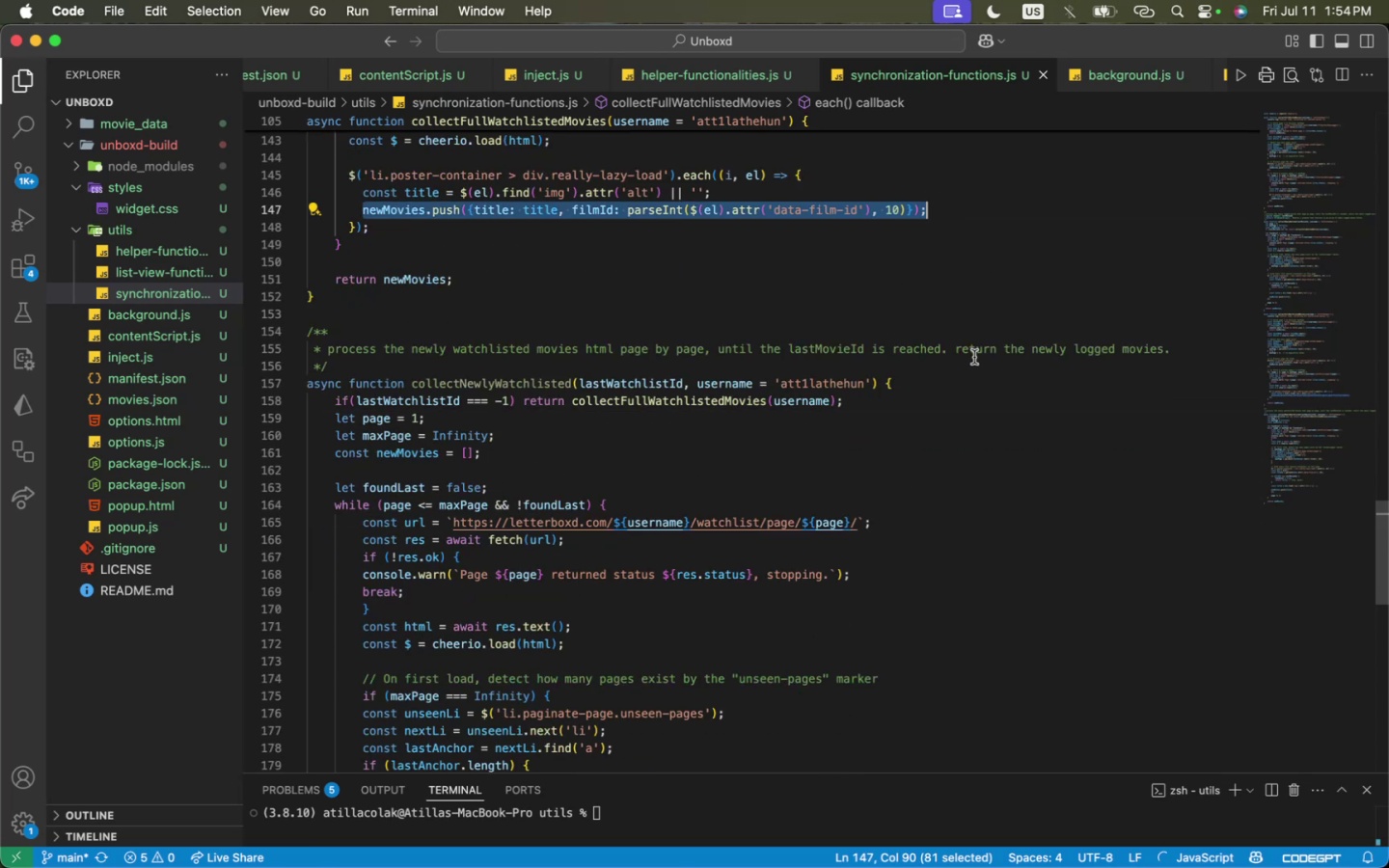 
key(Meta+C)
 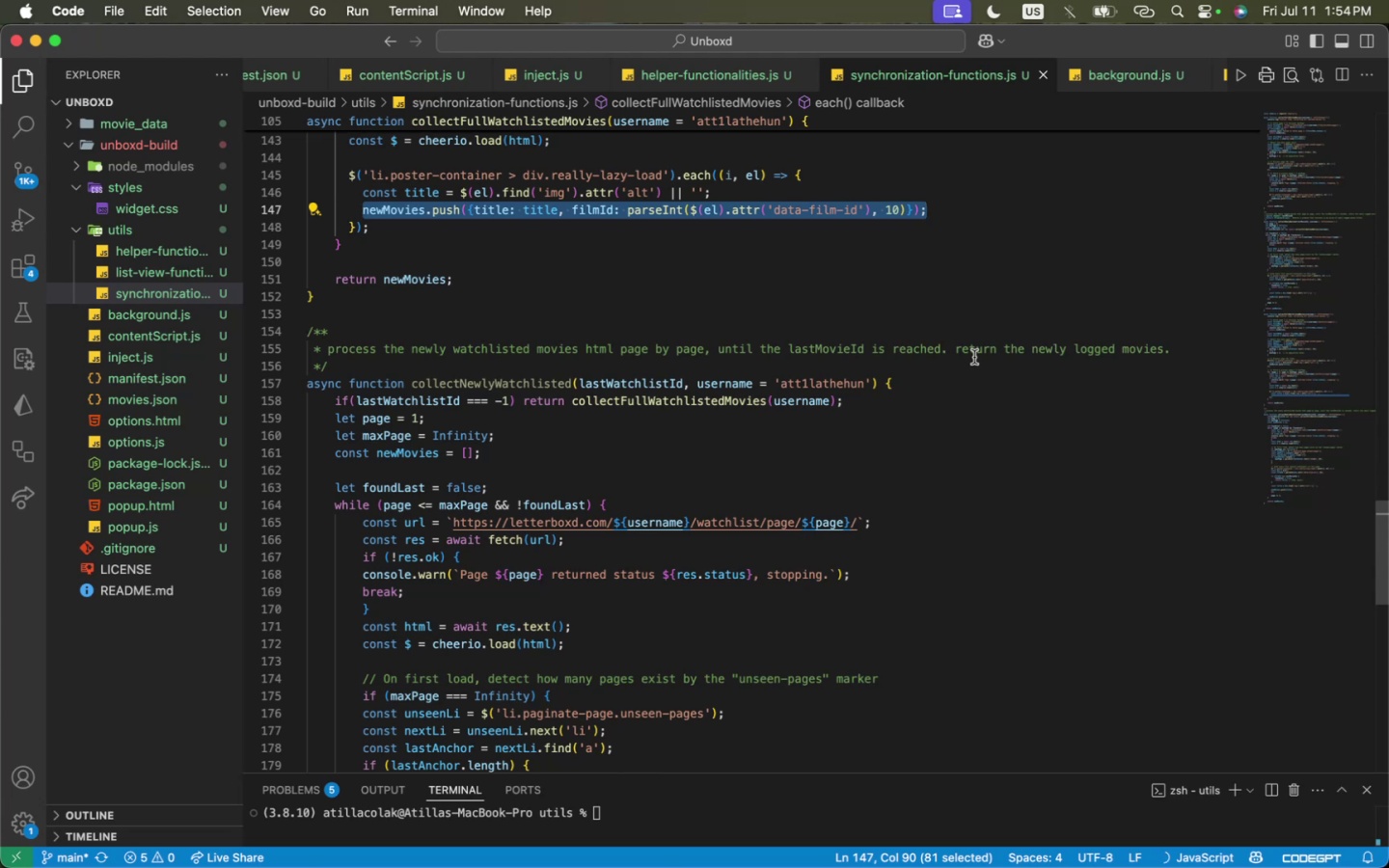 
key(Meta+C)
 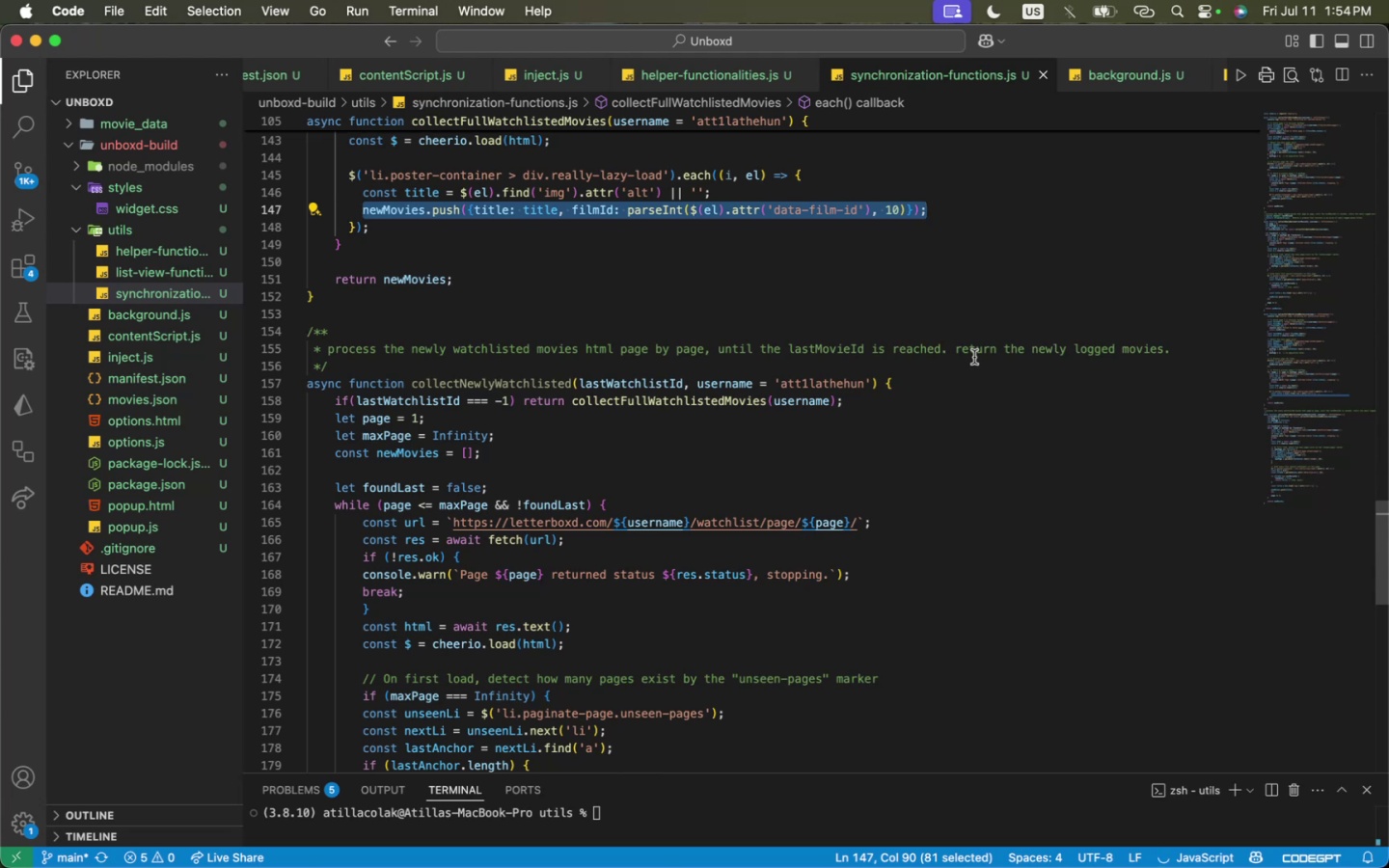 
key(Meta+C)
 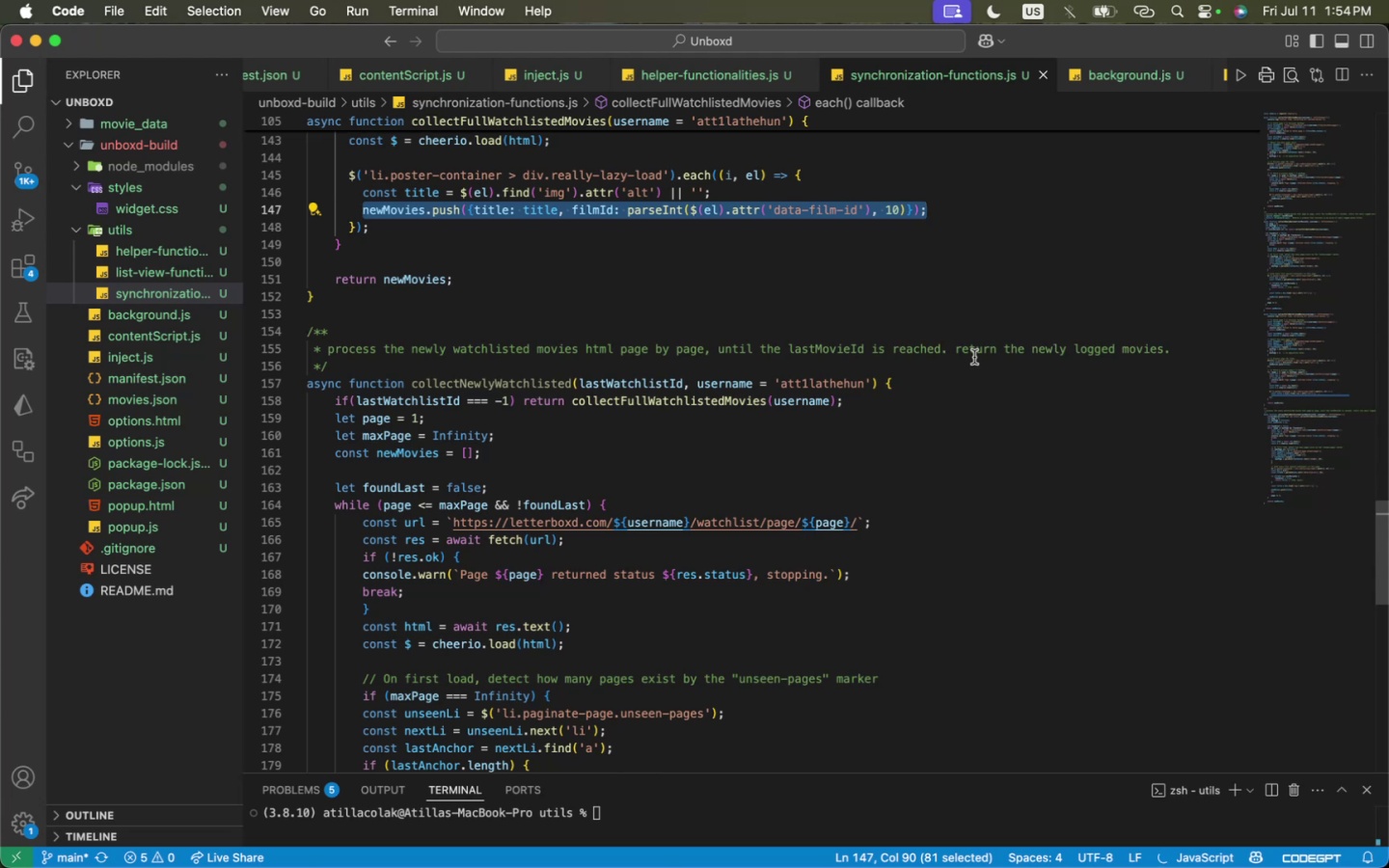 
key(Meta+C)
 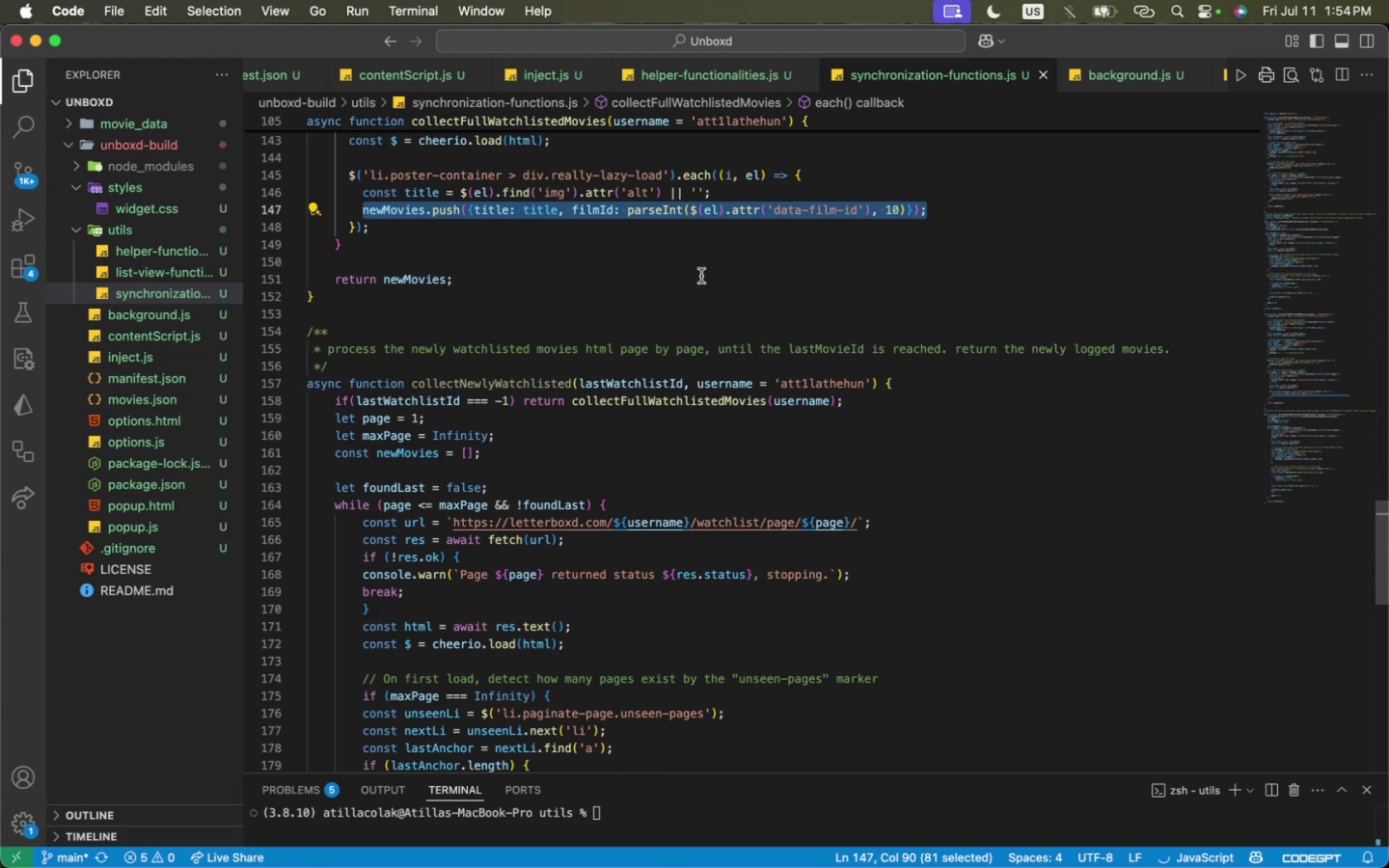 
scroll: coordinate [608, 458], scroll_direction: none, amount: 0.0
 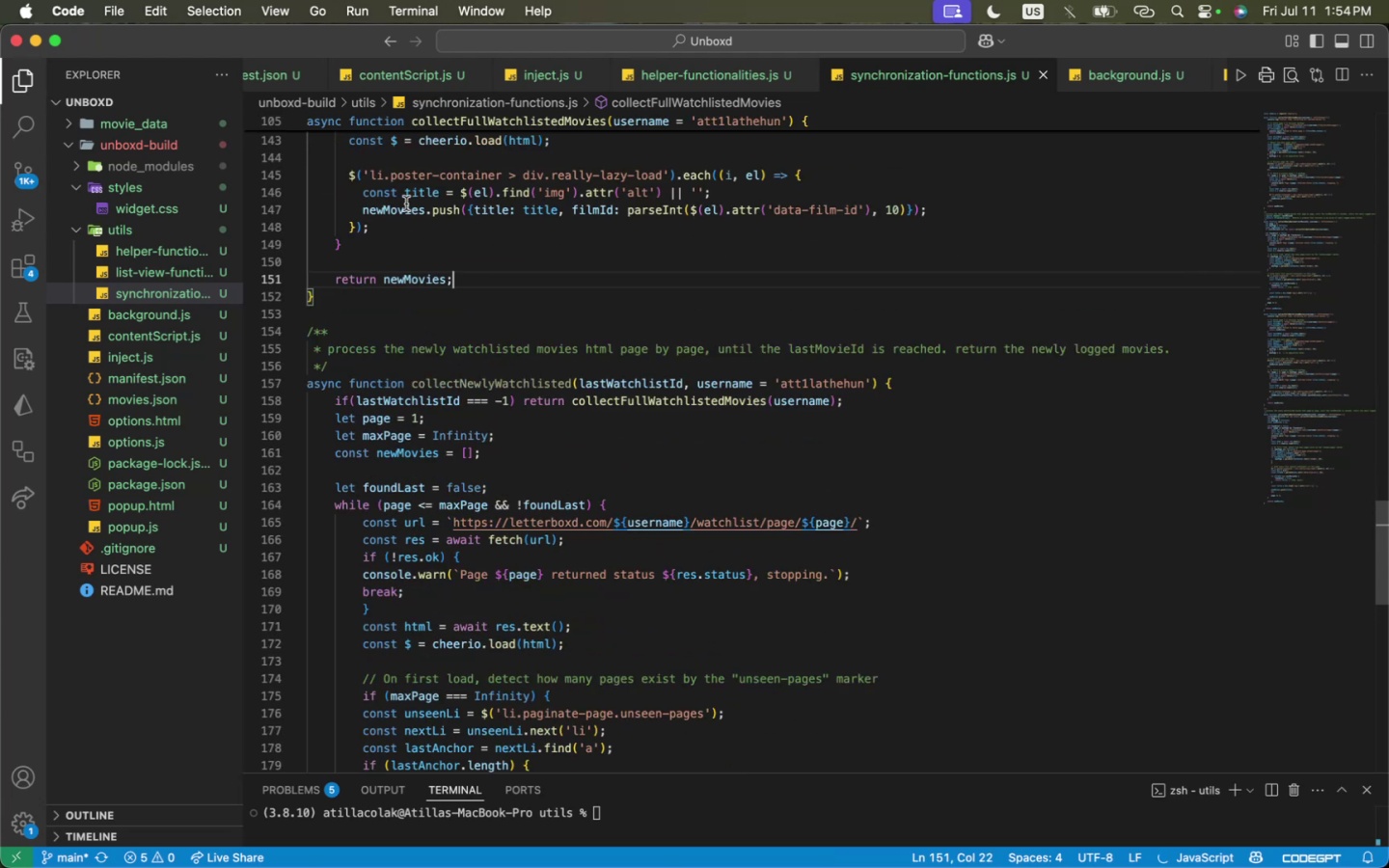 
left_click([400, 206])
 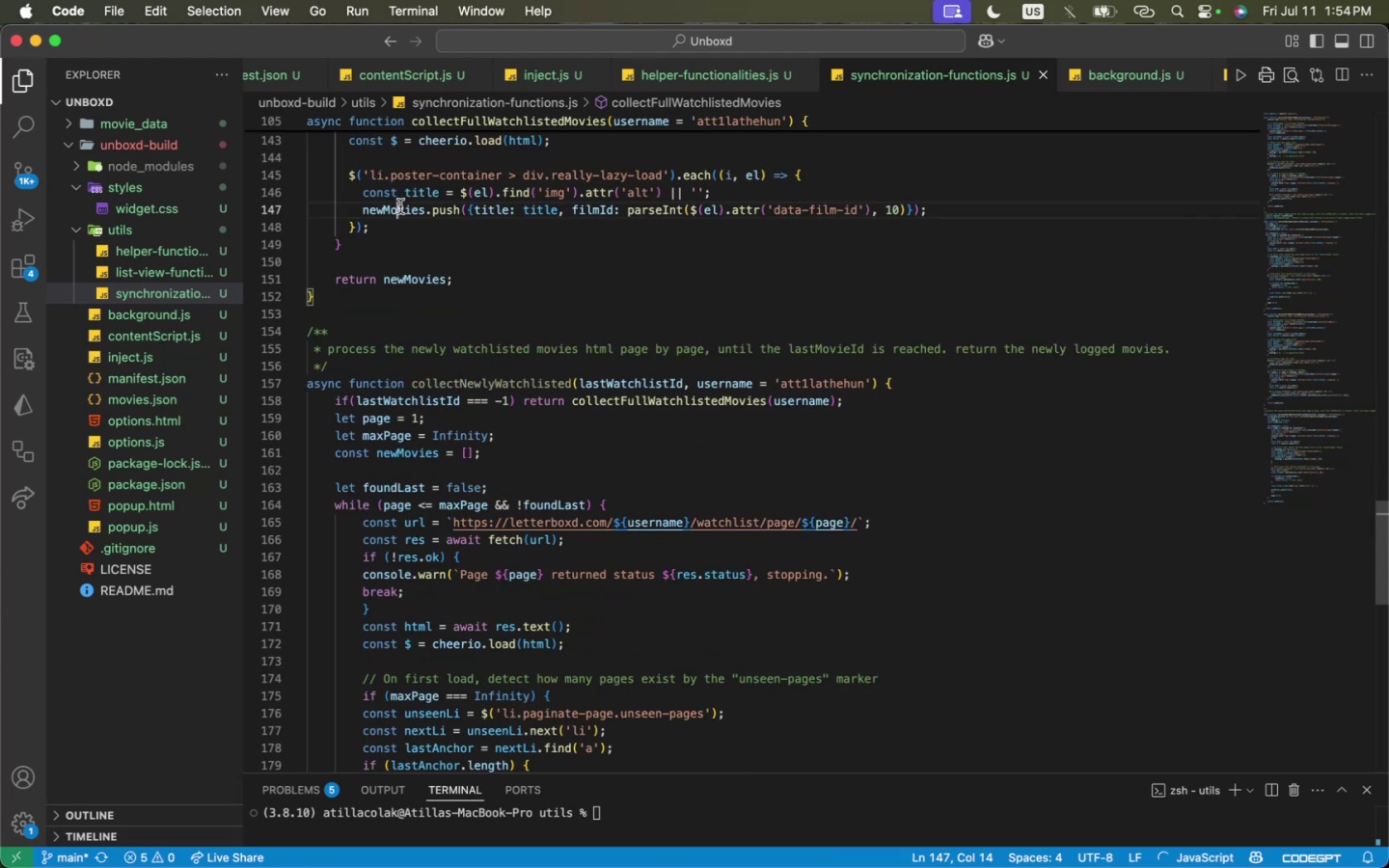 
left_click_drag(start_coordinate=[400, 206], to_coordinate=[938, 204])
 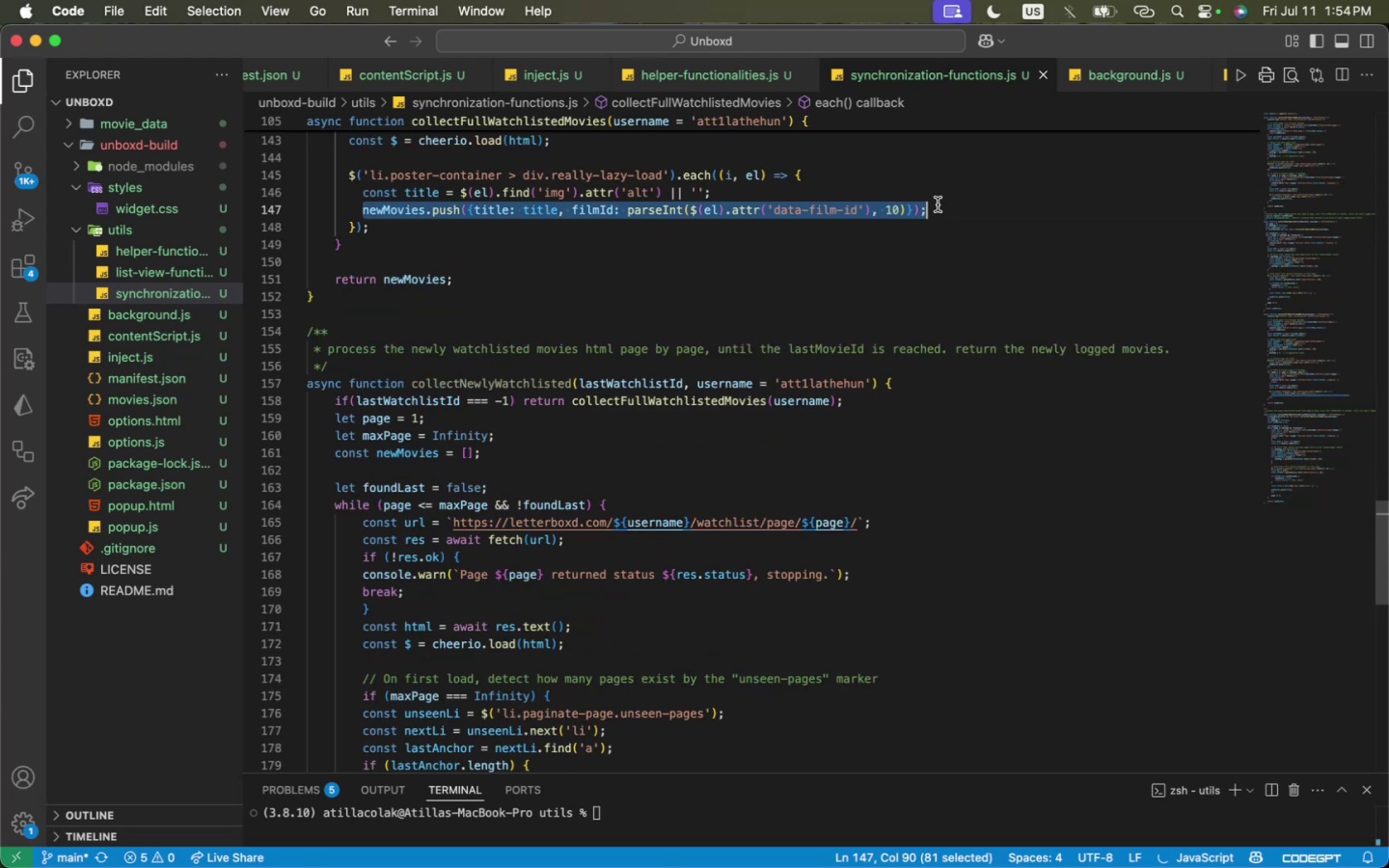 
key(Meta+CommandLeft)
 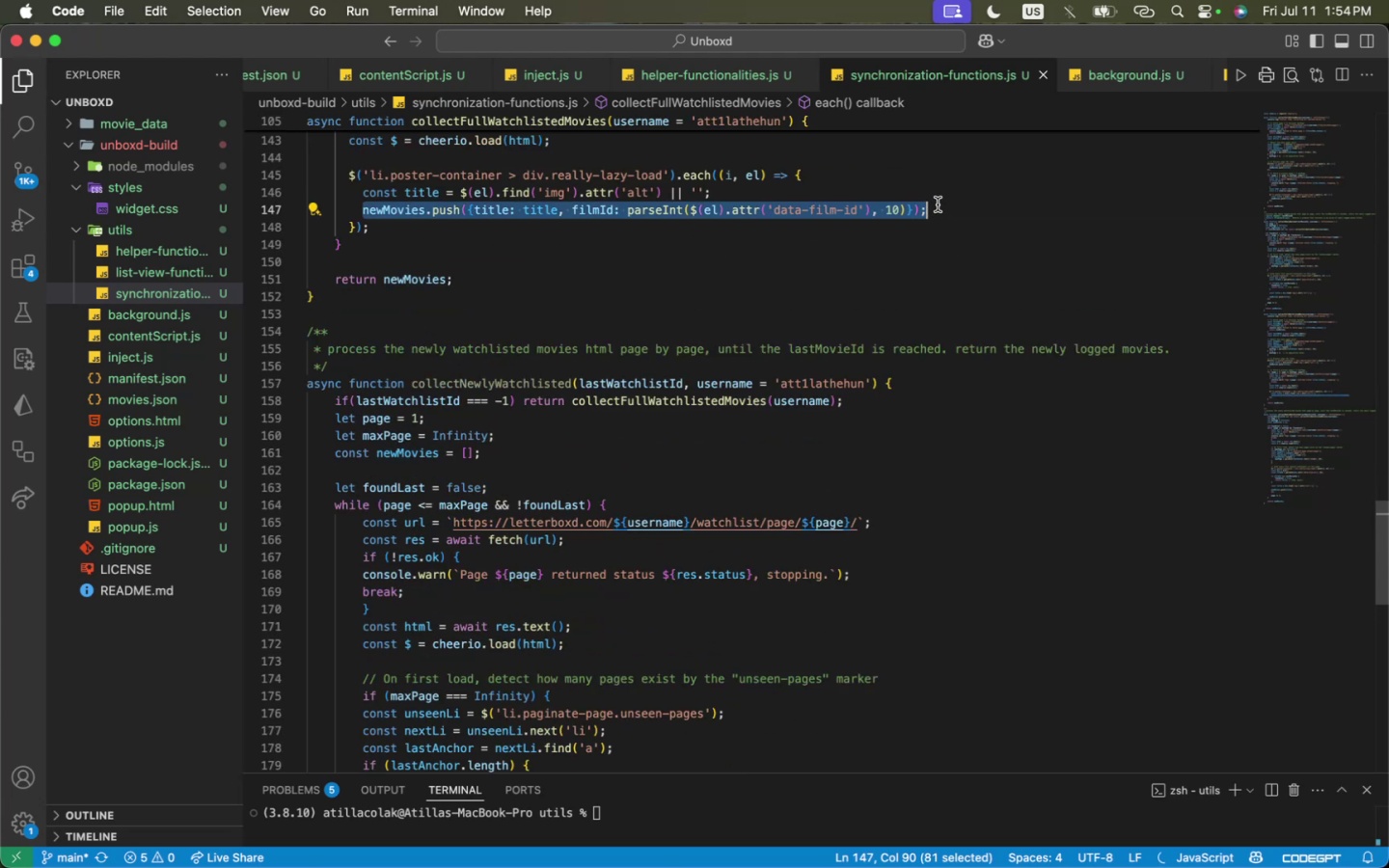 
key(Meta+C)
 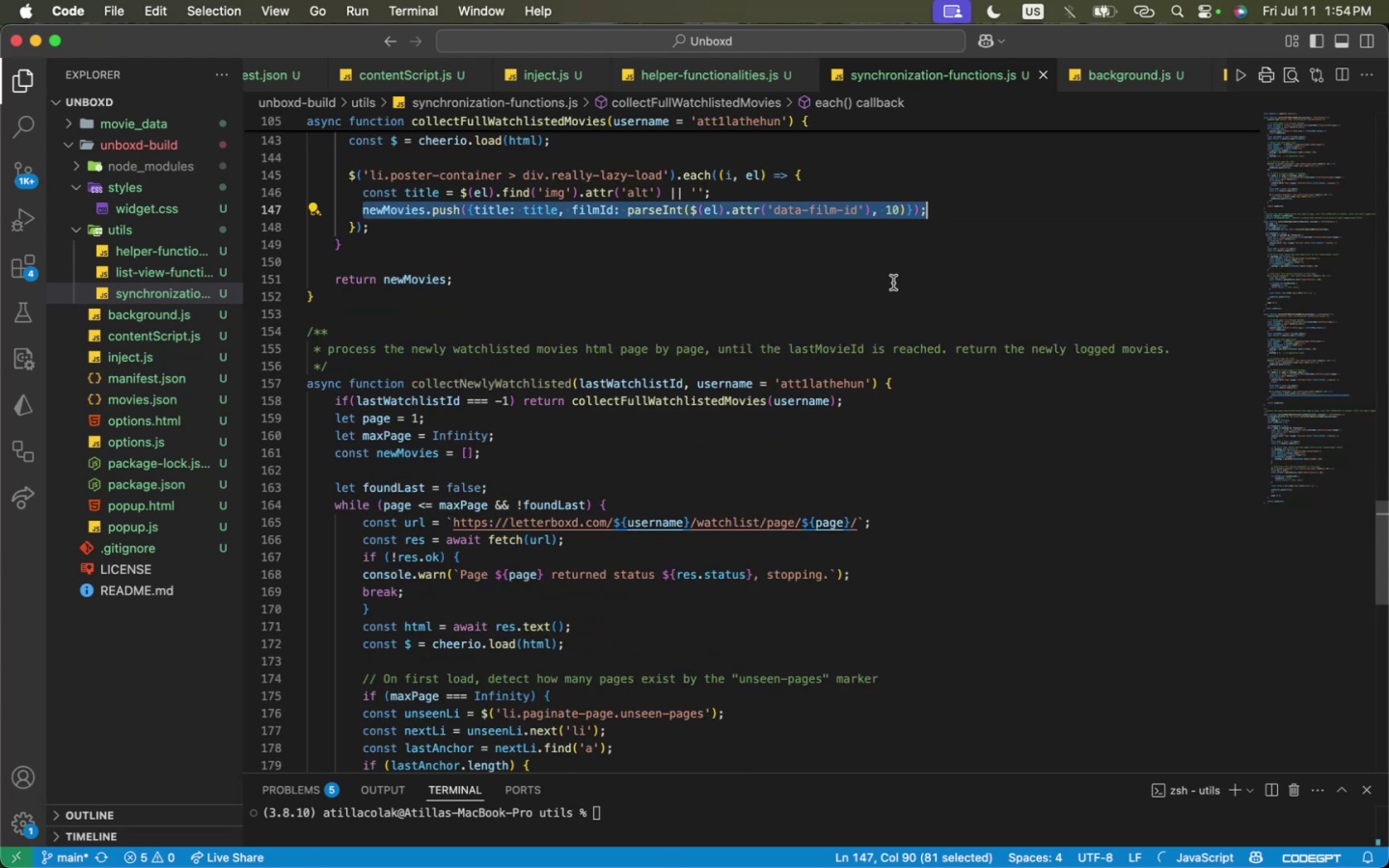 
key(Meta+C)
 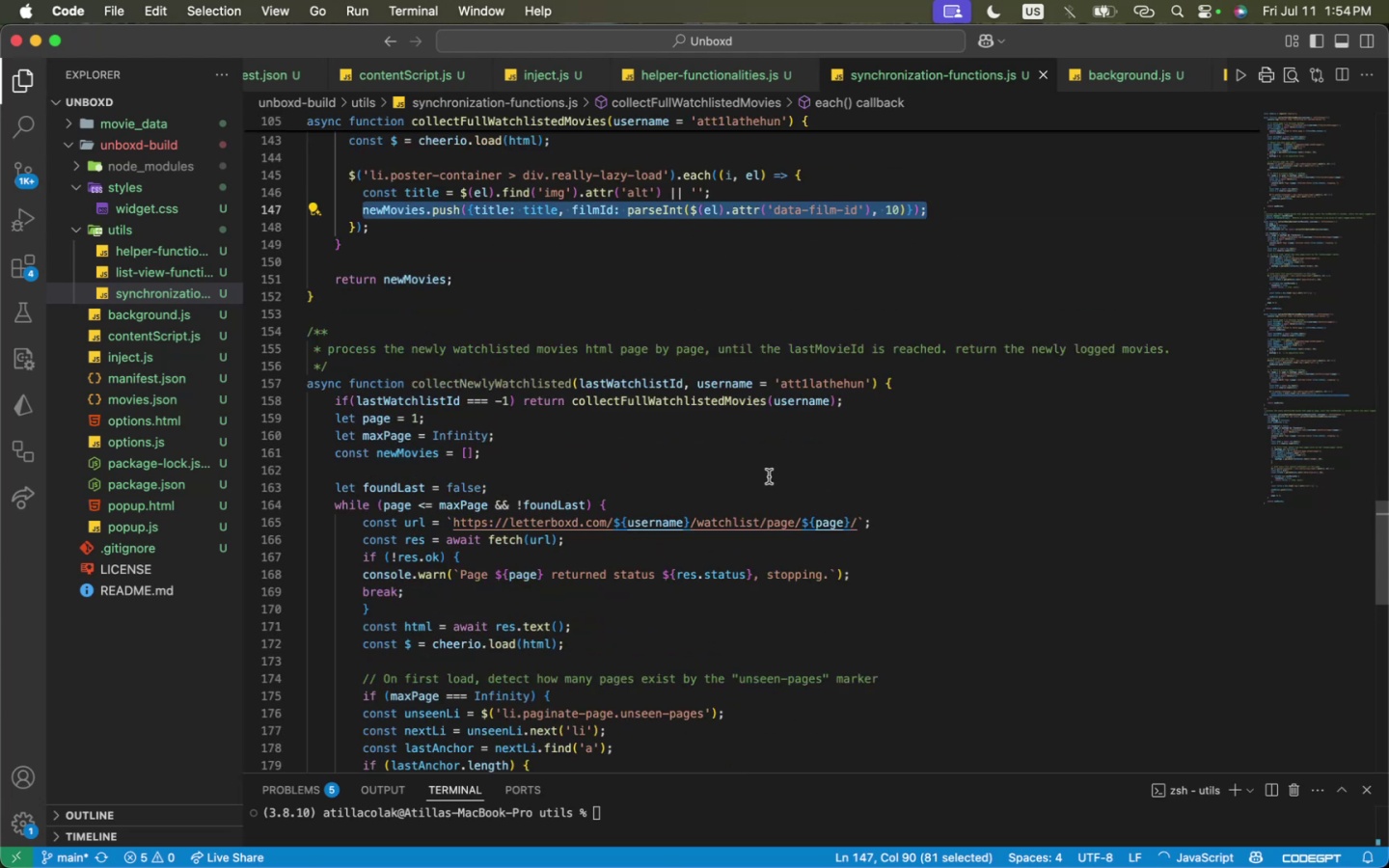 
scroll: coordinate [768, 485], scroll_direction: down, amount: 9.0
 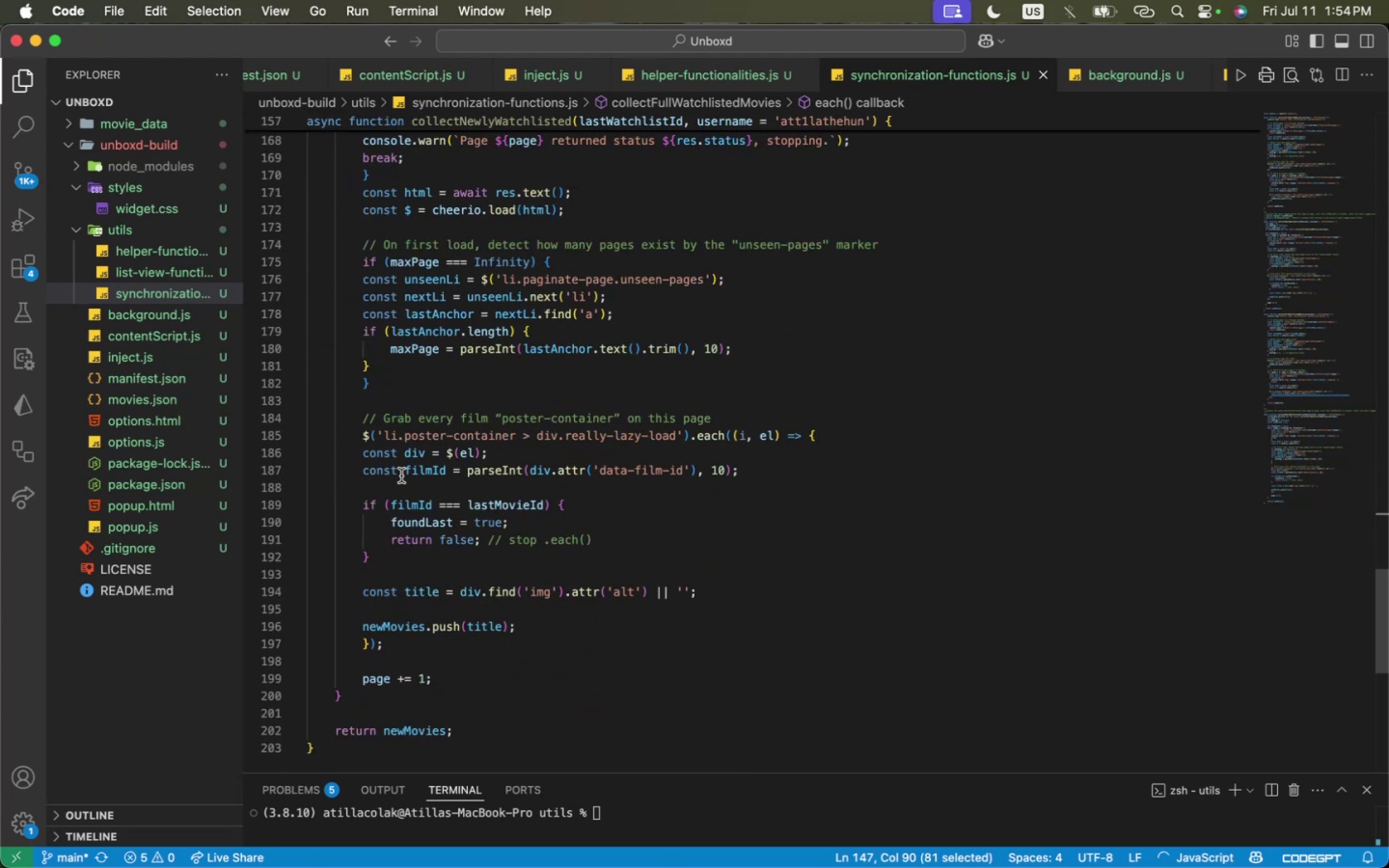 
left_click([395, 505])
 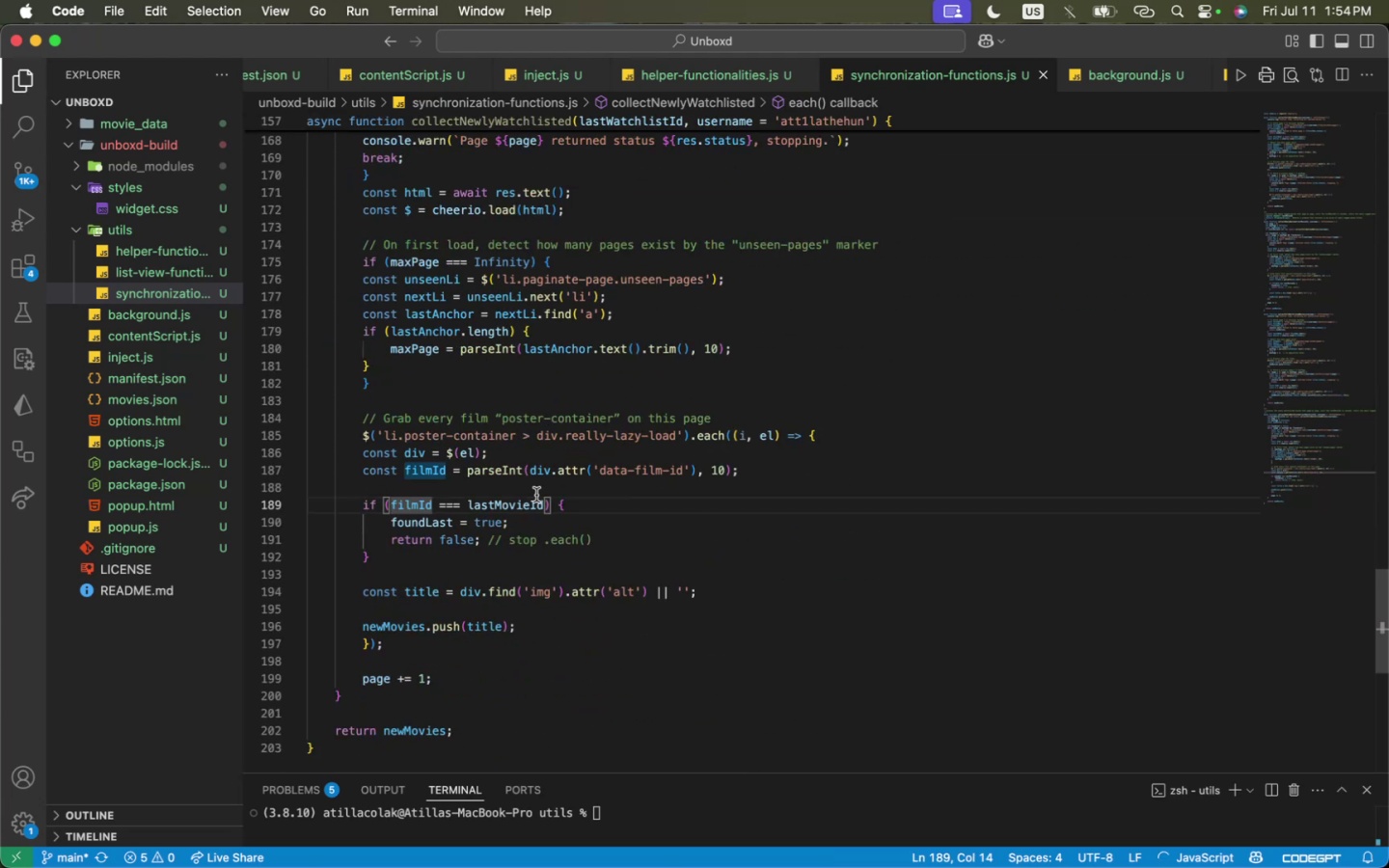 
scroll: coordinate [664, 469], scroll_direction: up, amount: 12.0
 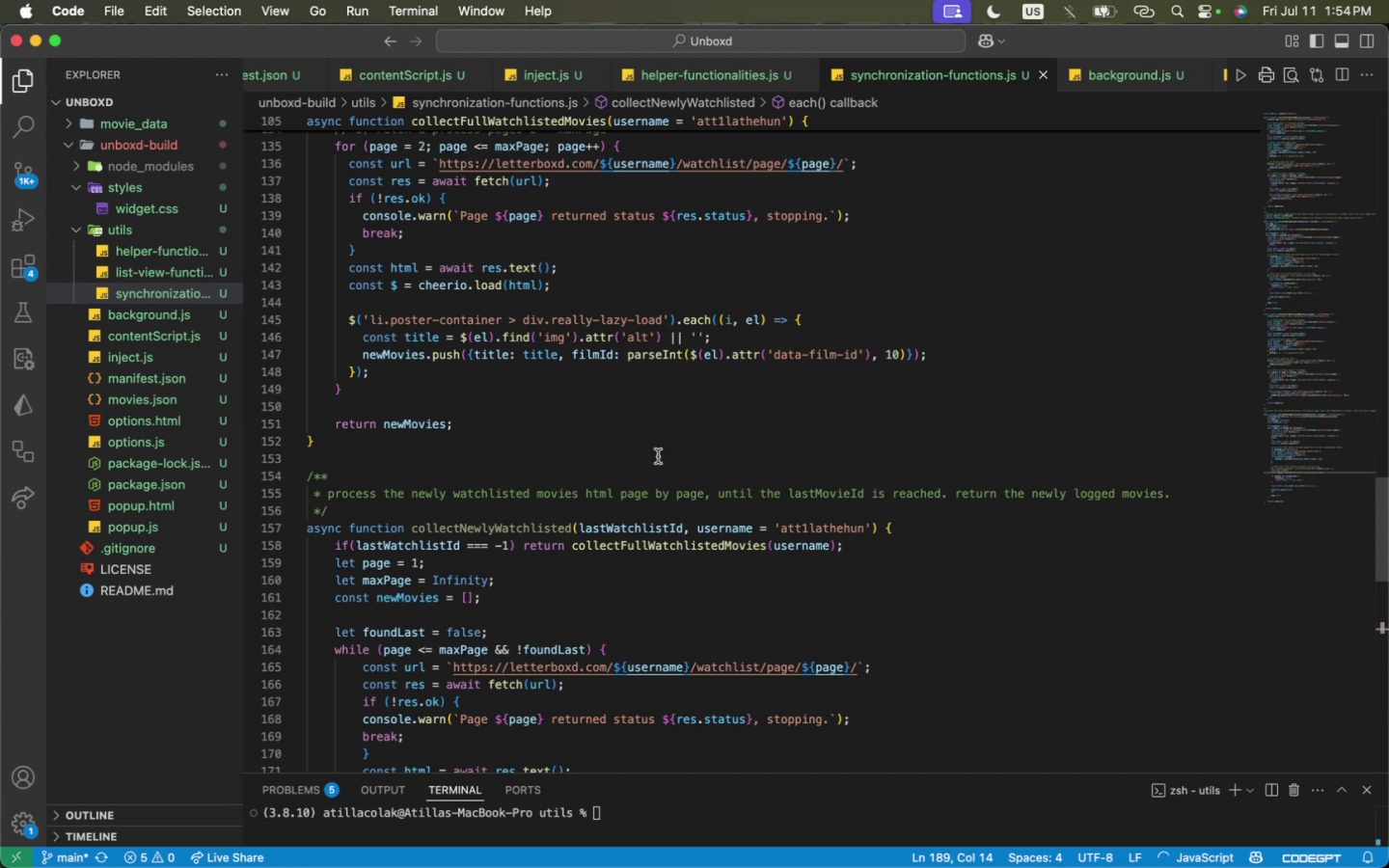 
scroll: coordinate [583, 615], scroll_direction: down, amount: 12.0
 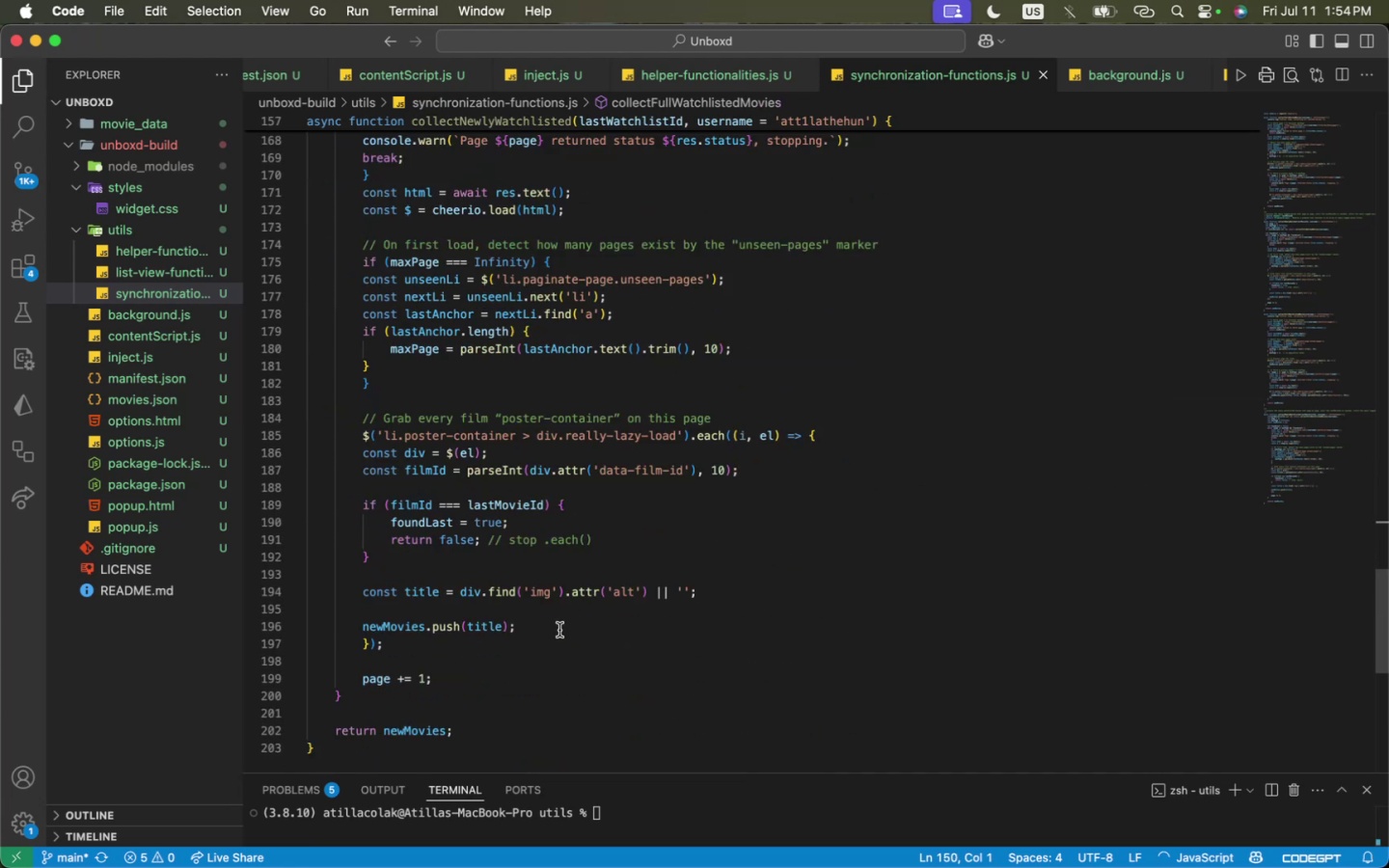 
double_click([493, 624])
 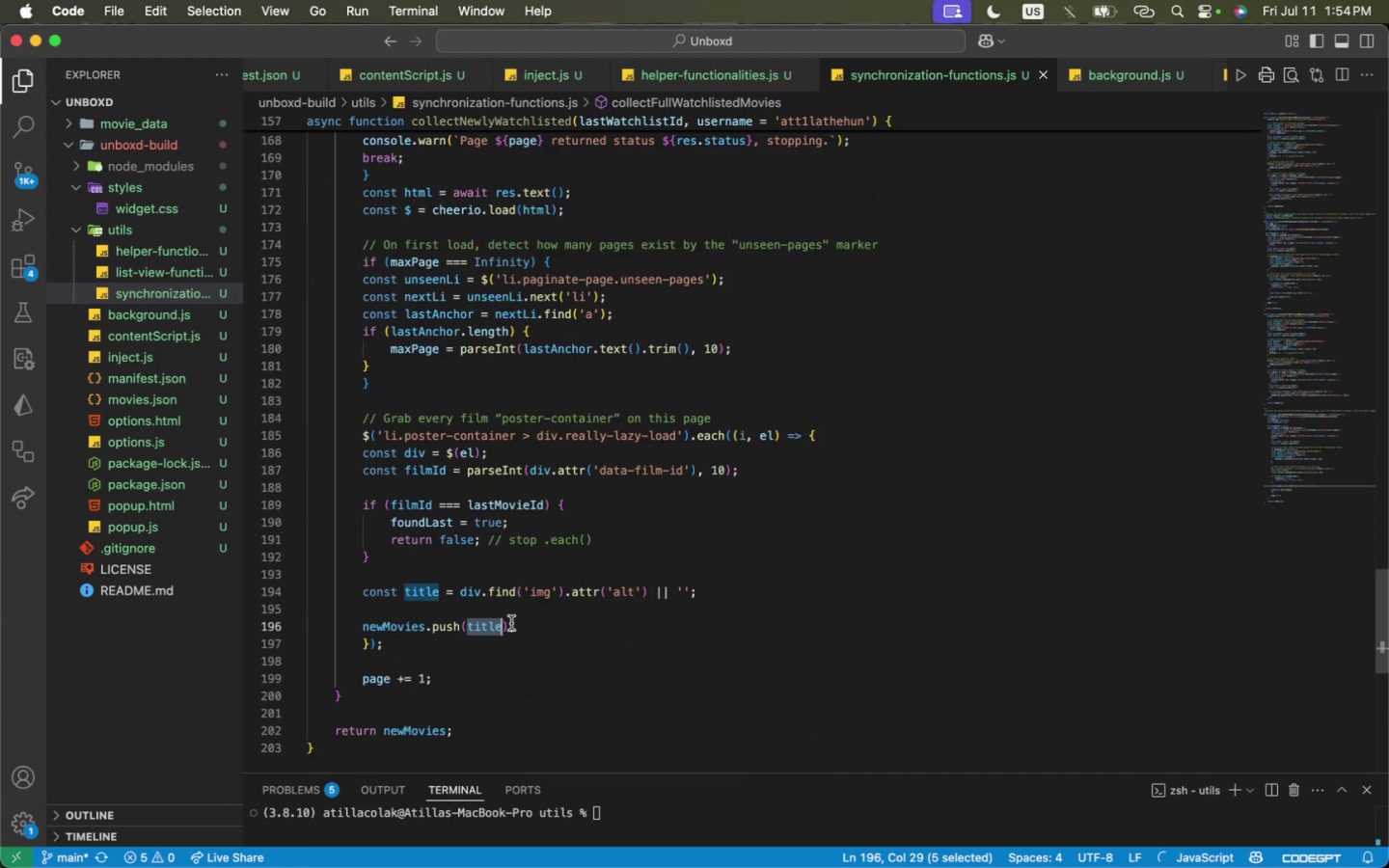 
triple_click([603, 624])
 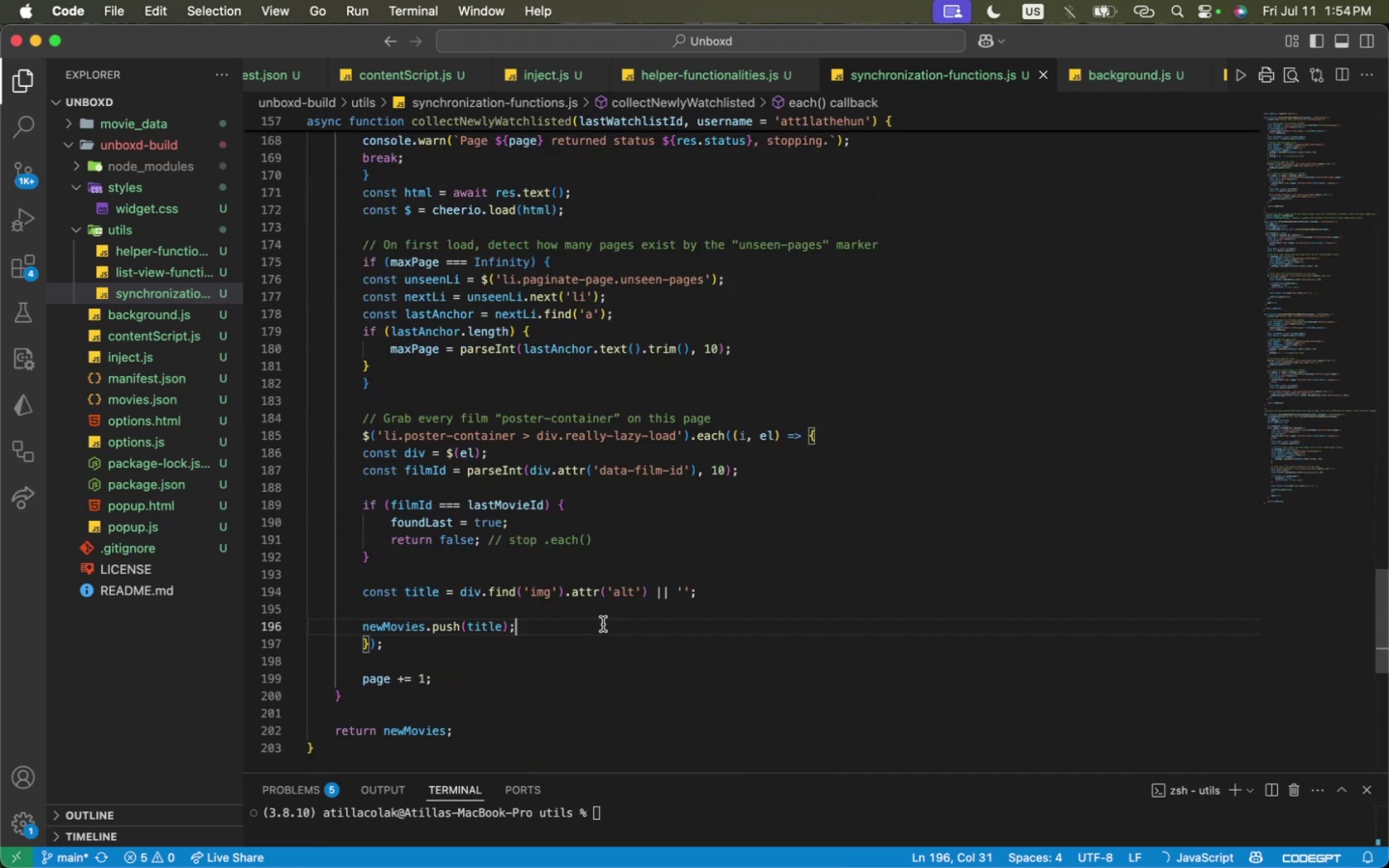 
key(Enter)
 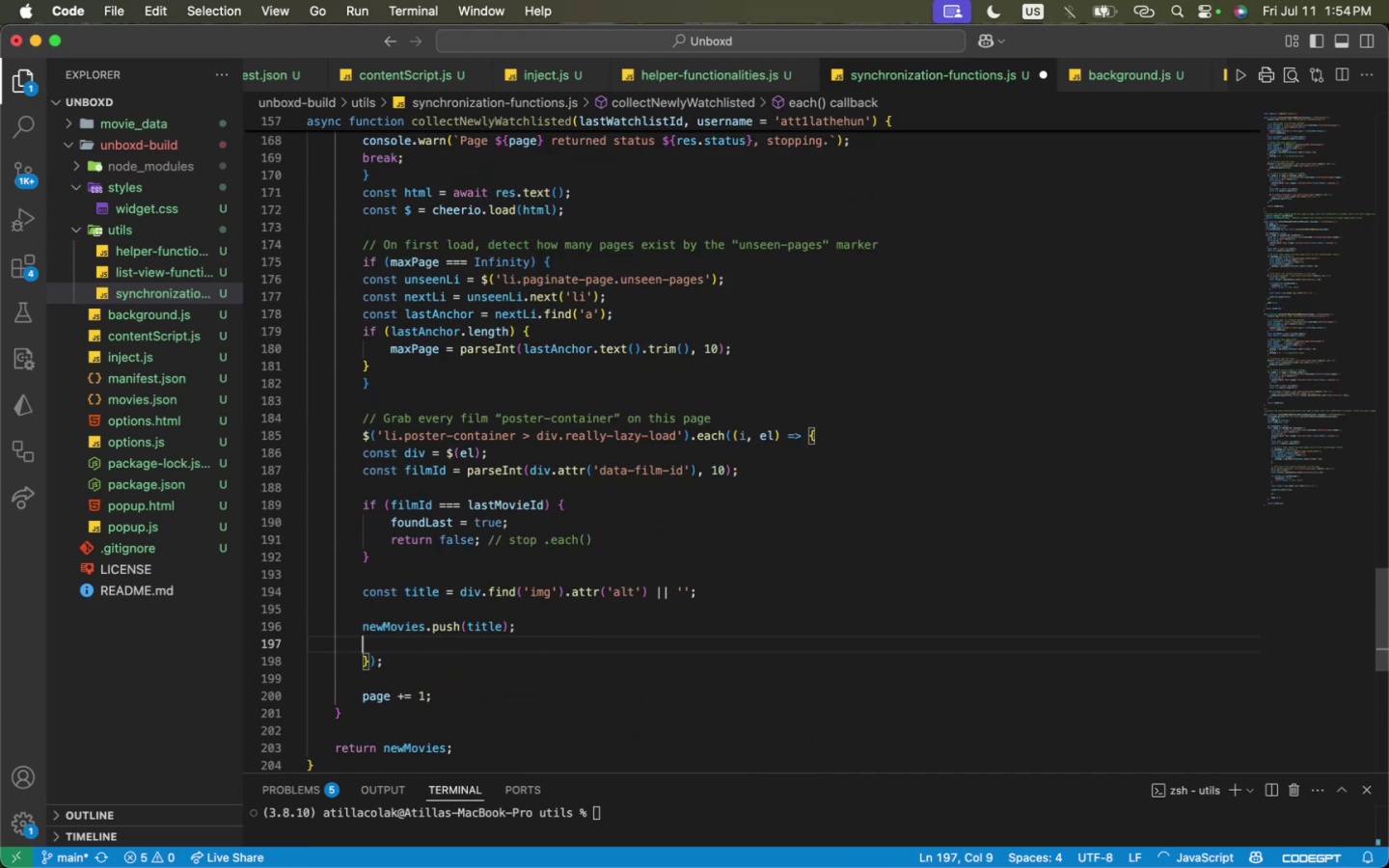 
type(newm)
key(Backspace)
type(Movies.push({title:)
key(Tab)
 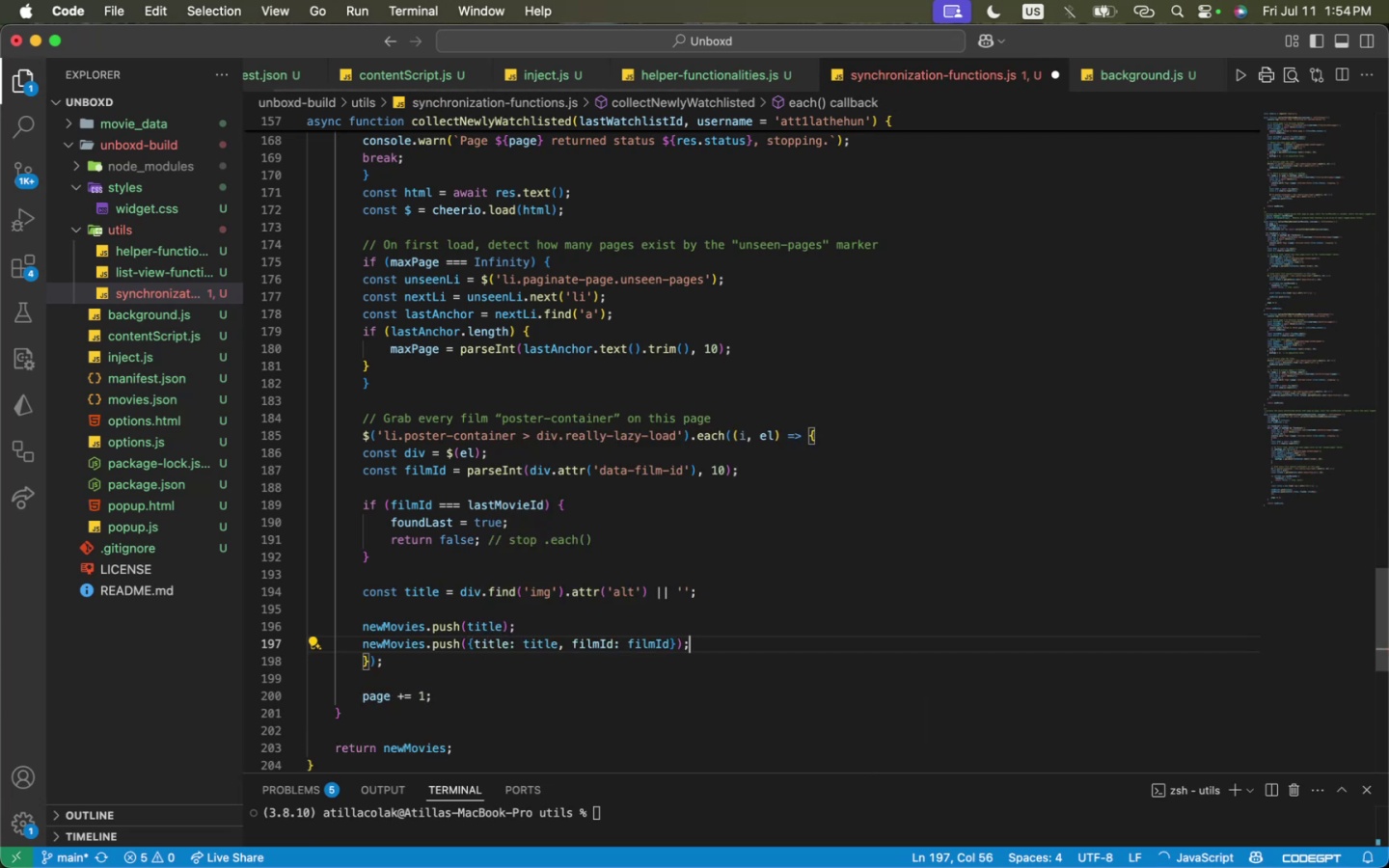 
double_click([466, 632])
 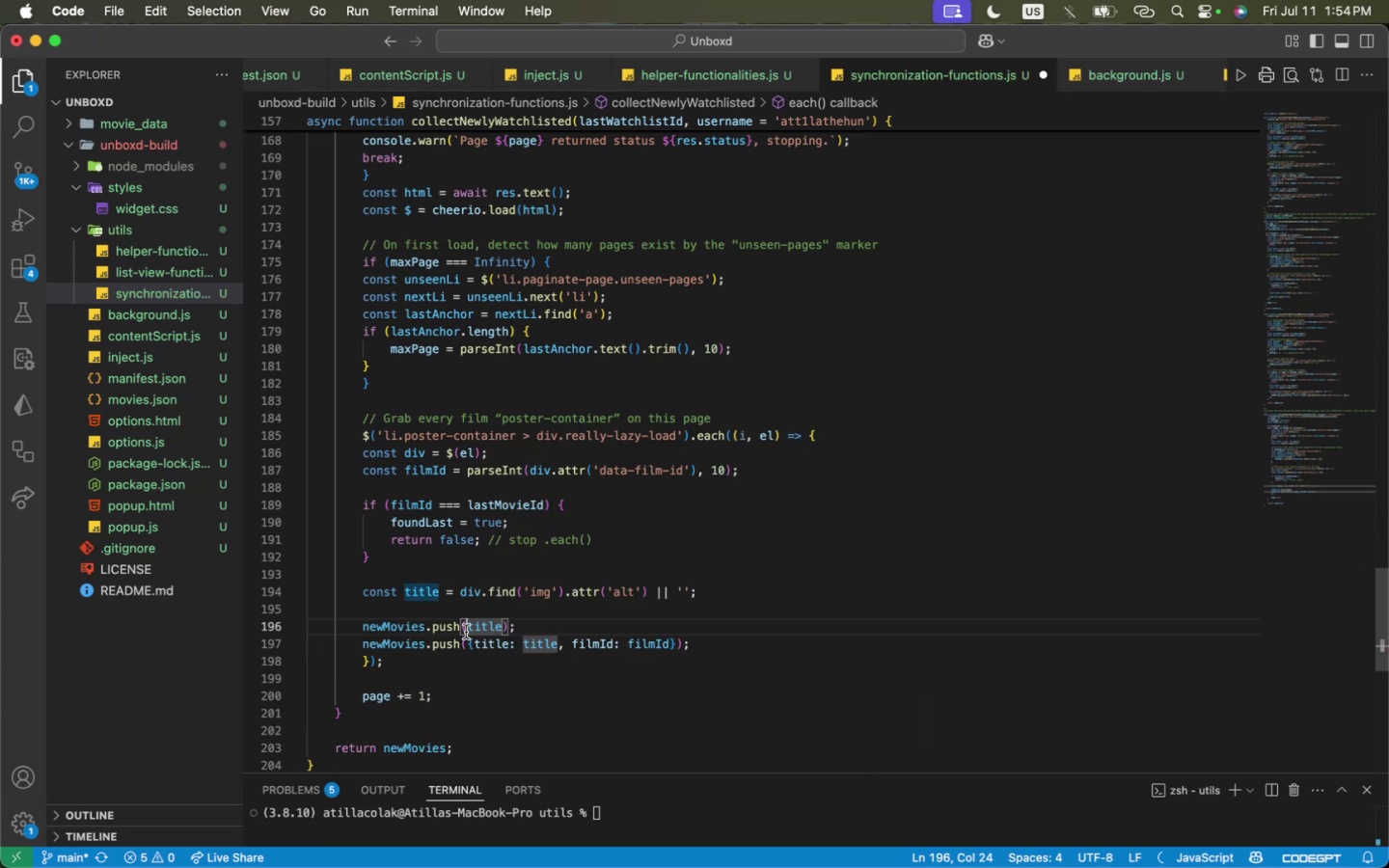 
triple_click([466, 632])
 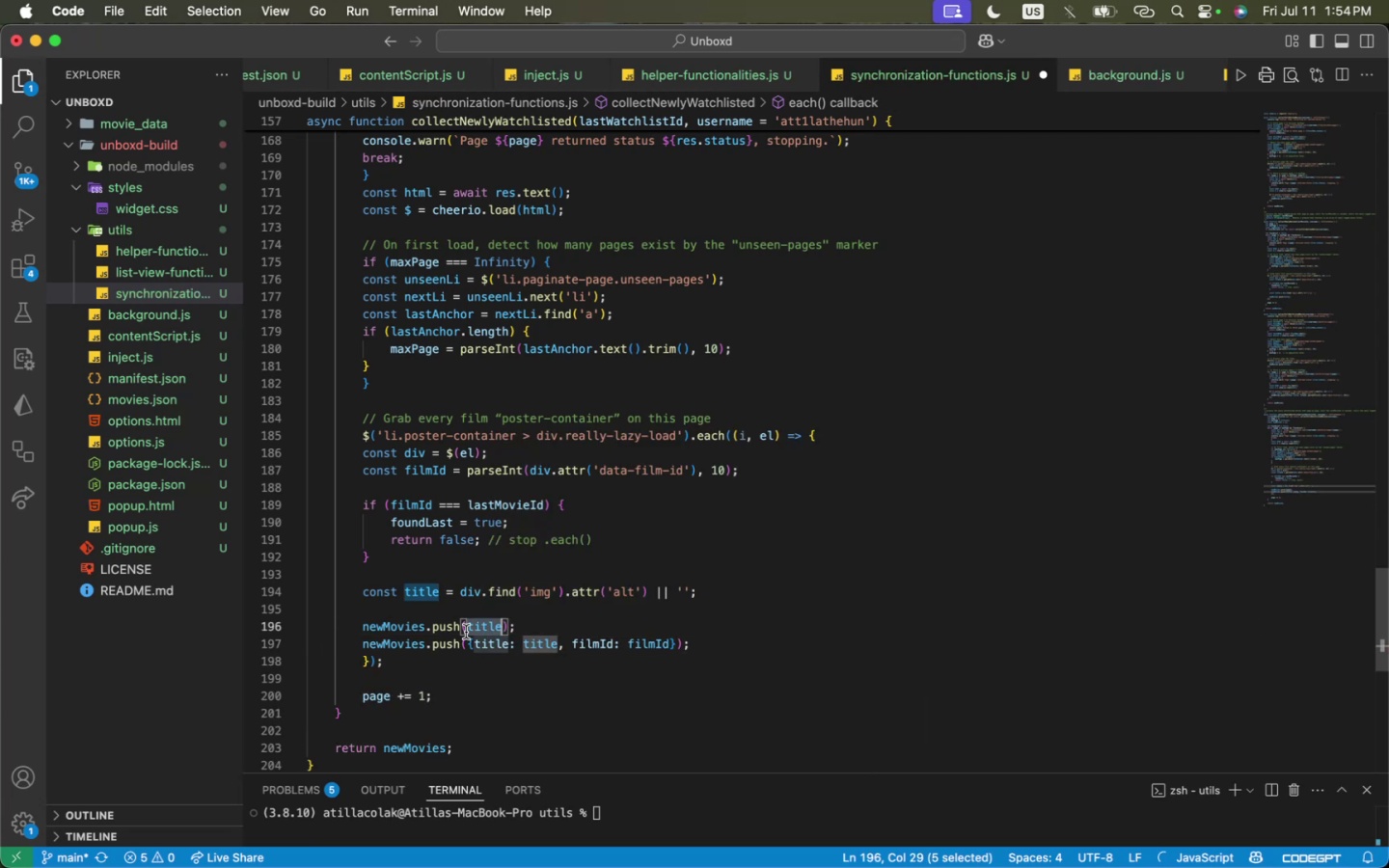 
triple_click([466, 632])
 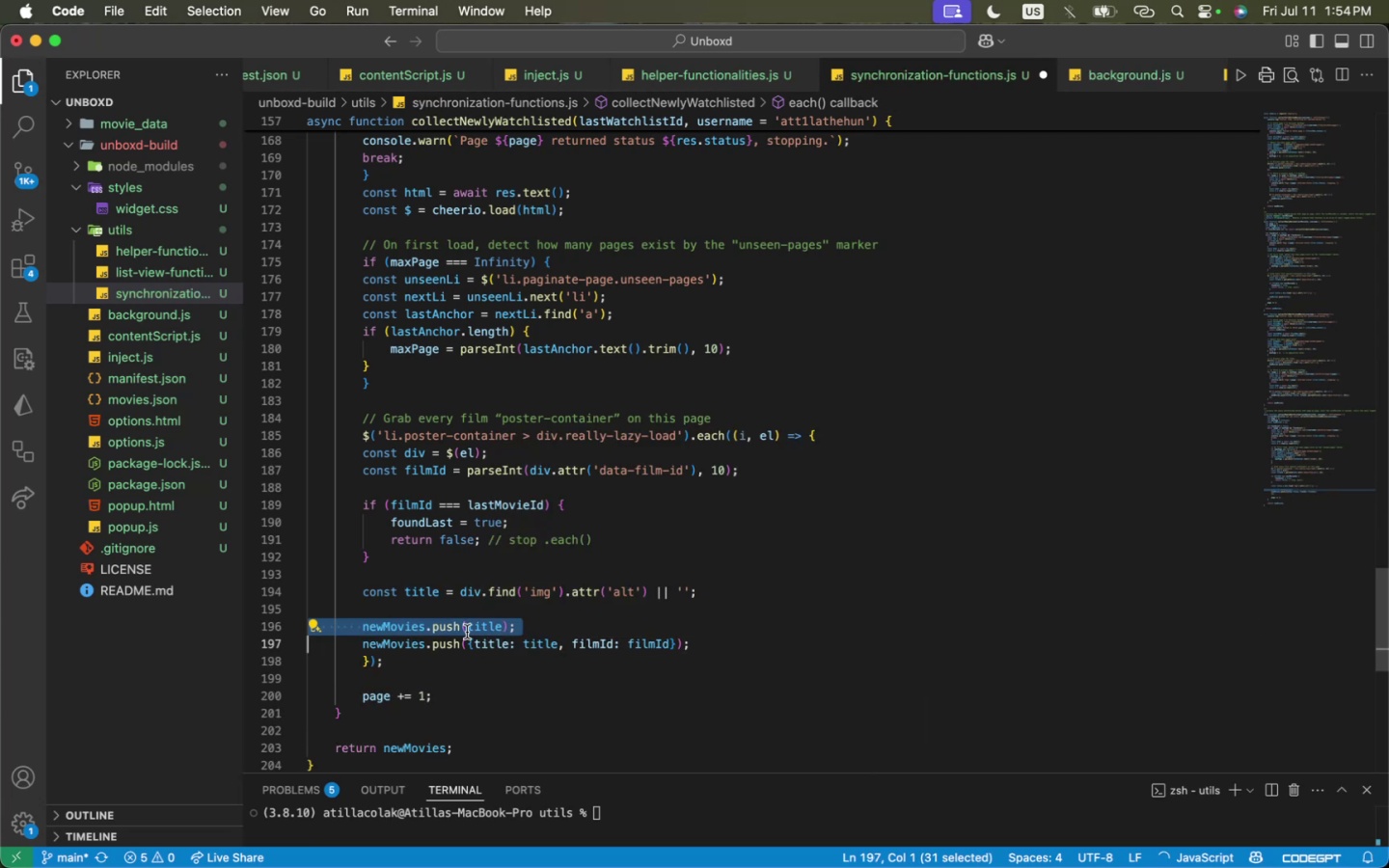 
key(Backspace)
 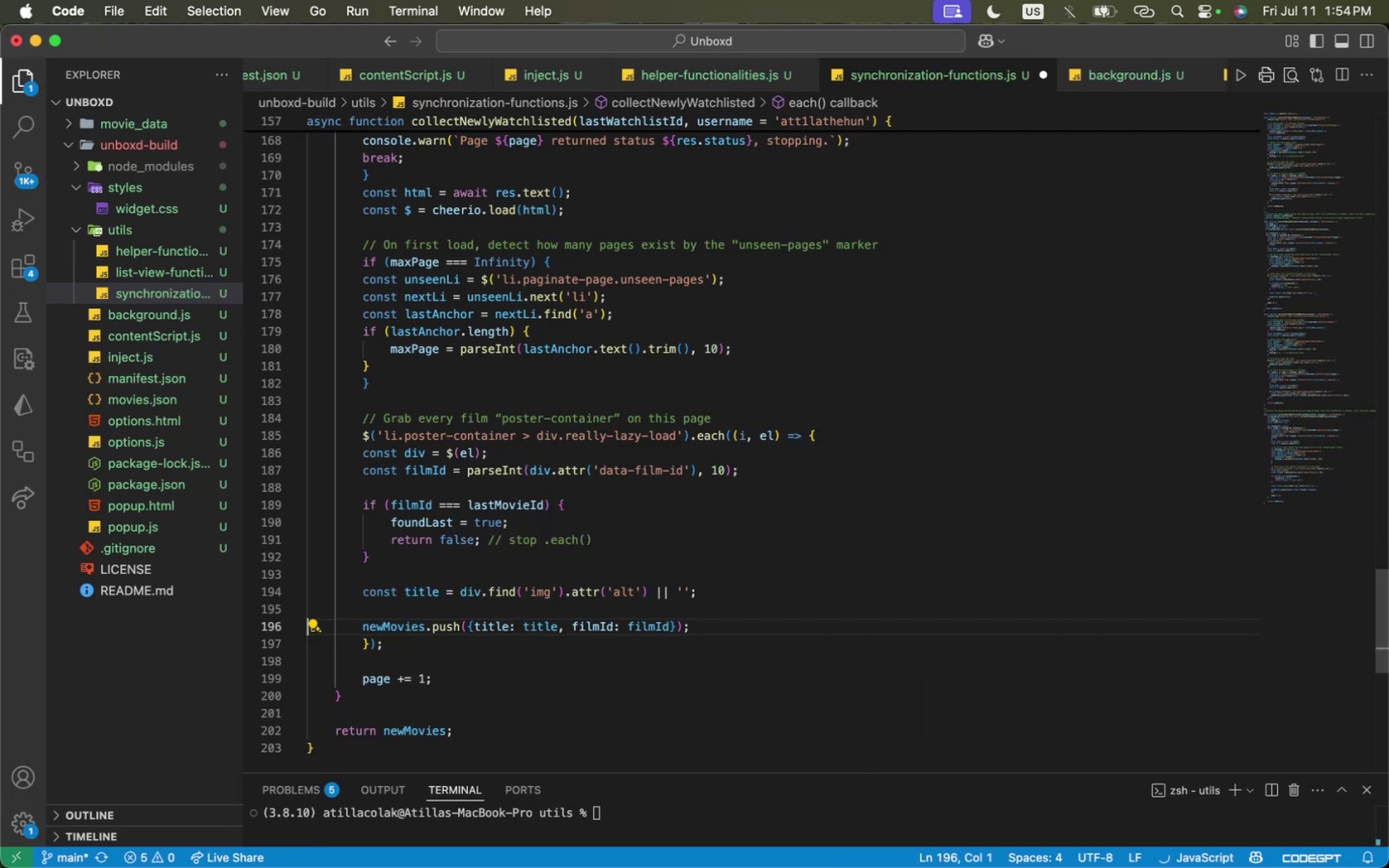 
key(Meta+CommandLeft)
 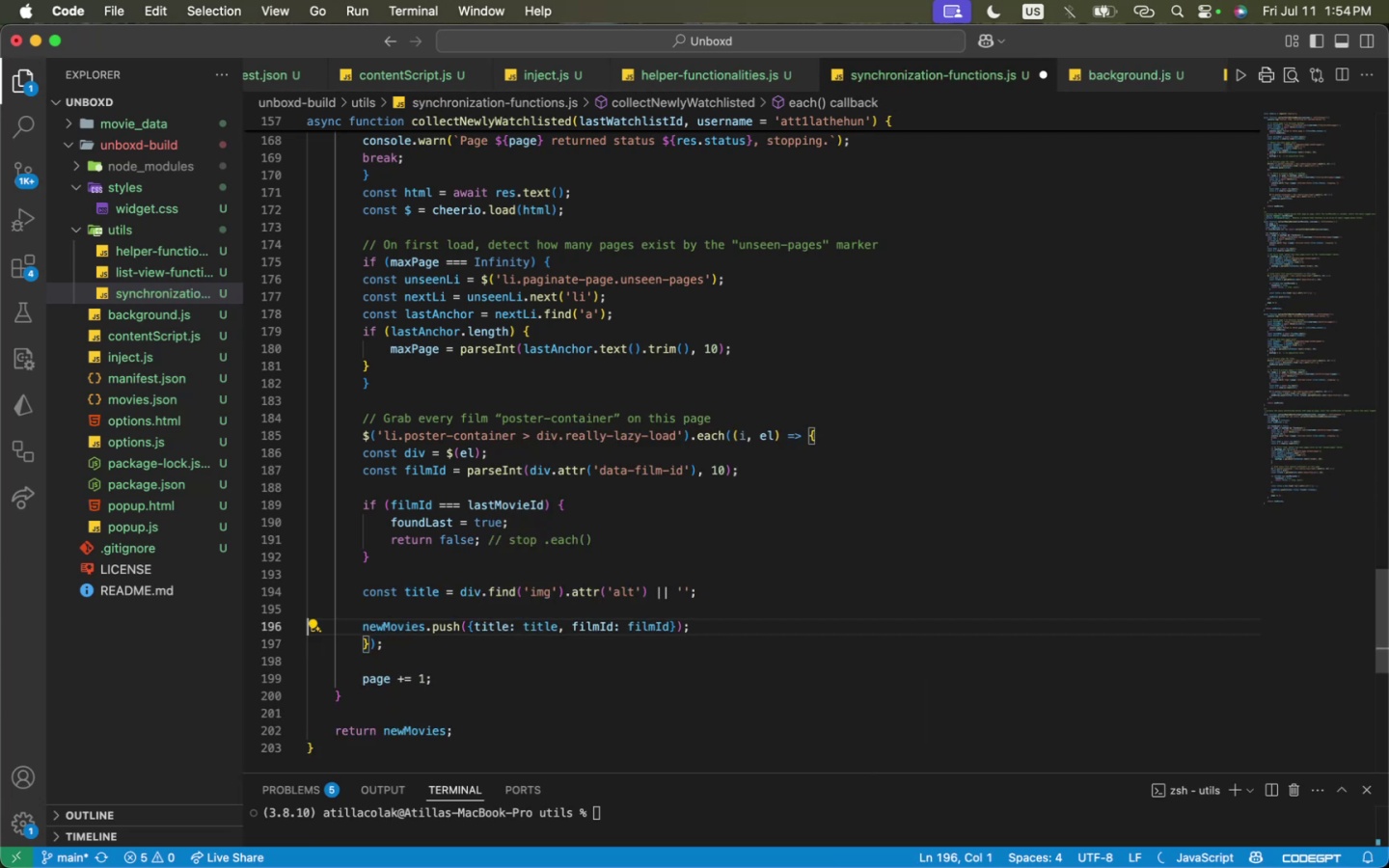 
key(Meta+S)
 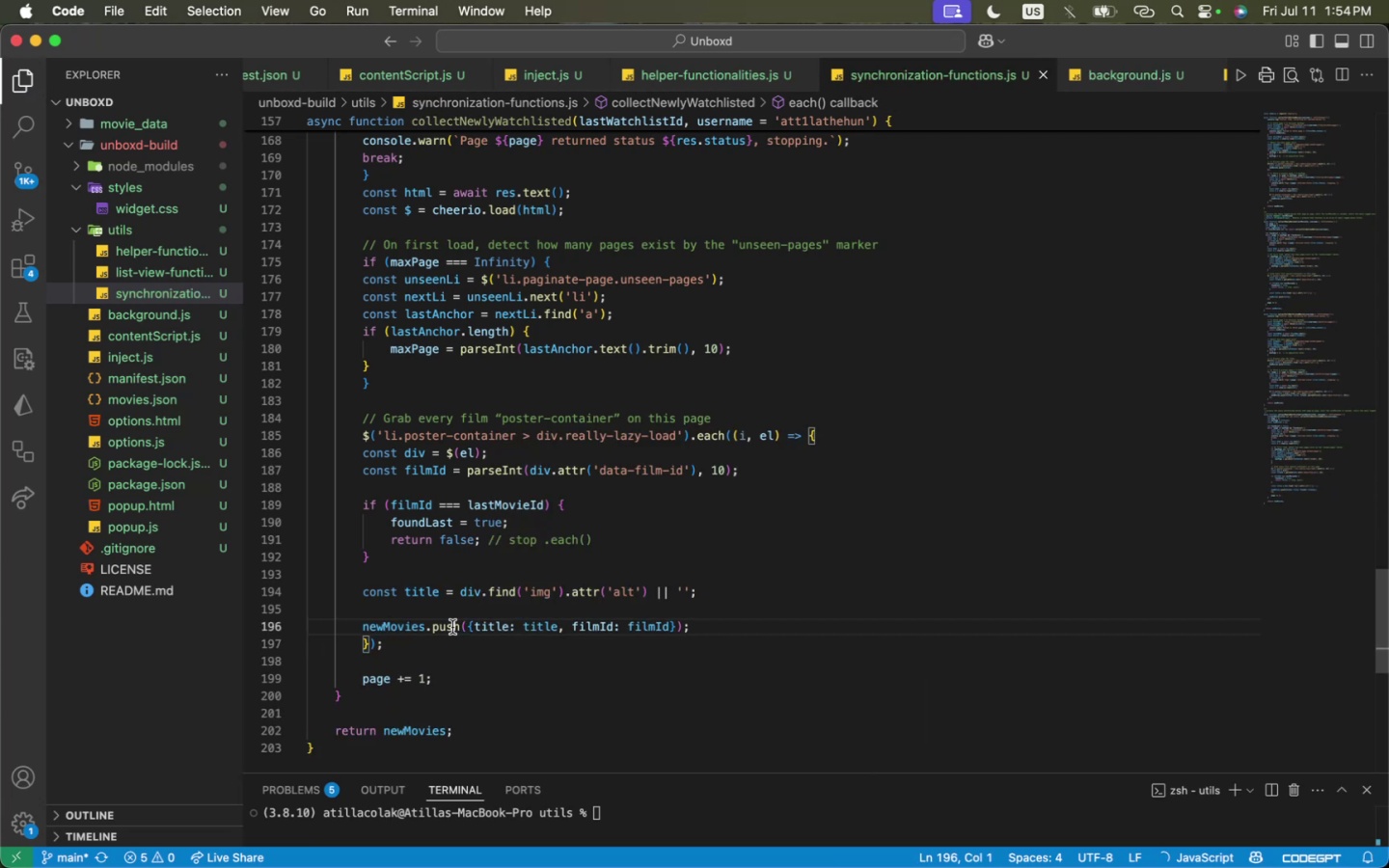 
double_click([452, 627])
 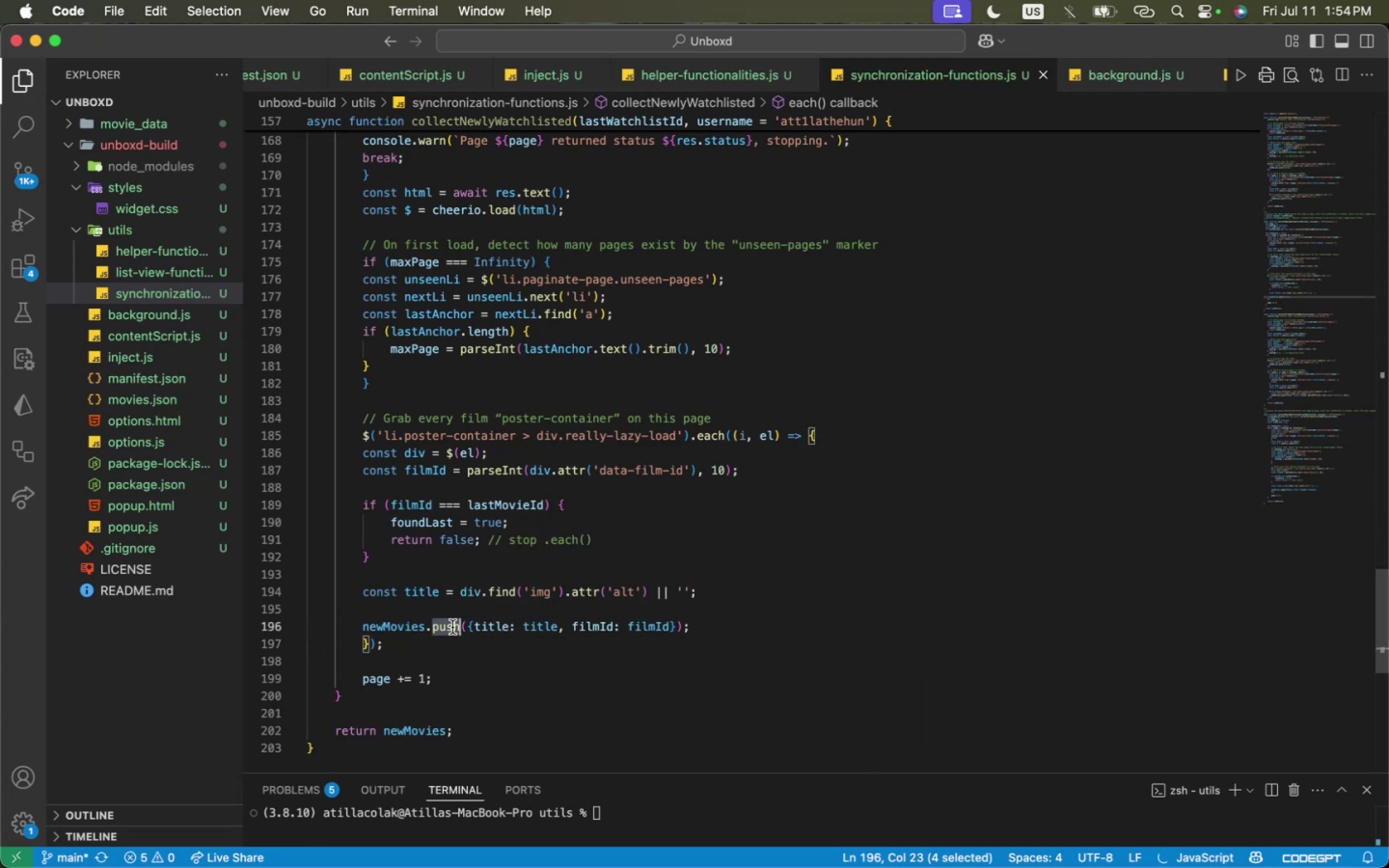 
triple_click([452, 627])
 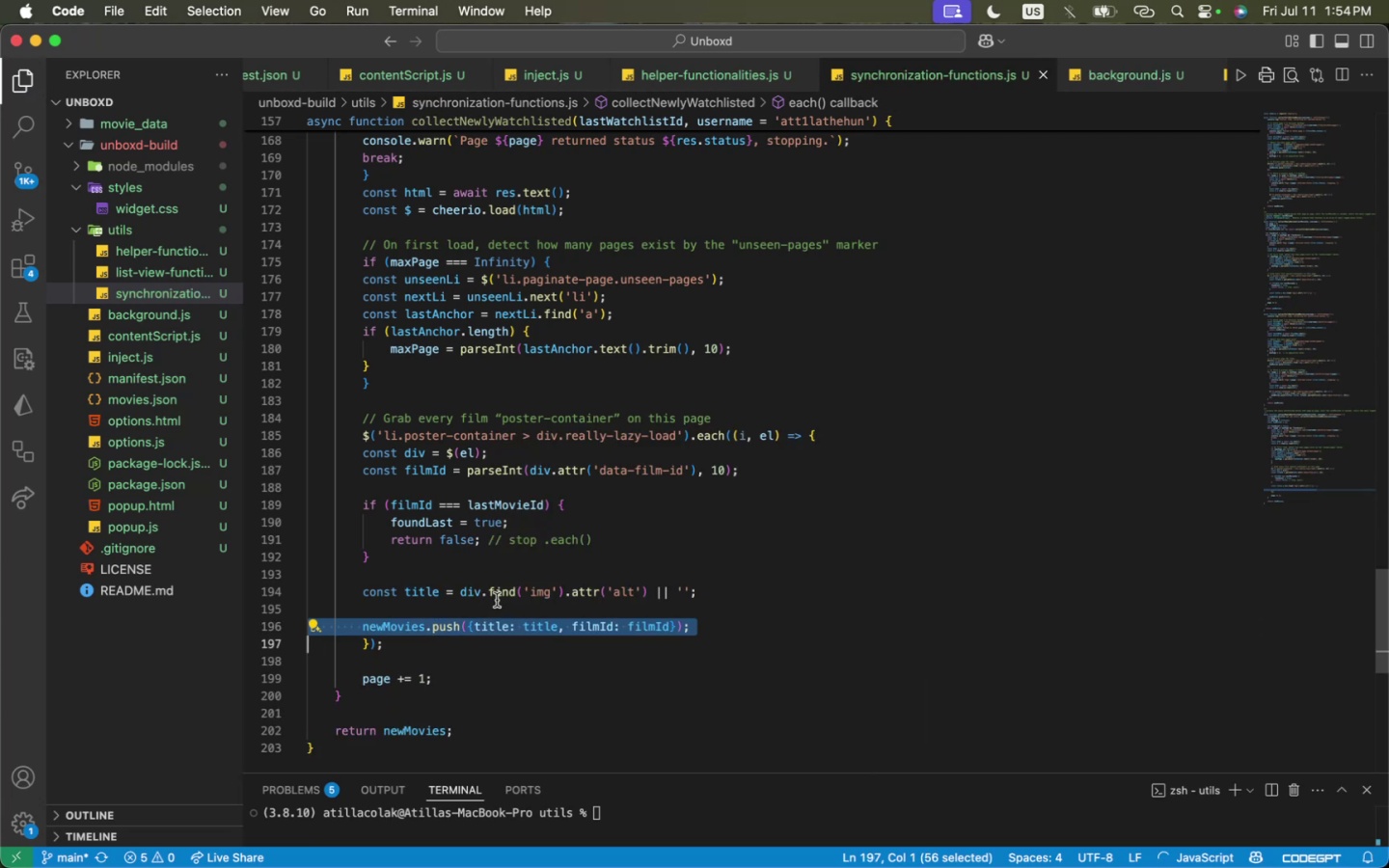 
scroll: coordinate [482, 546], scroll_direction: up, amount: 35.0
 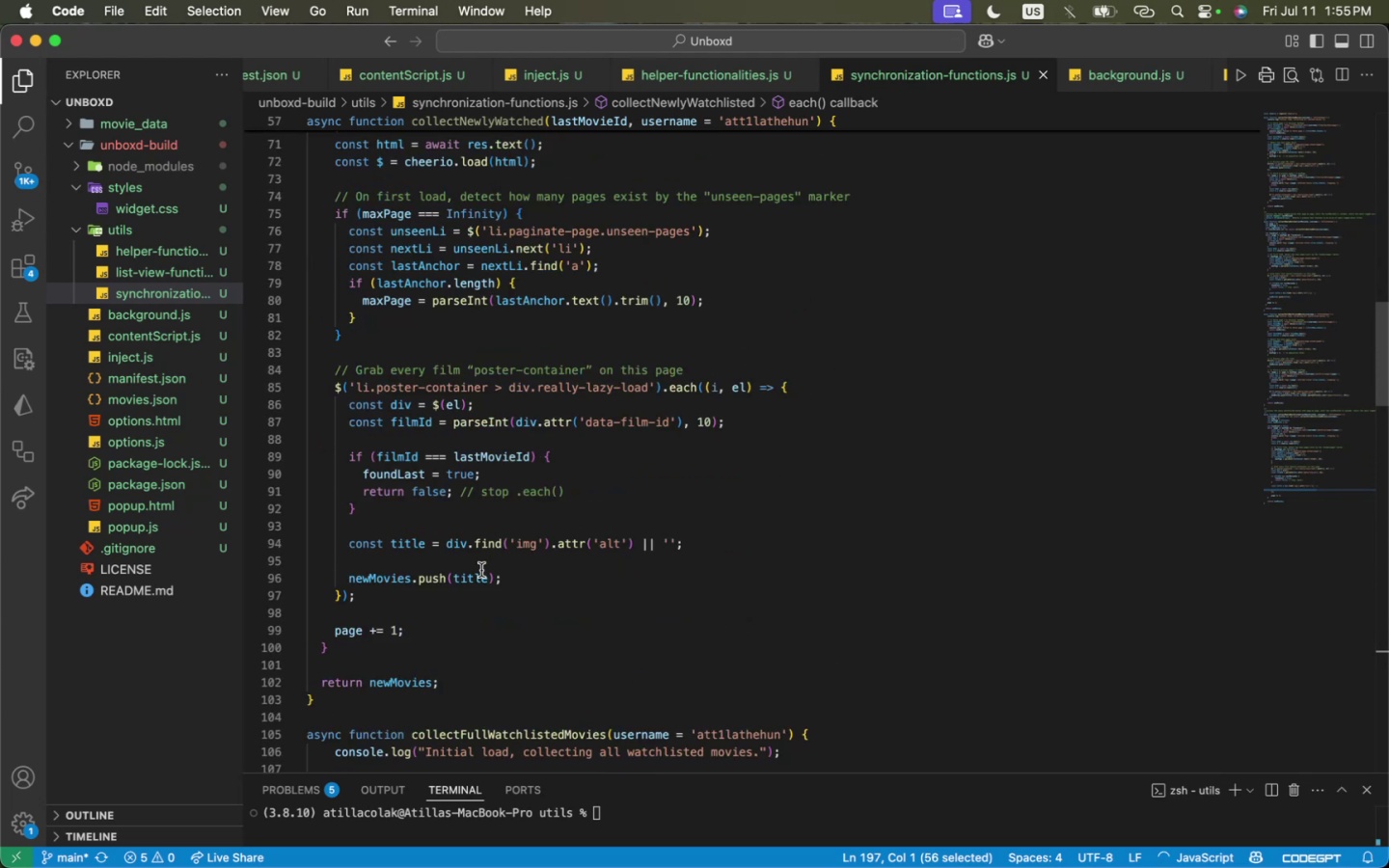 
double_click([483, 577])
 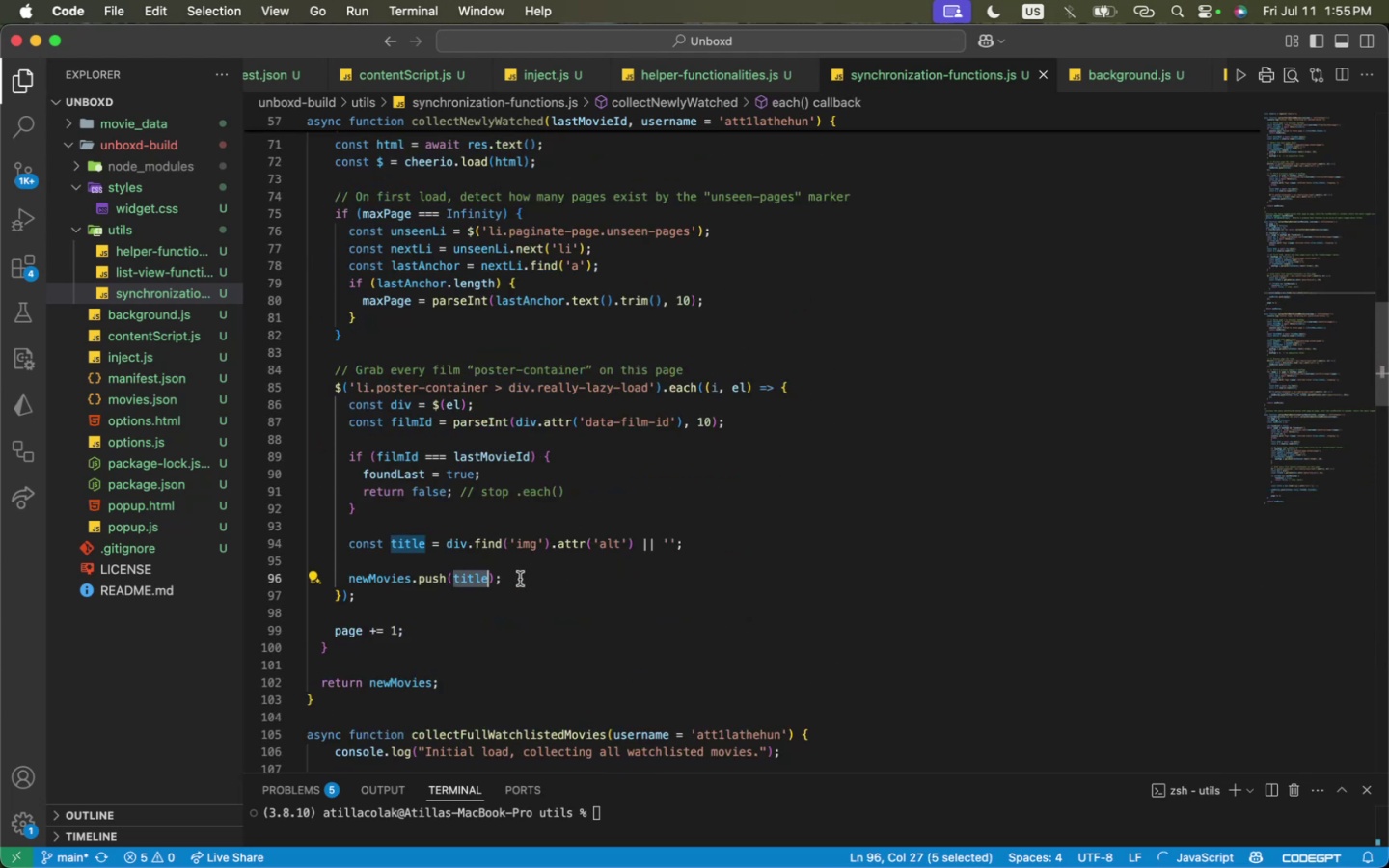 
type({title:)
key(Tab)
 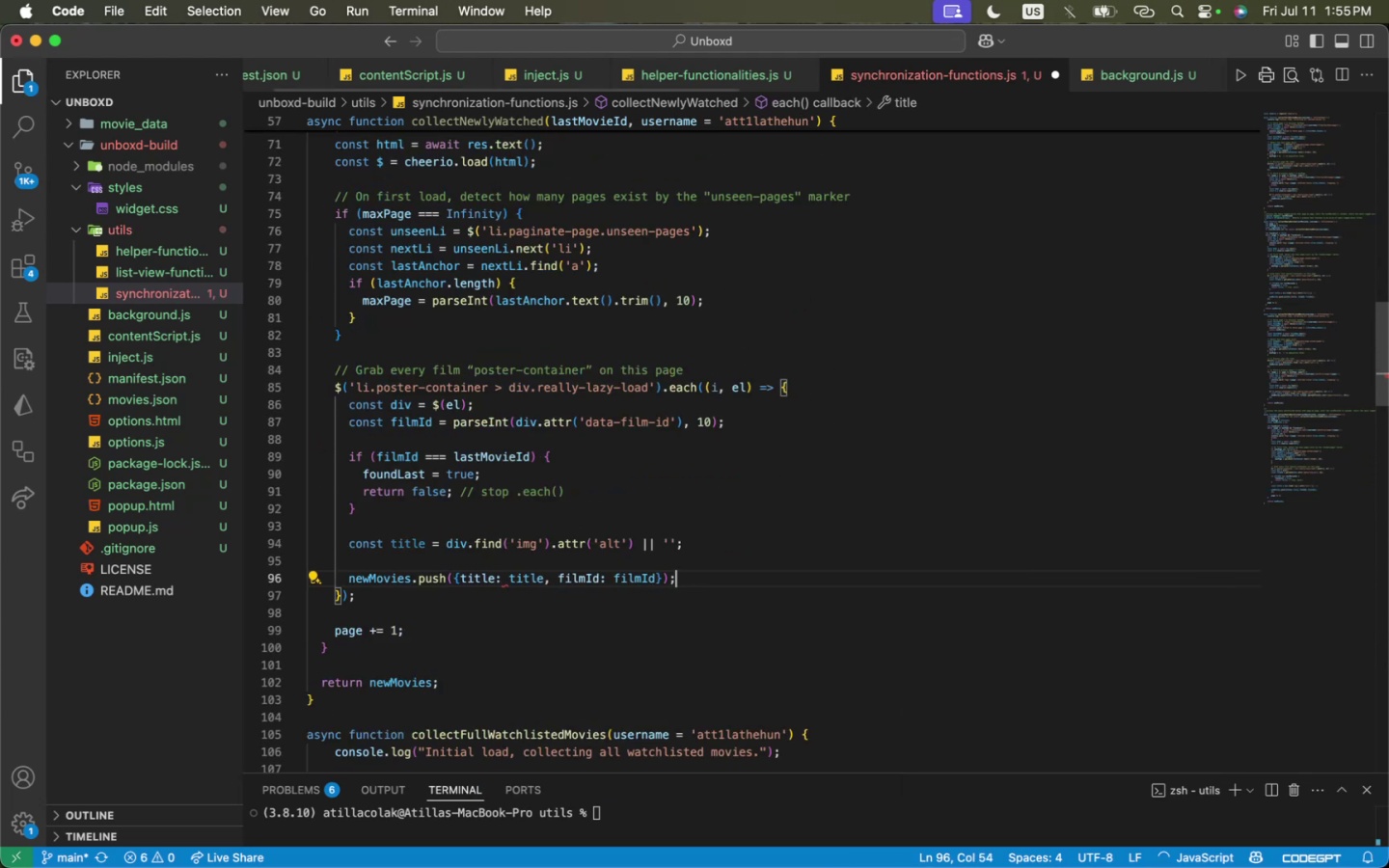 
key(Meta+CommandLeft)
 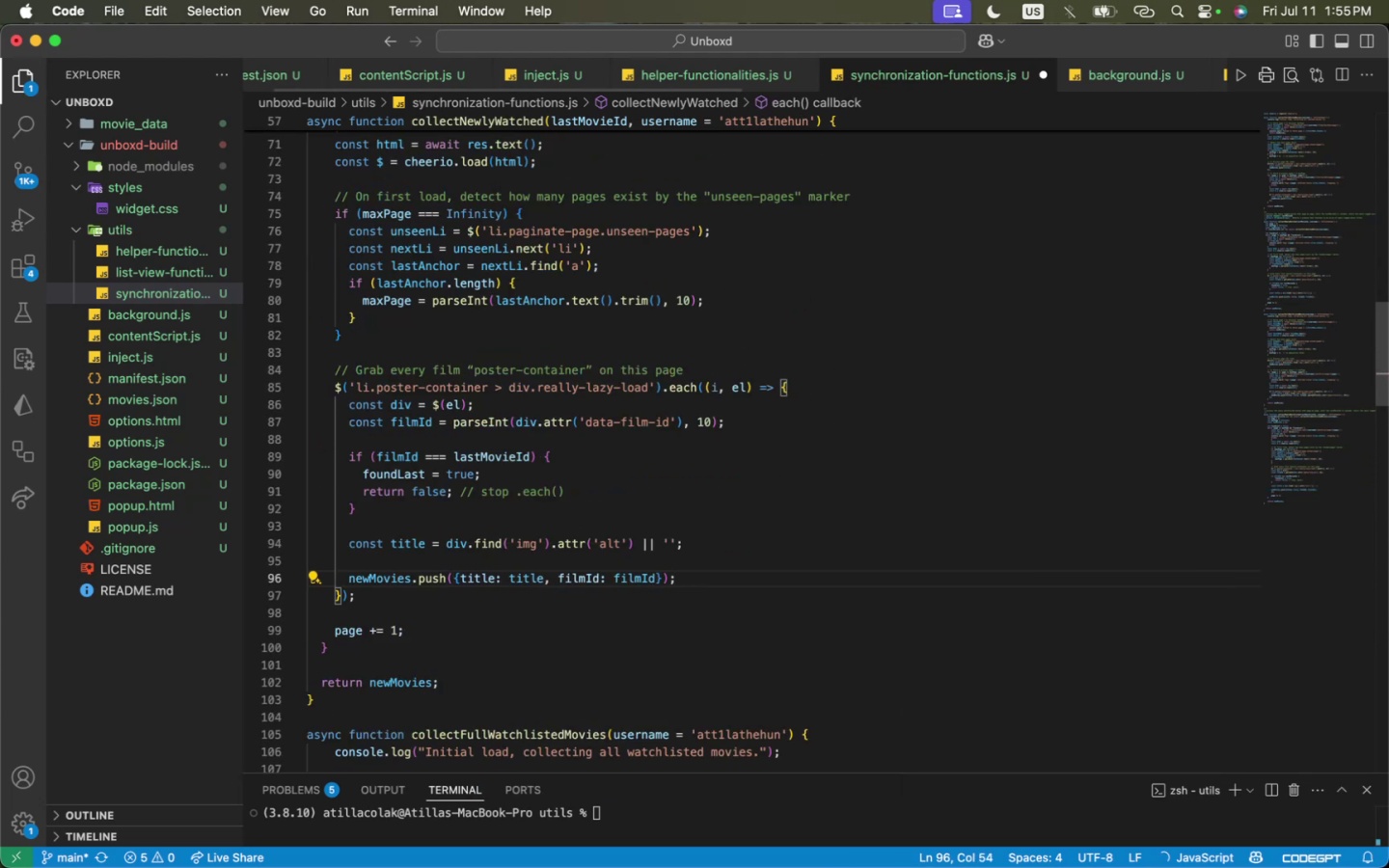 
key(Meta+S)
 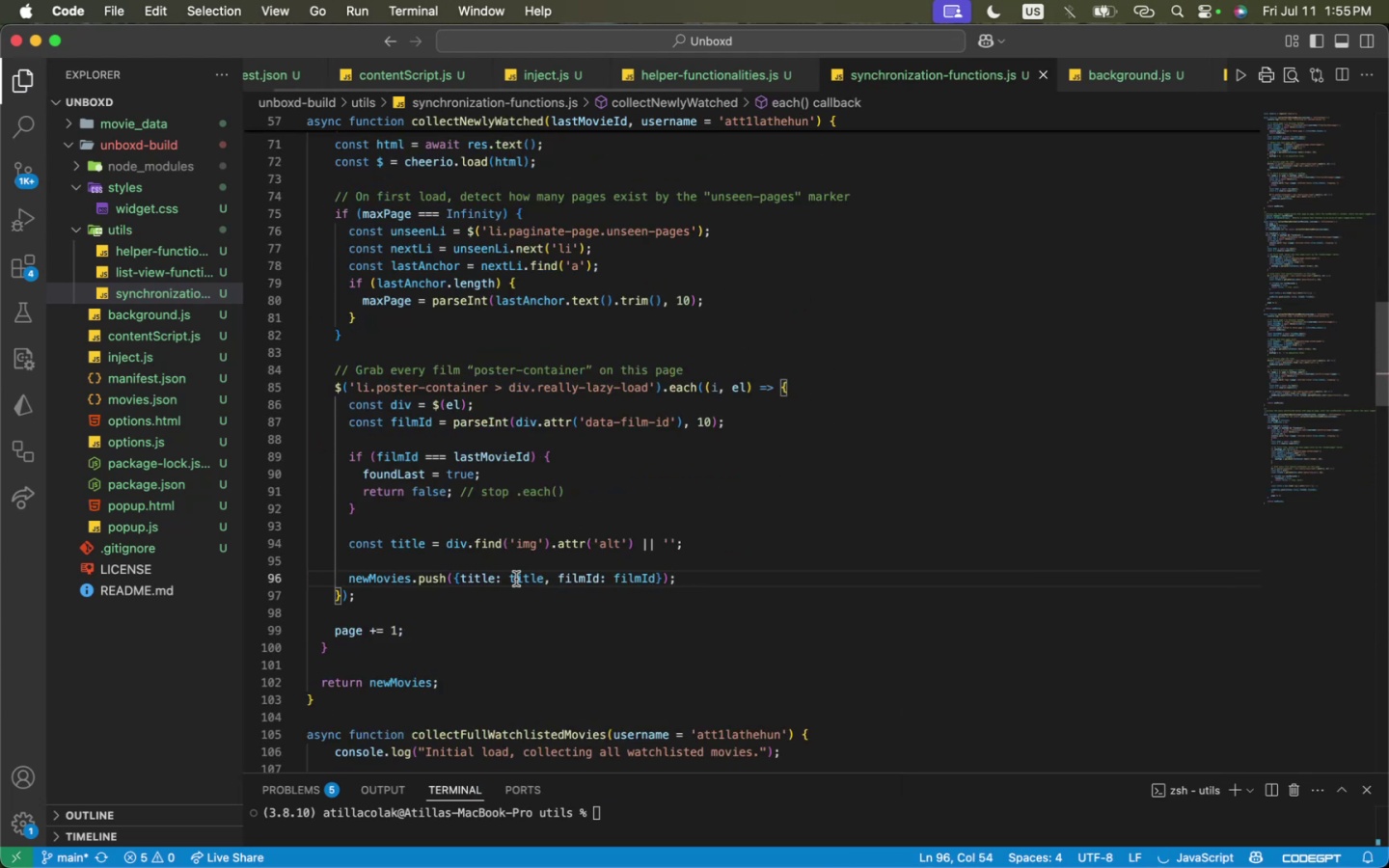 
scroll: coordinate [517, 568], scroll_direction: up, amount: 17.0
 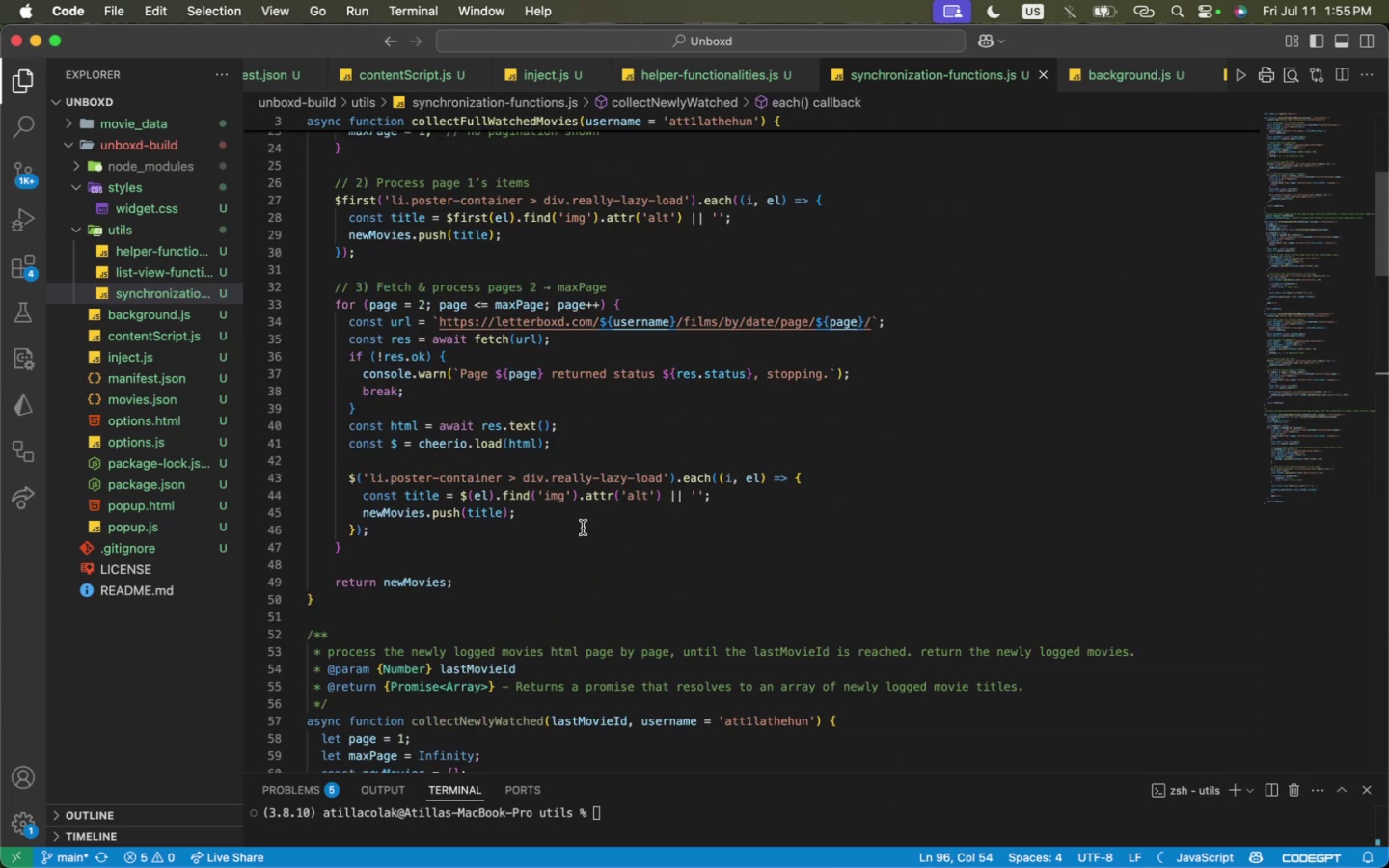 
left_click([578, 521])
 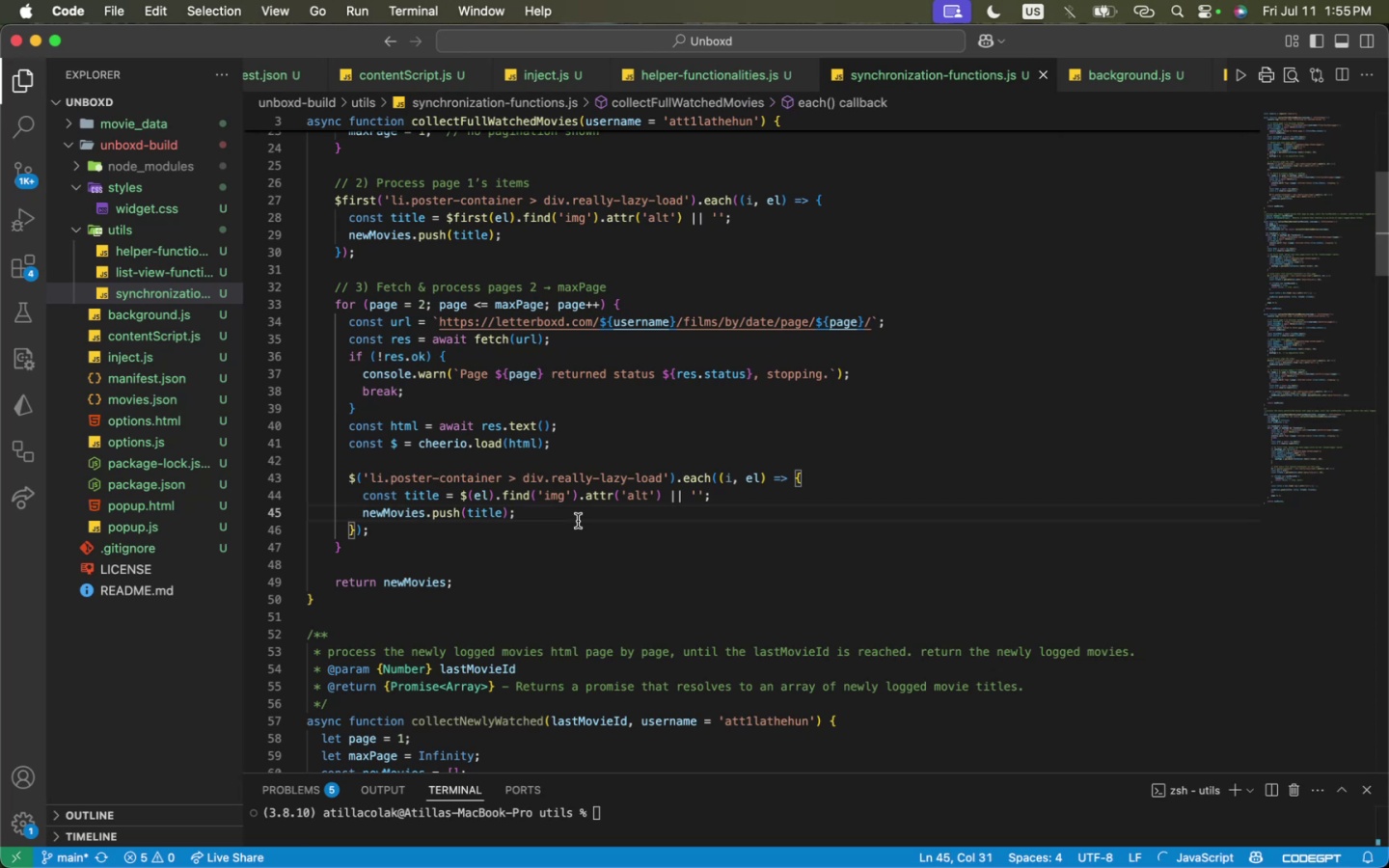 
key(ArrowLeft)
 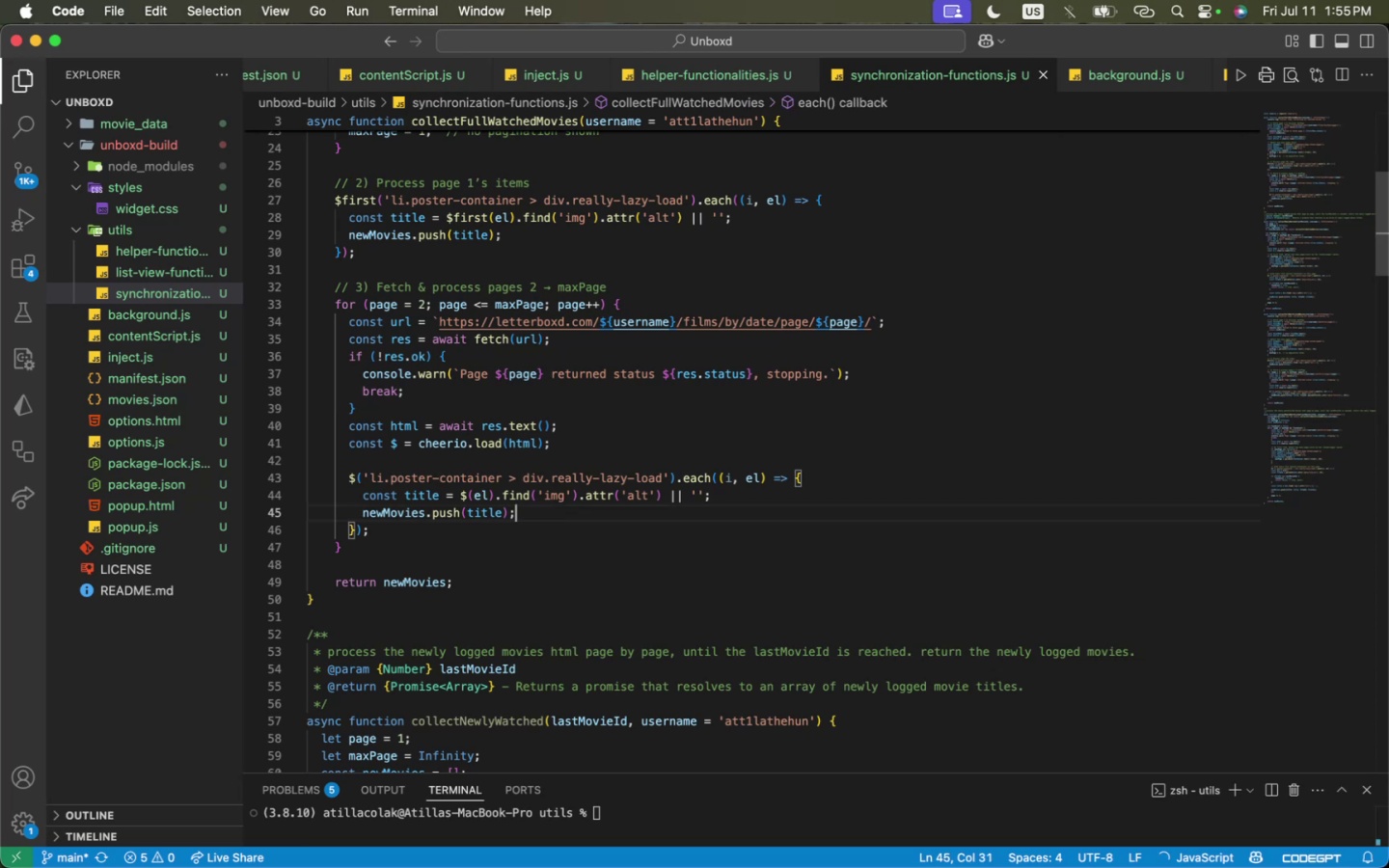 
key(ArrowLeft)
 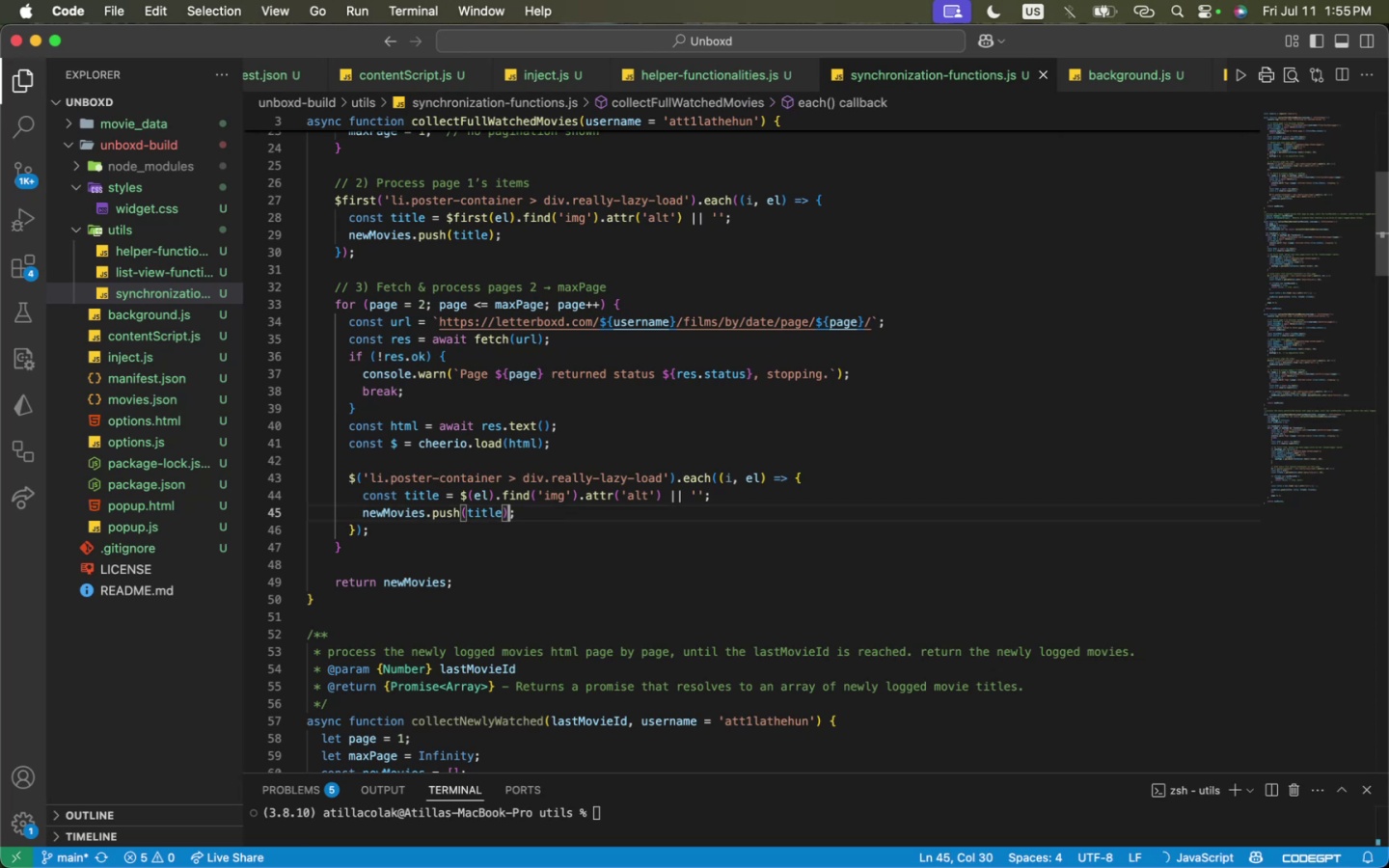 
key(ArrowLeft)
 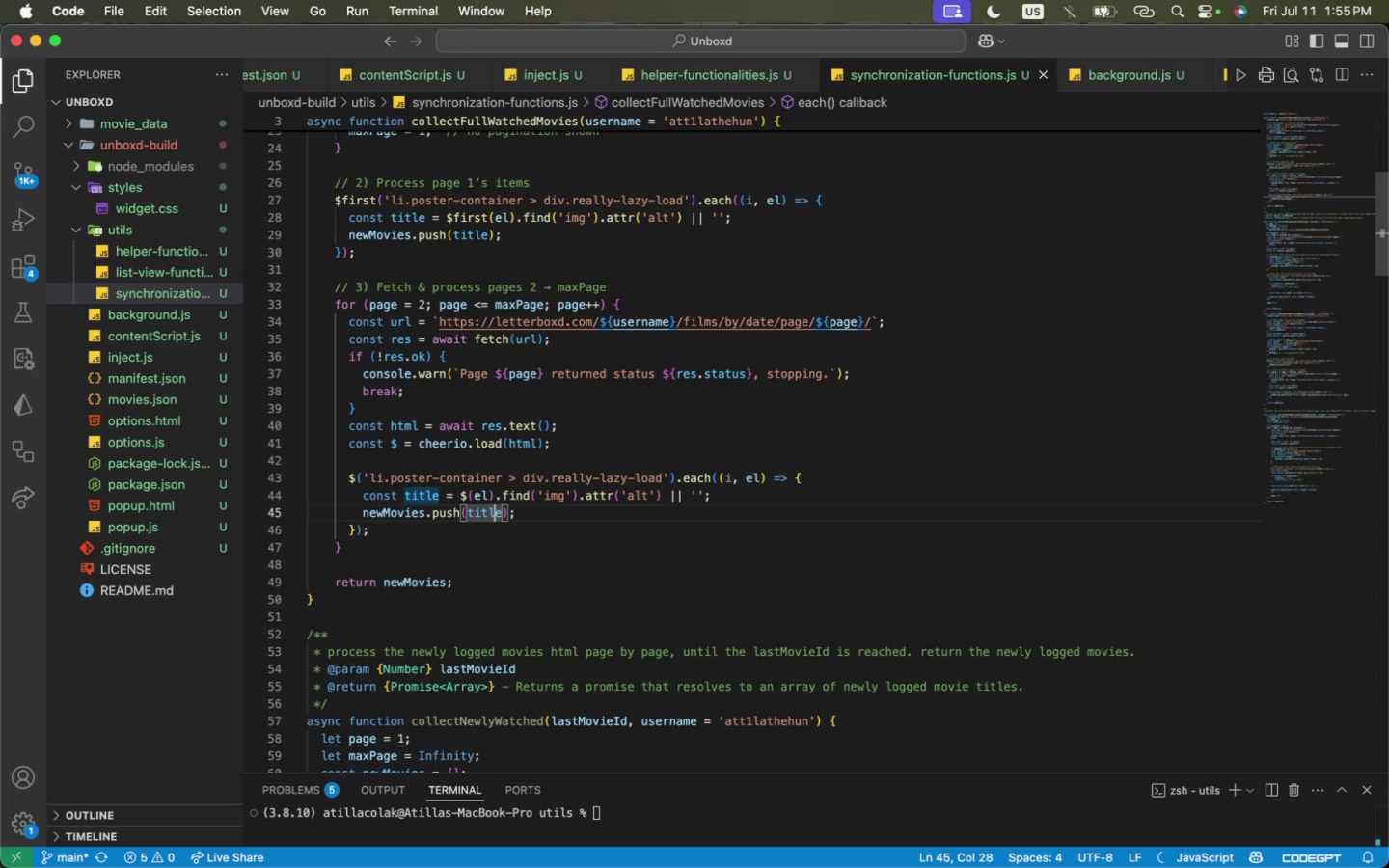 
key(ArrowRight)
 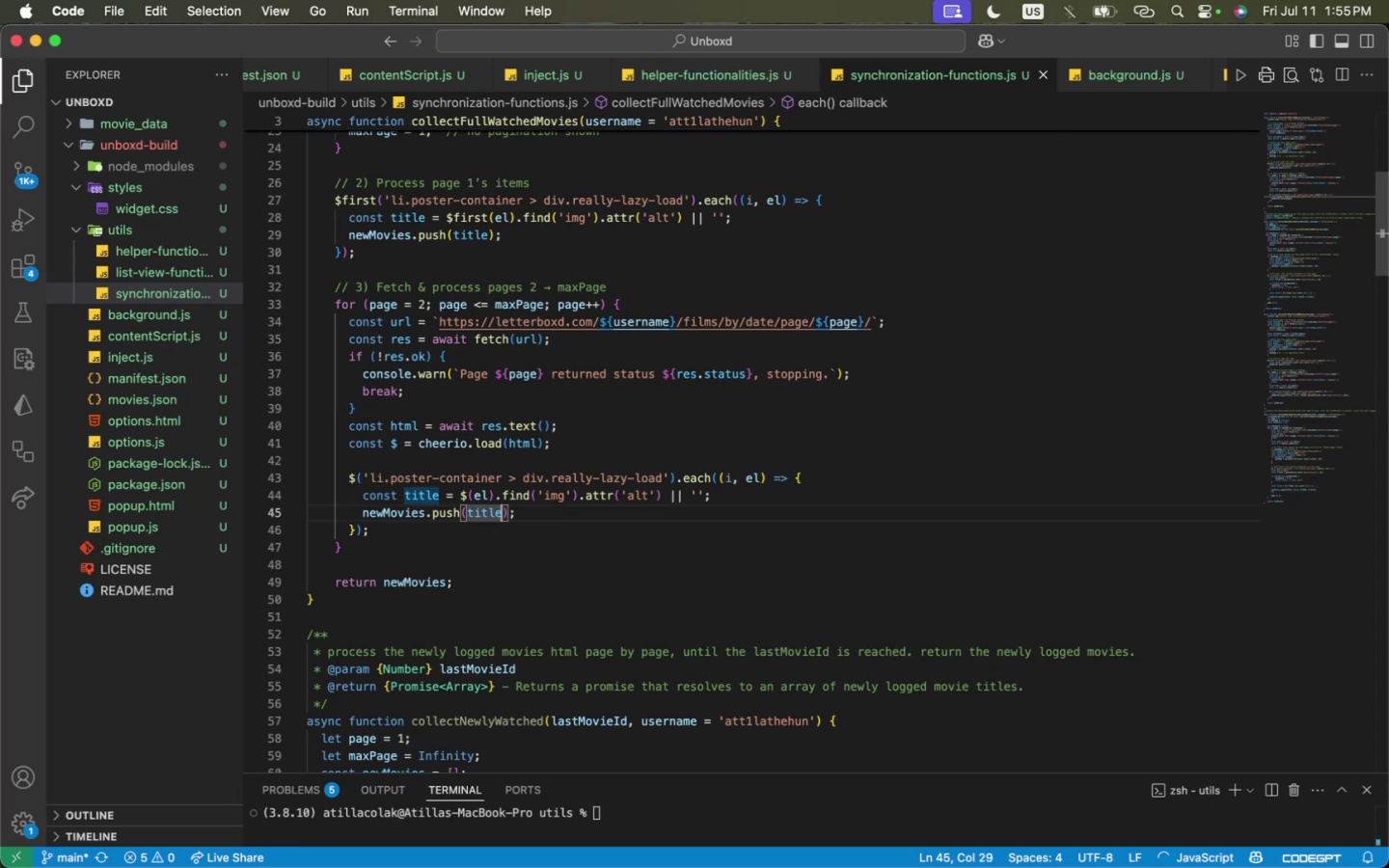 
key(Backspace)
 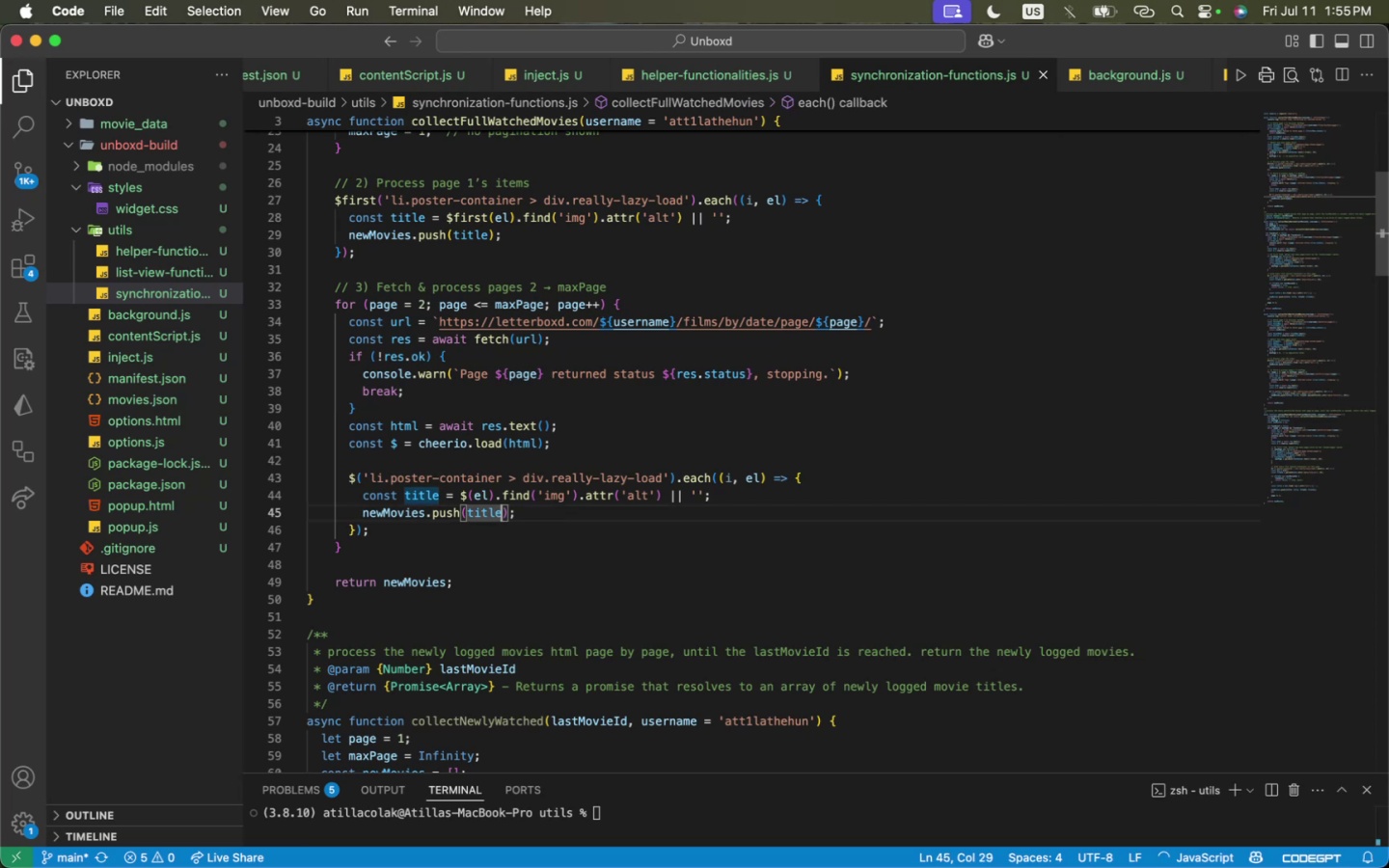 
key(Backspace)
 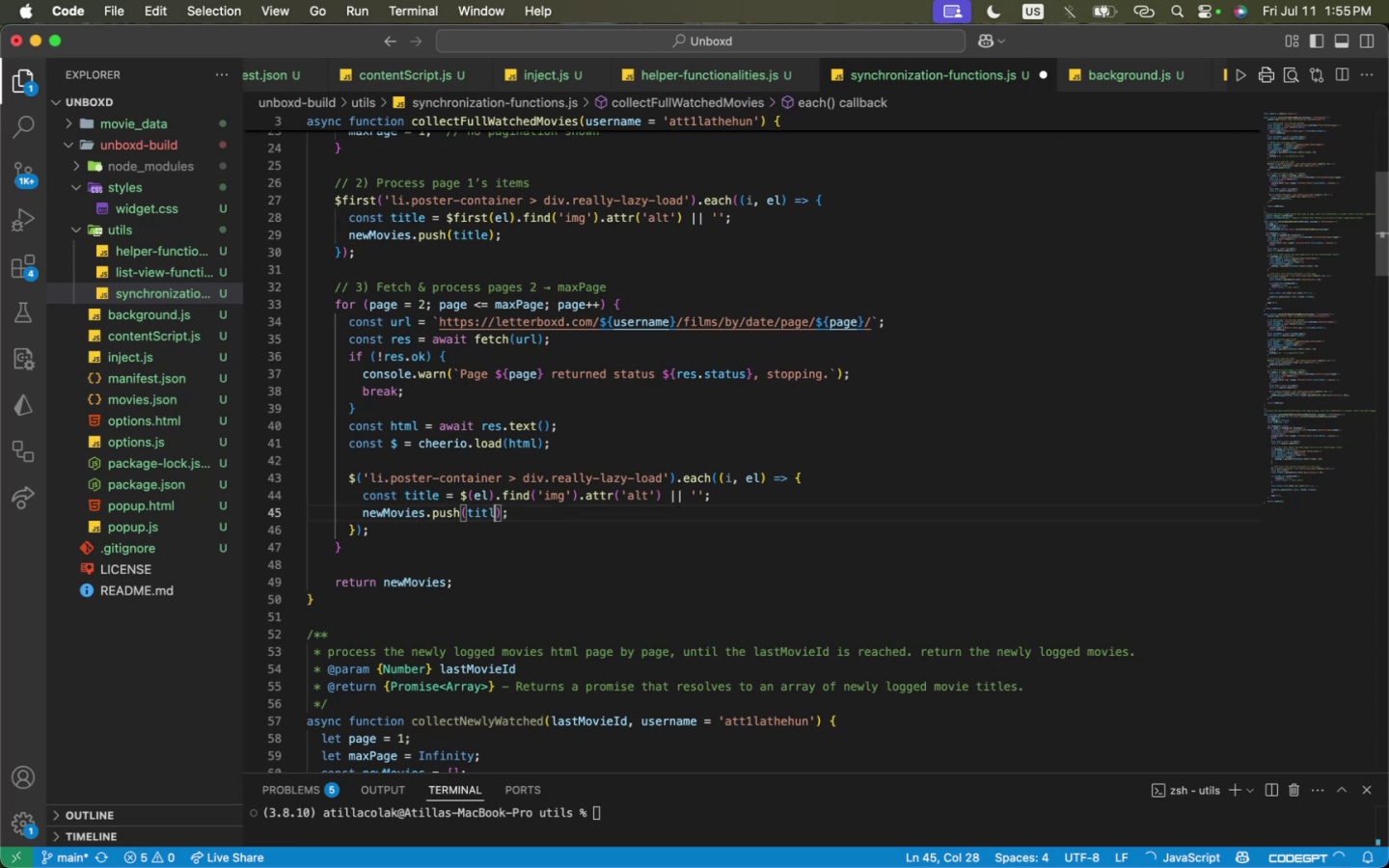 
key(Backspace)
 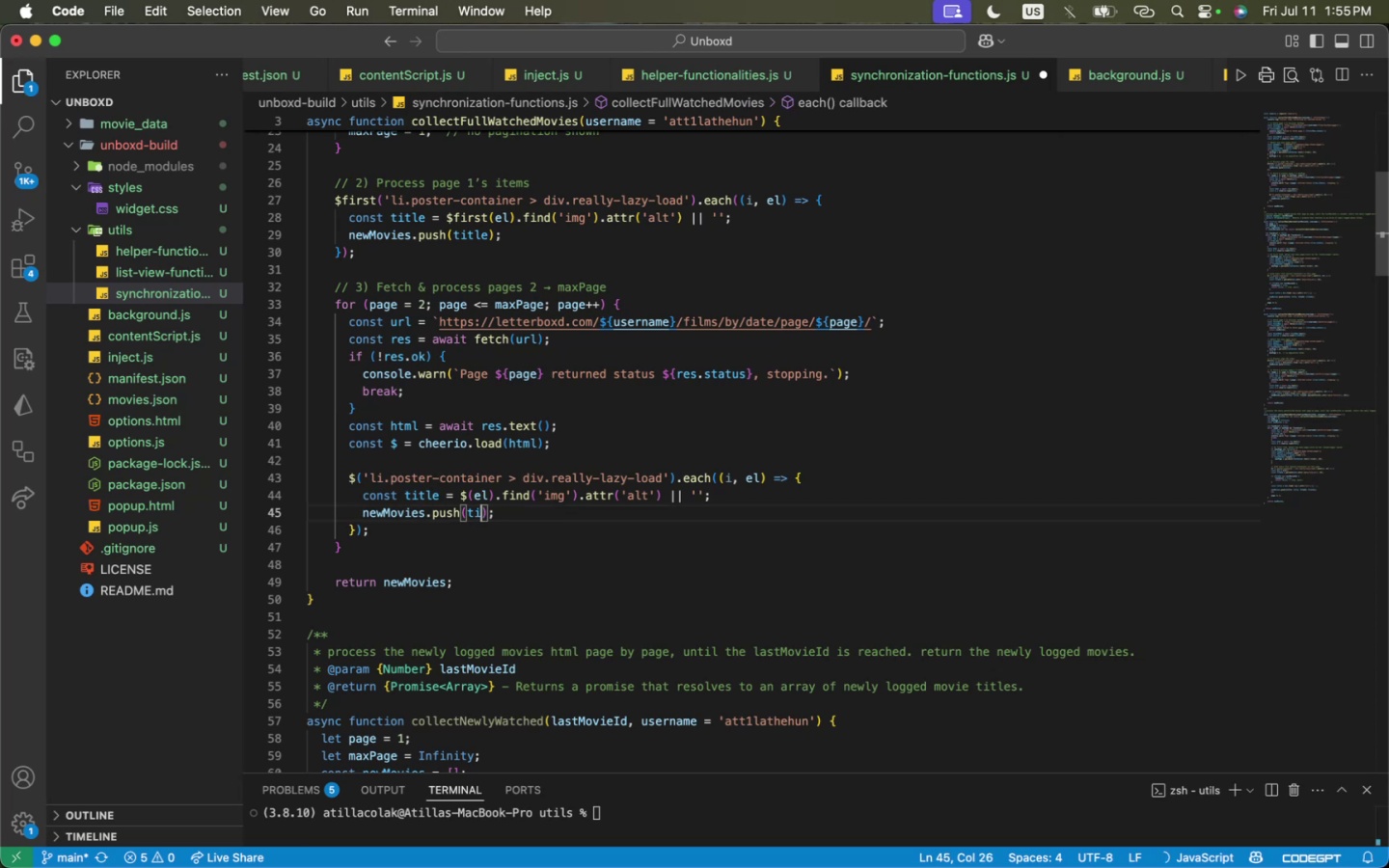 
key(Backspace)
 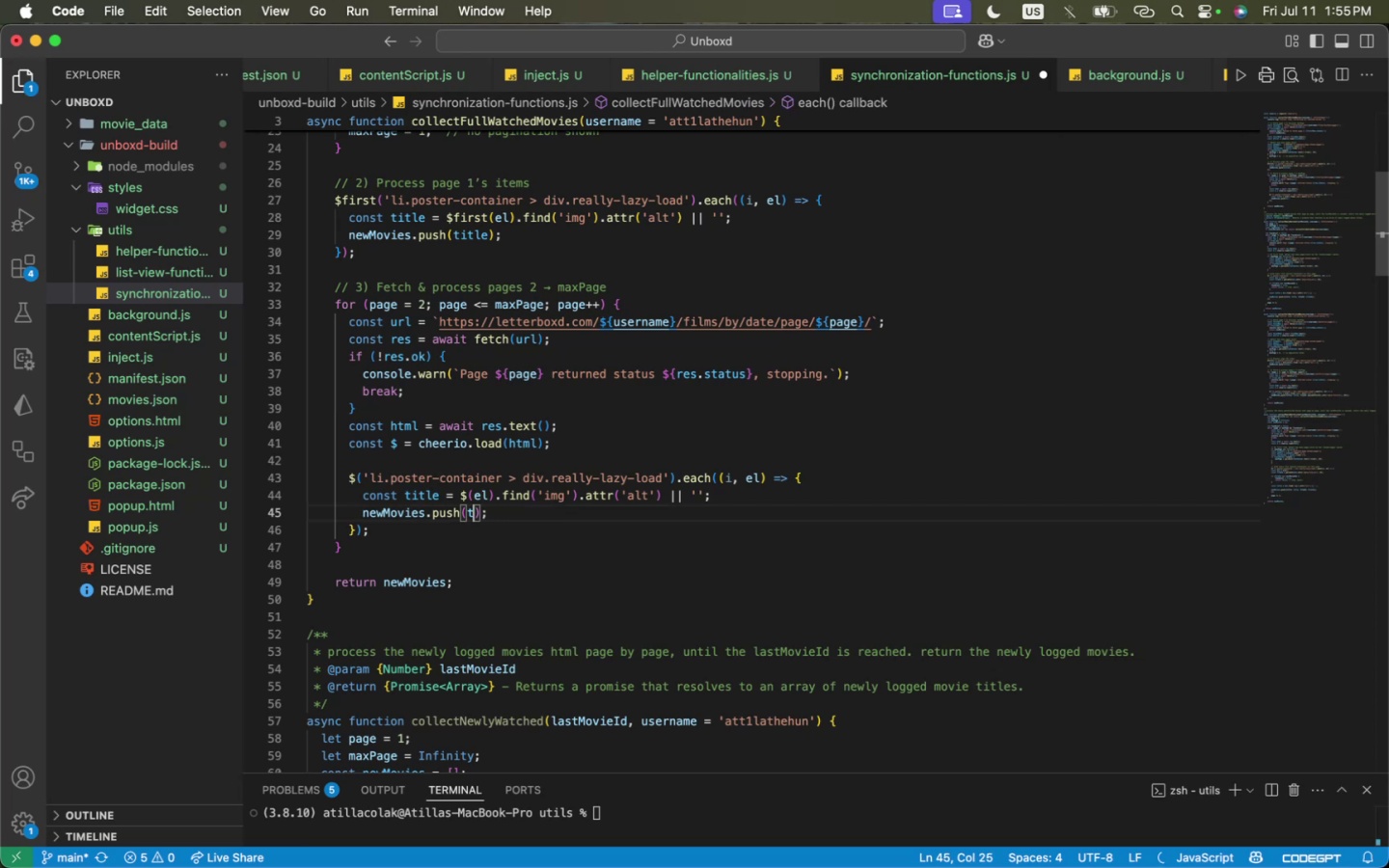 
key(Backspace)
 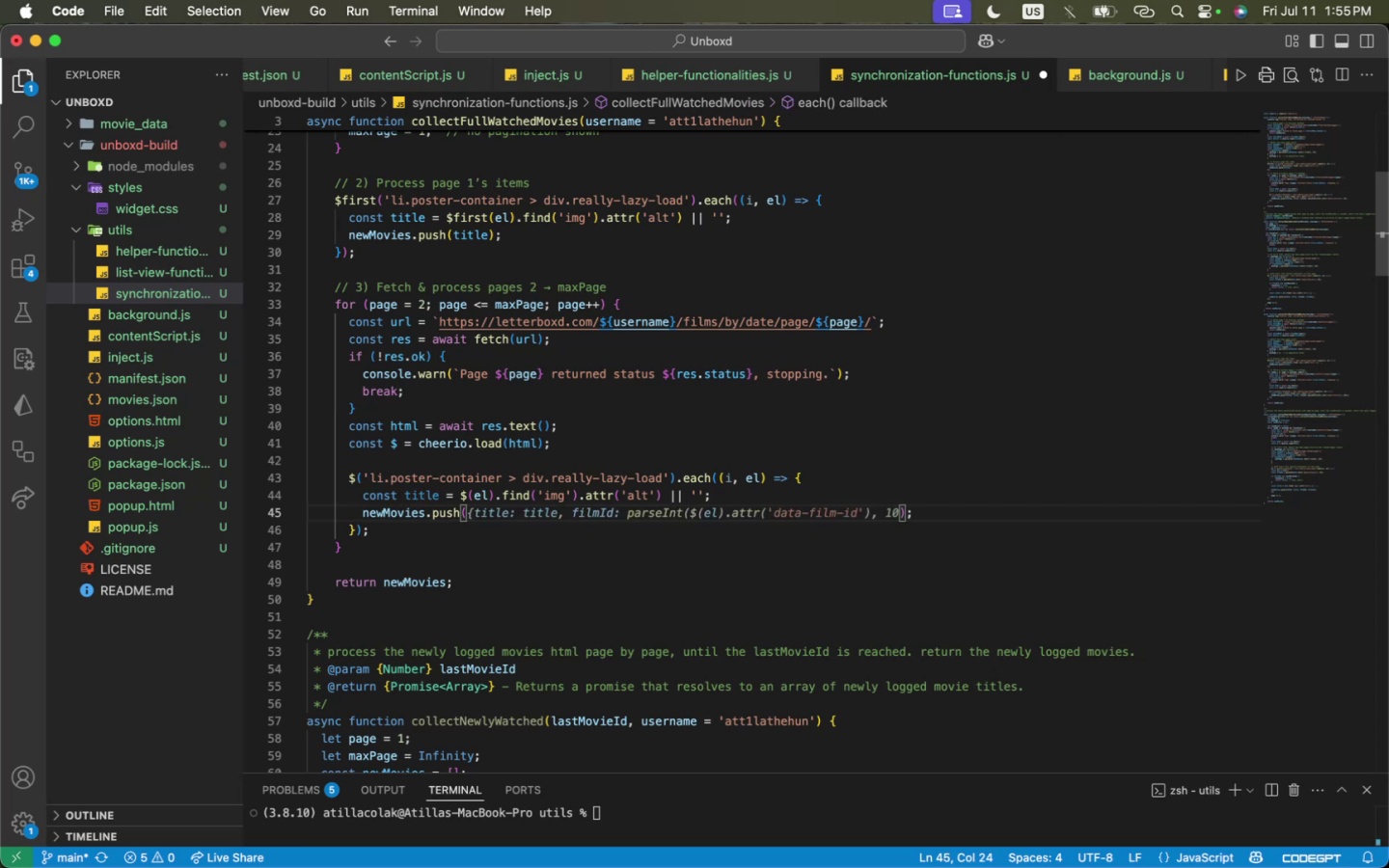 
key(Tab)
 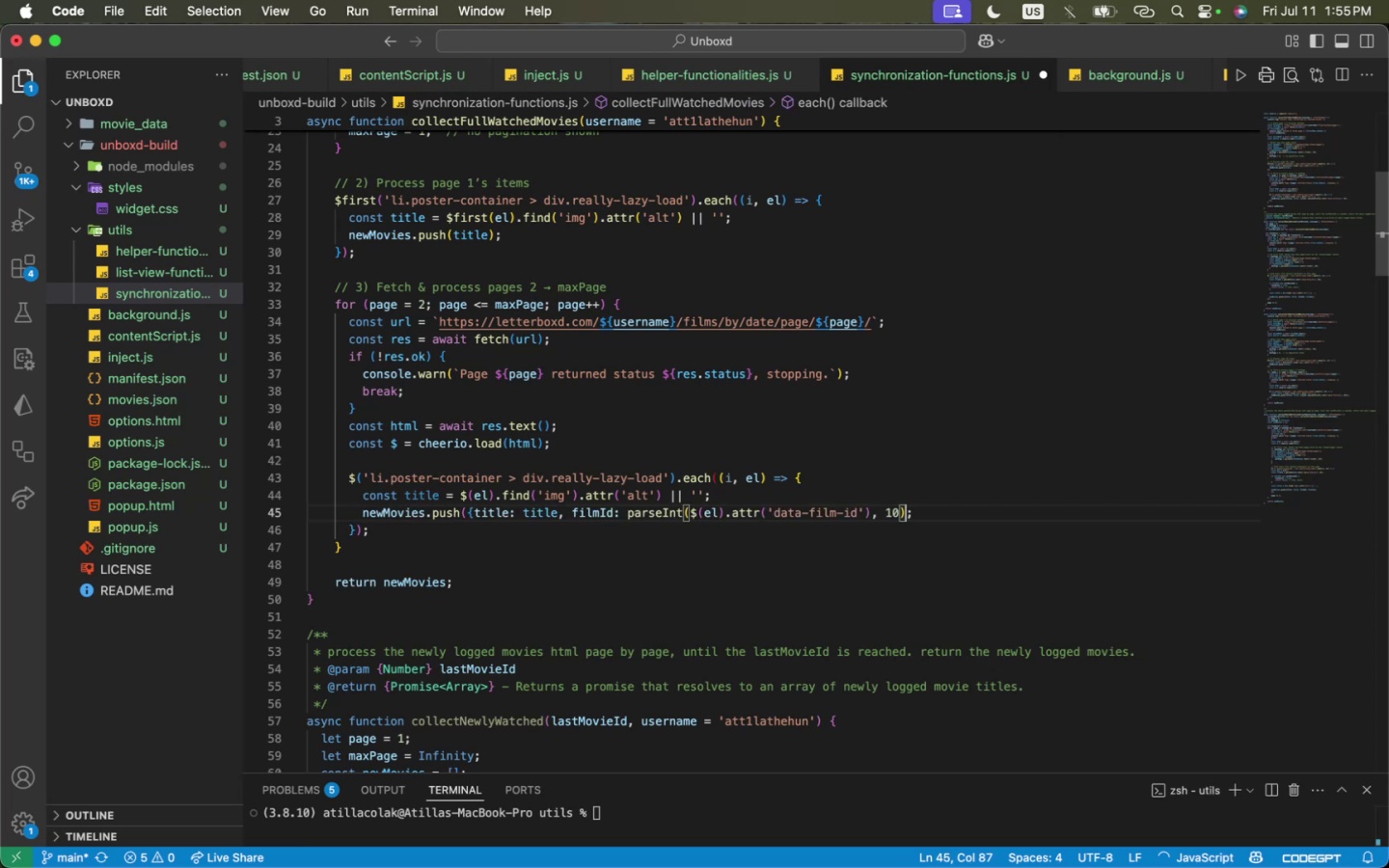 
key(Meta+CommandLeft)
 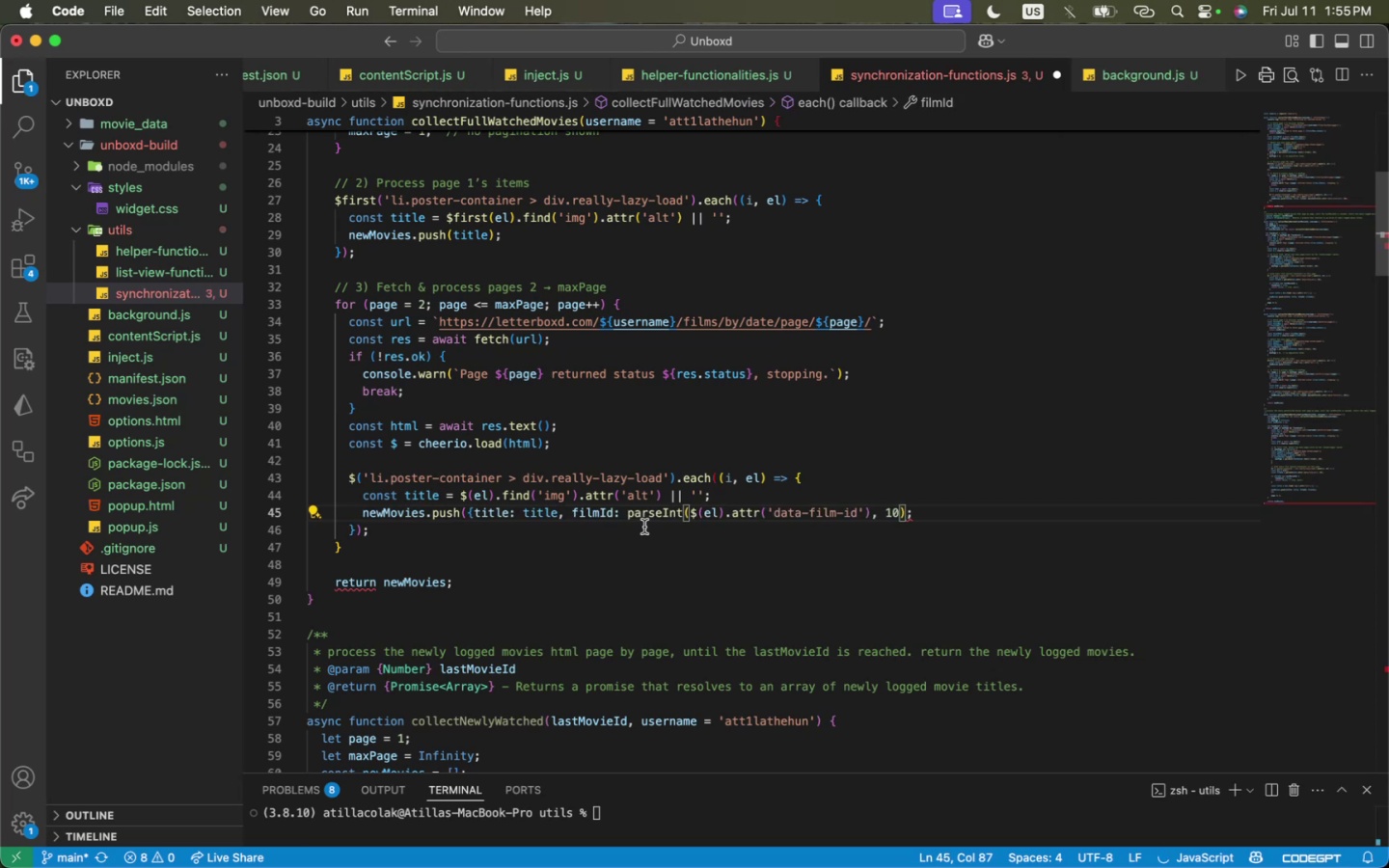 
key(Shift+0)
 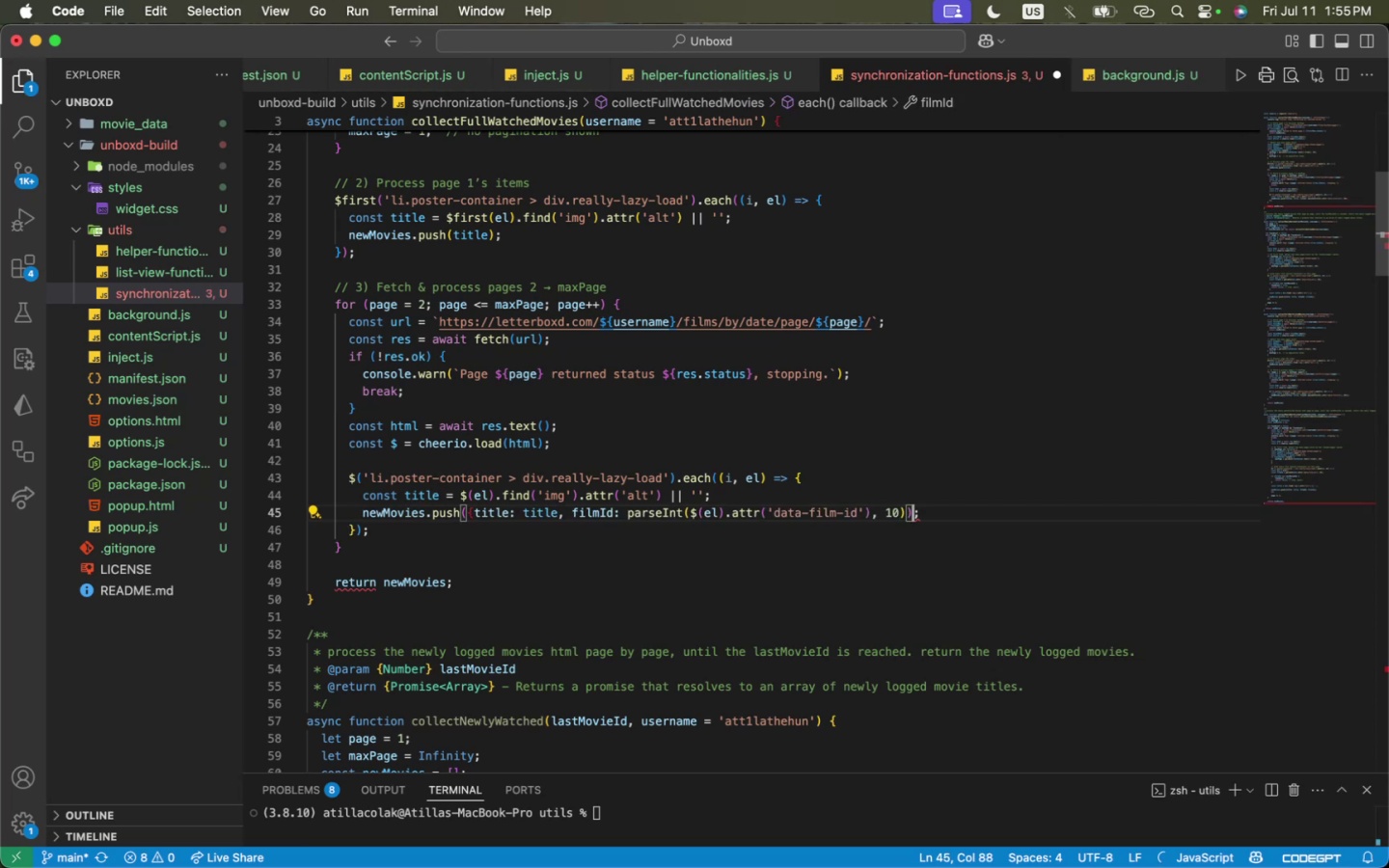 
key(Backspace)
 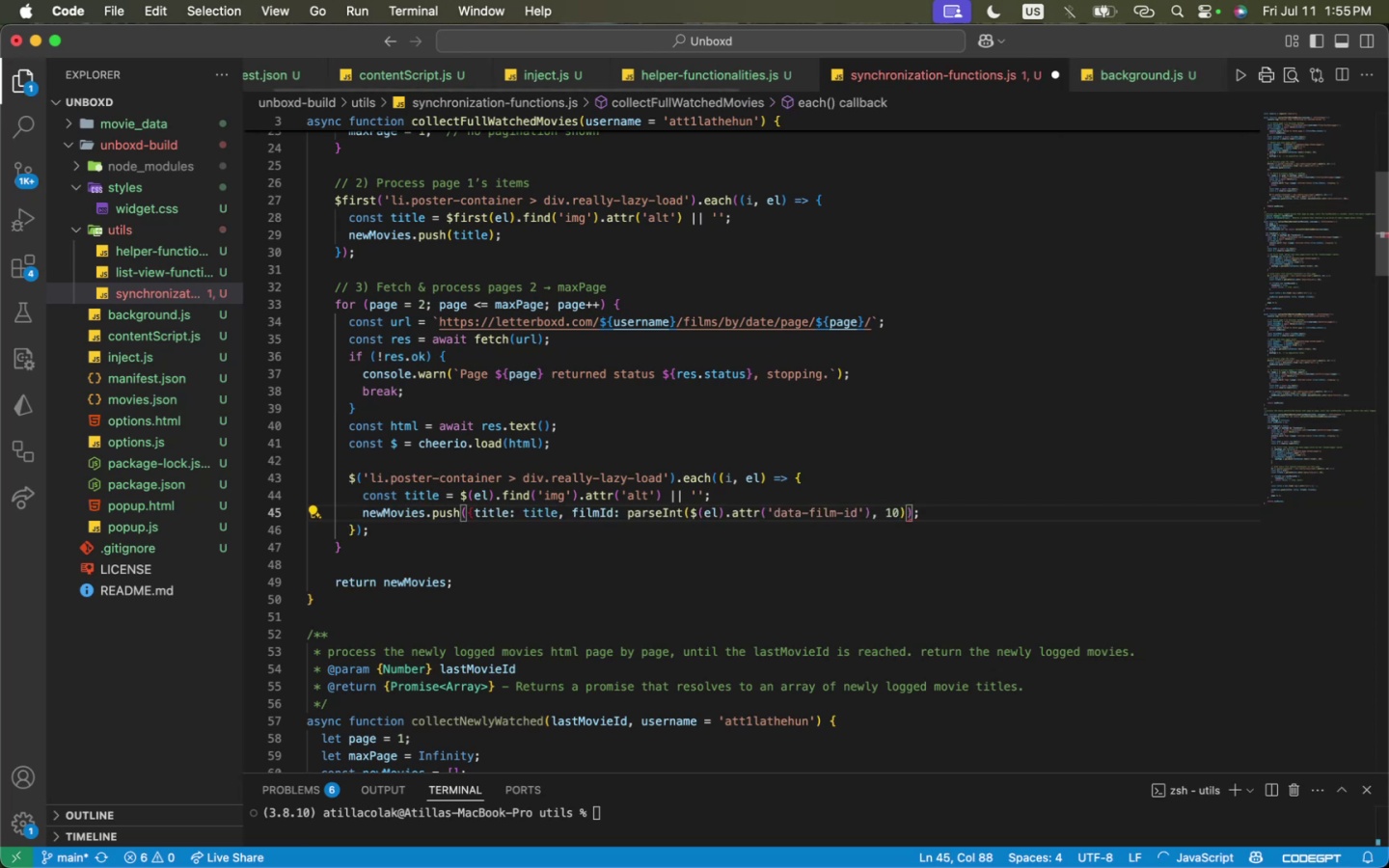 
hold_key(key=ShiftLeft, duration=0.36)
 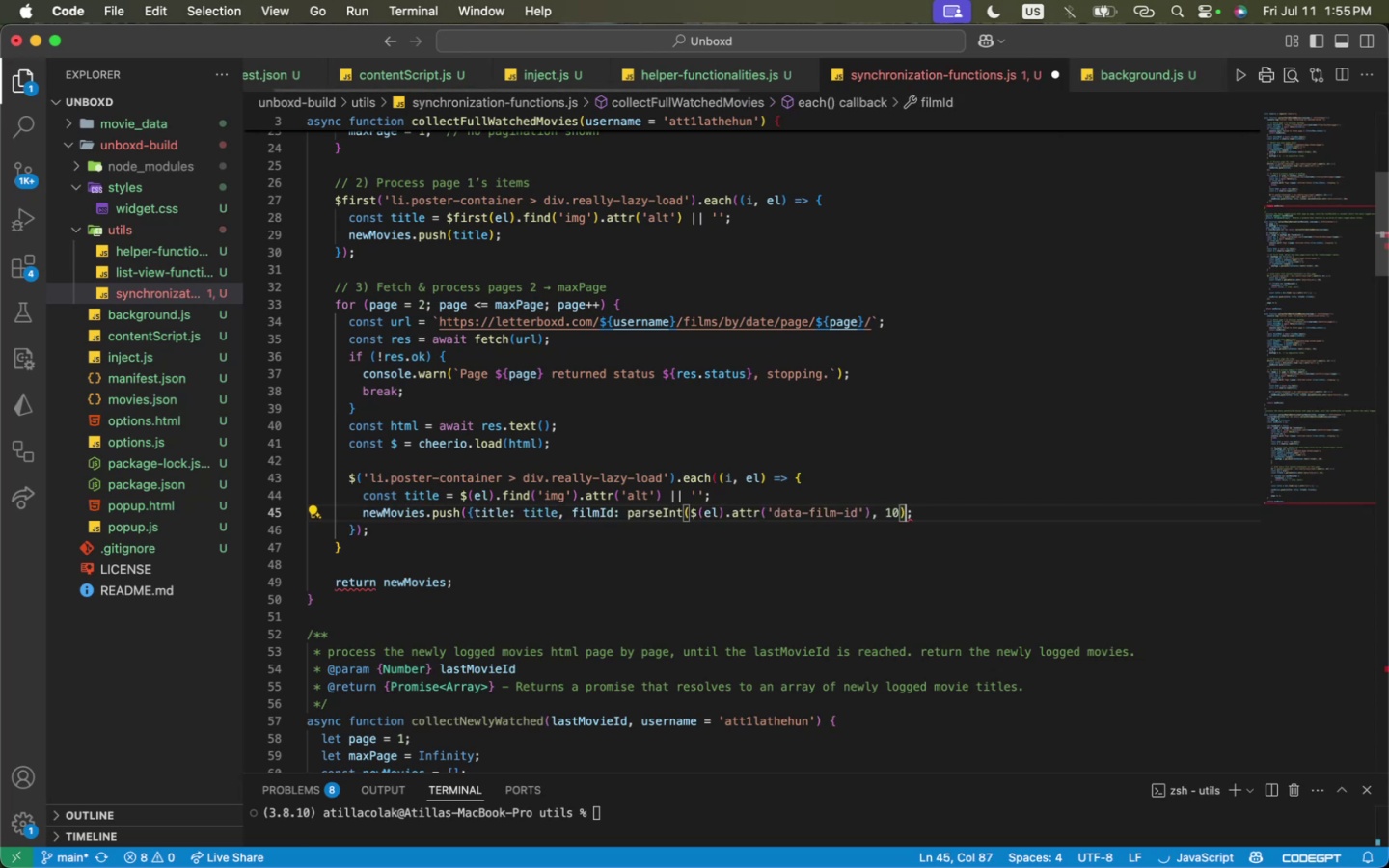 
key(Shift+ShiftLeft)
 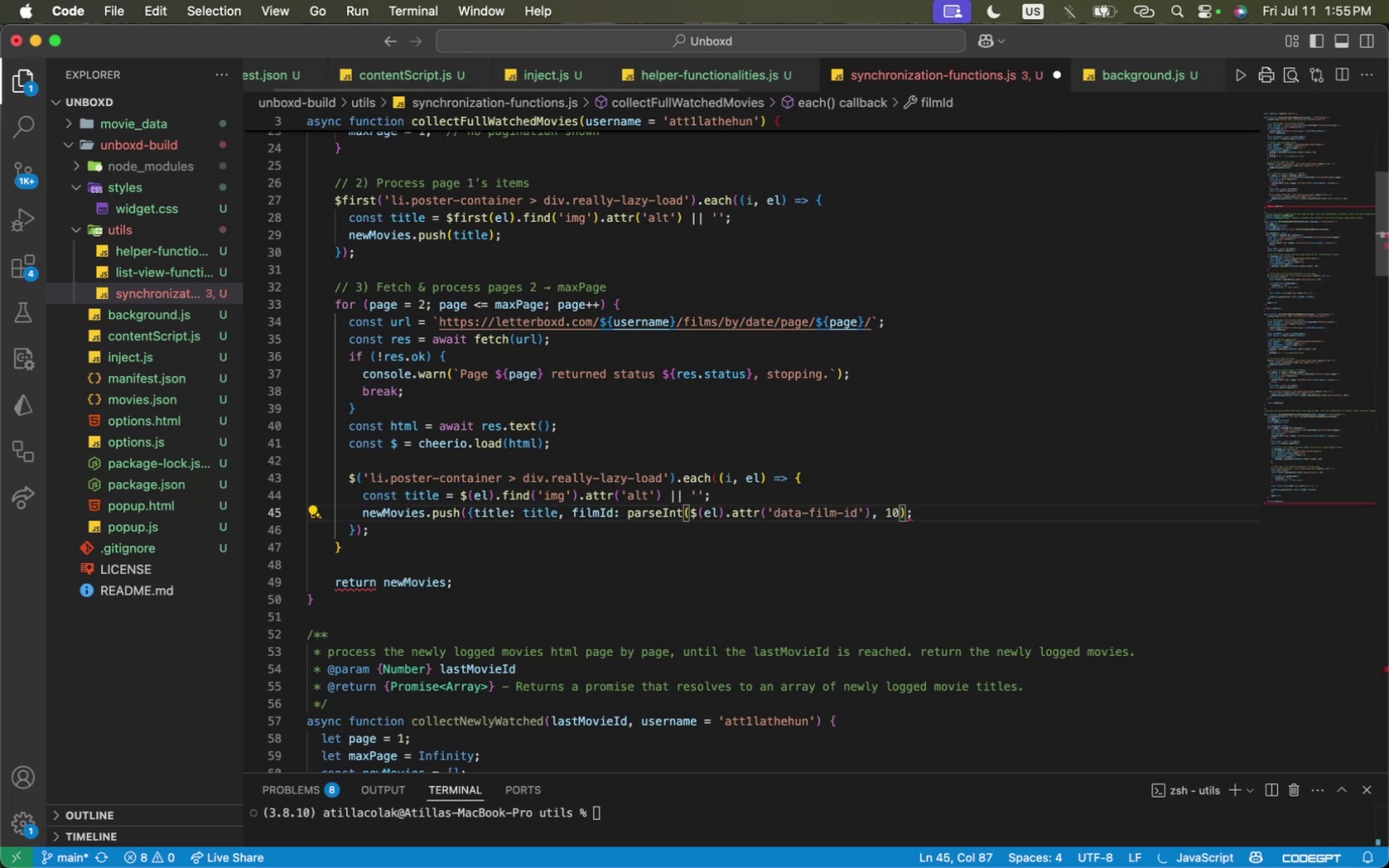 
key(Shift+BracketRight)
 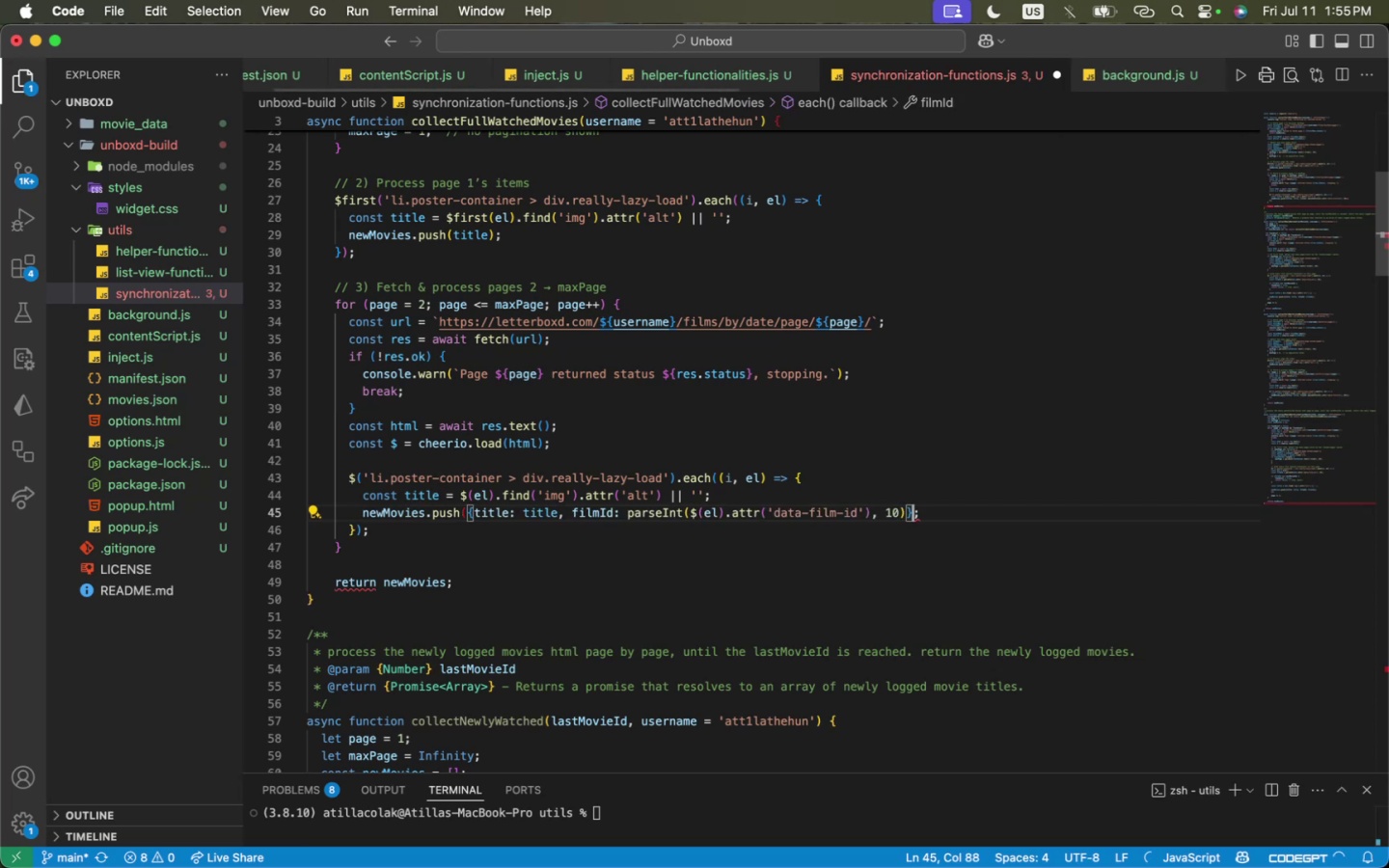 
key(Shift+ShiftLeft)
 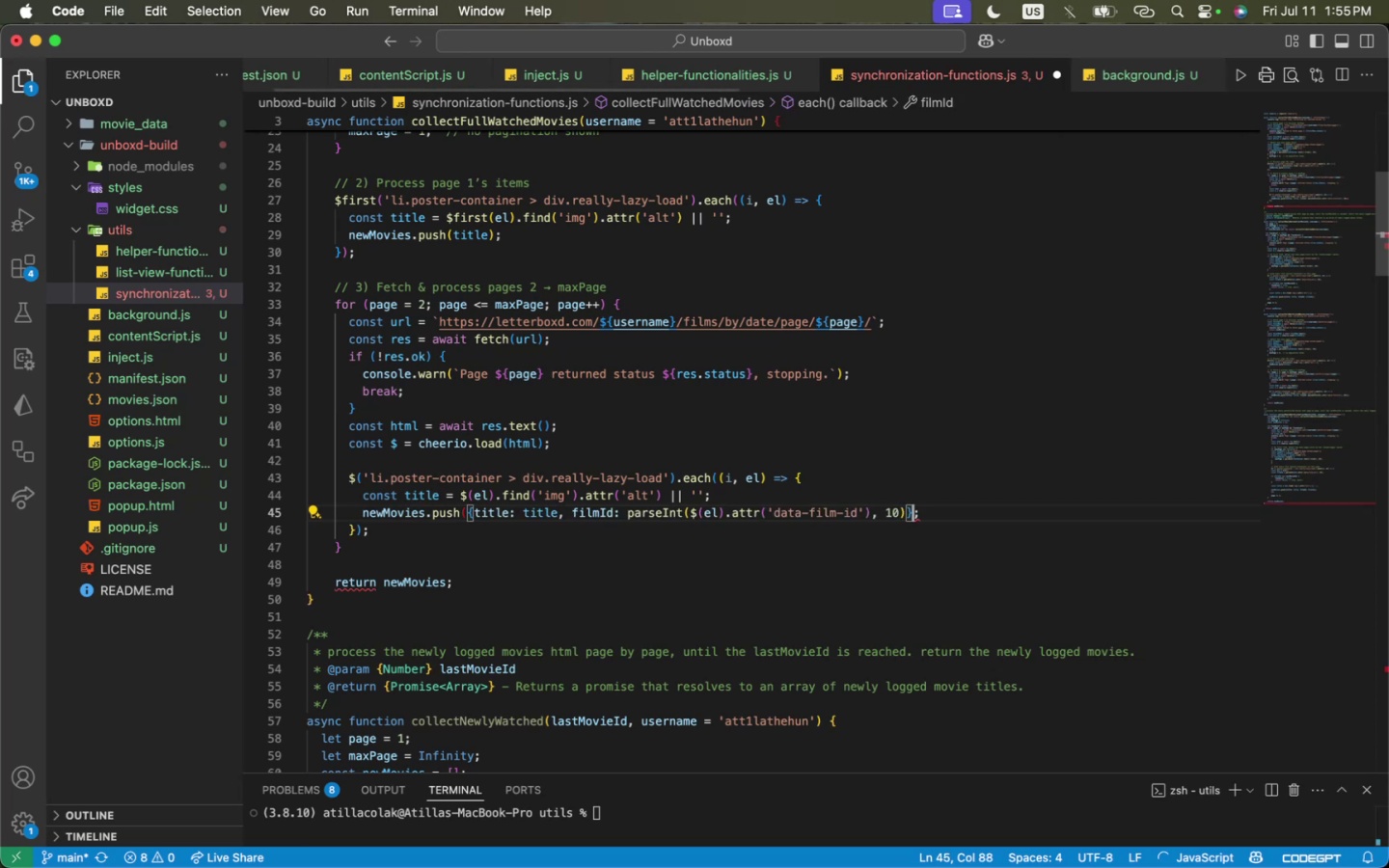 
key(Shift+0)
 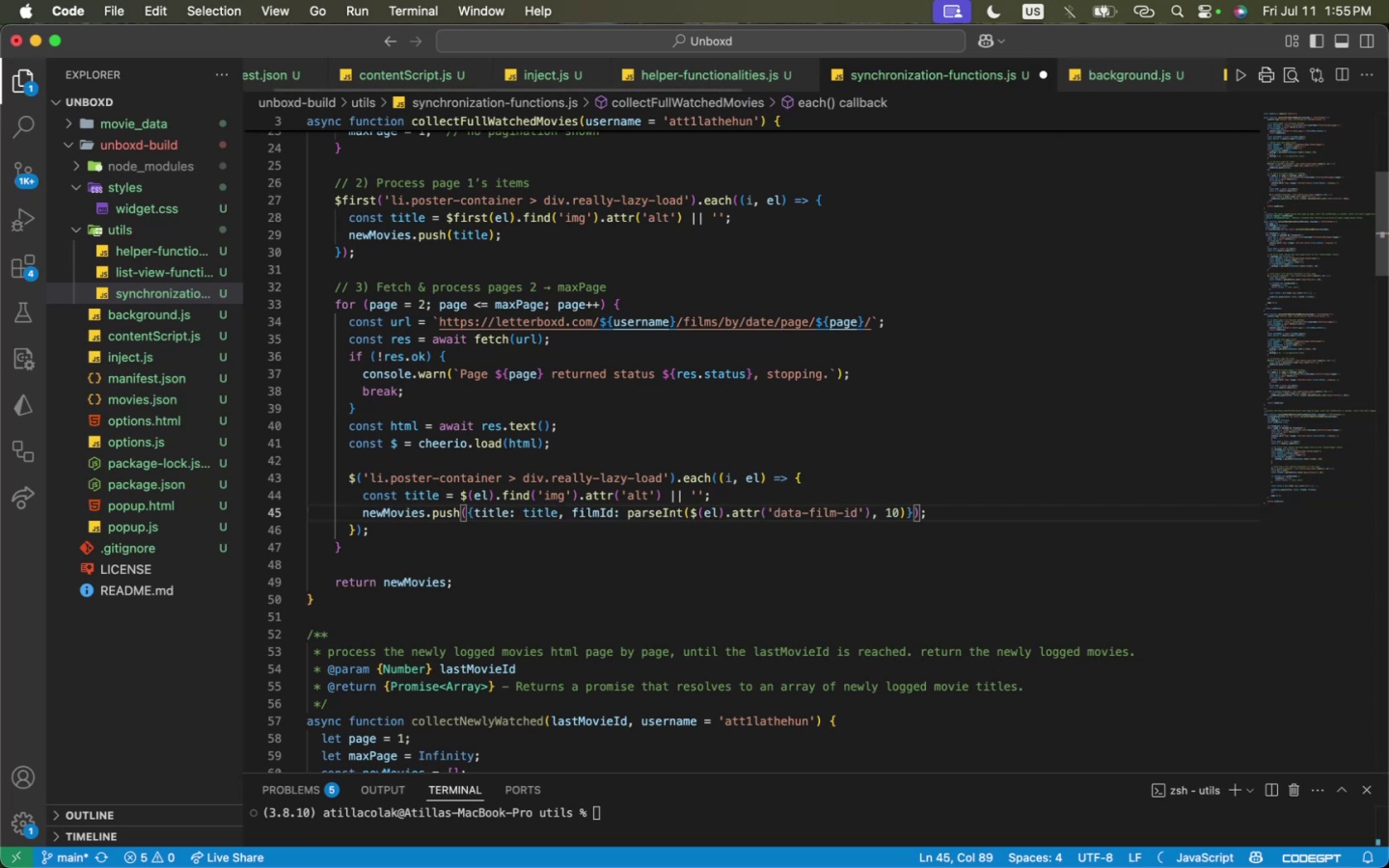 
key(ArrowLeft)
 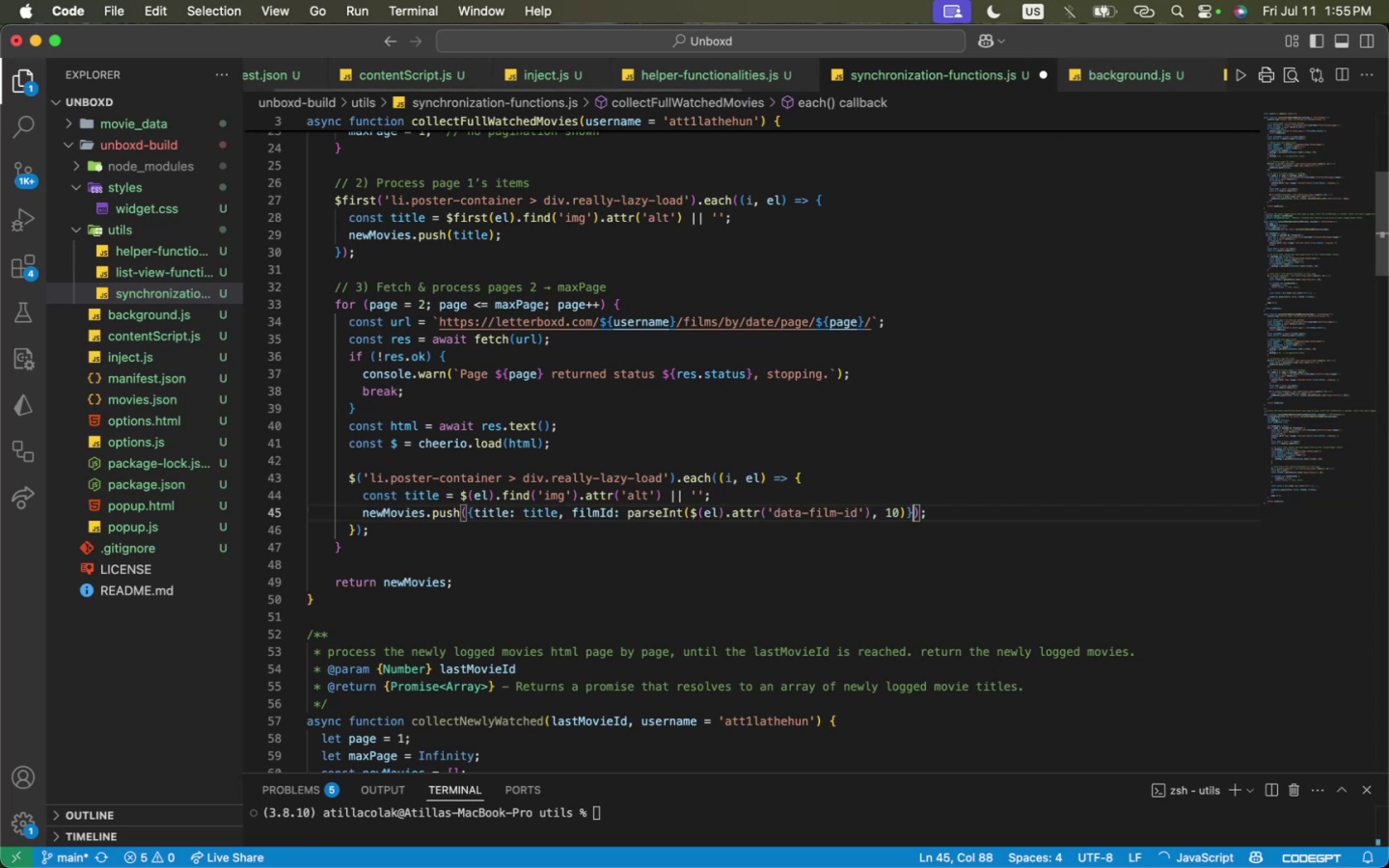 
key(ArrowLeft)
 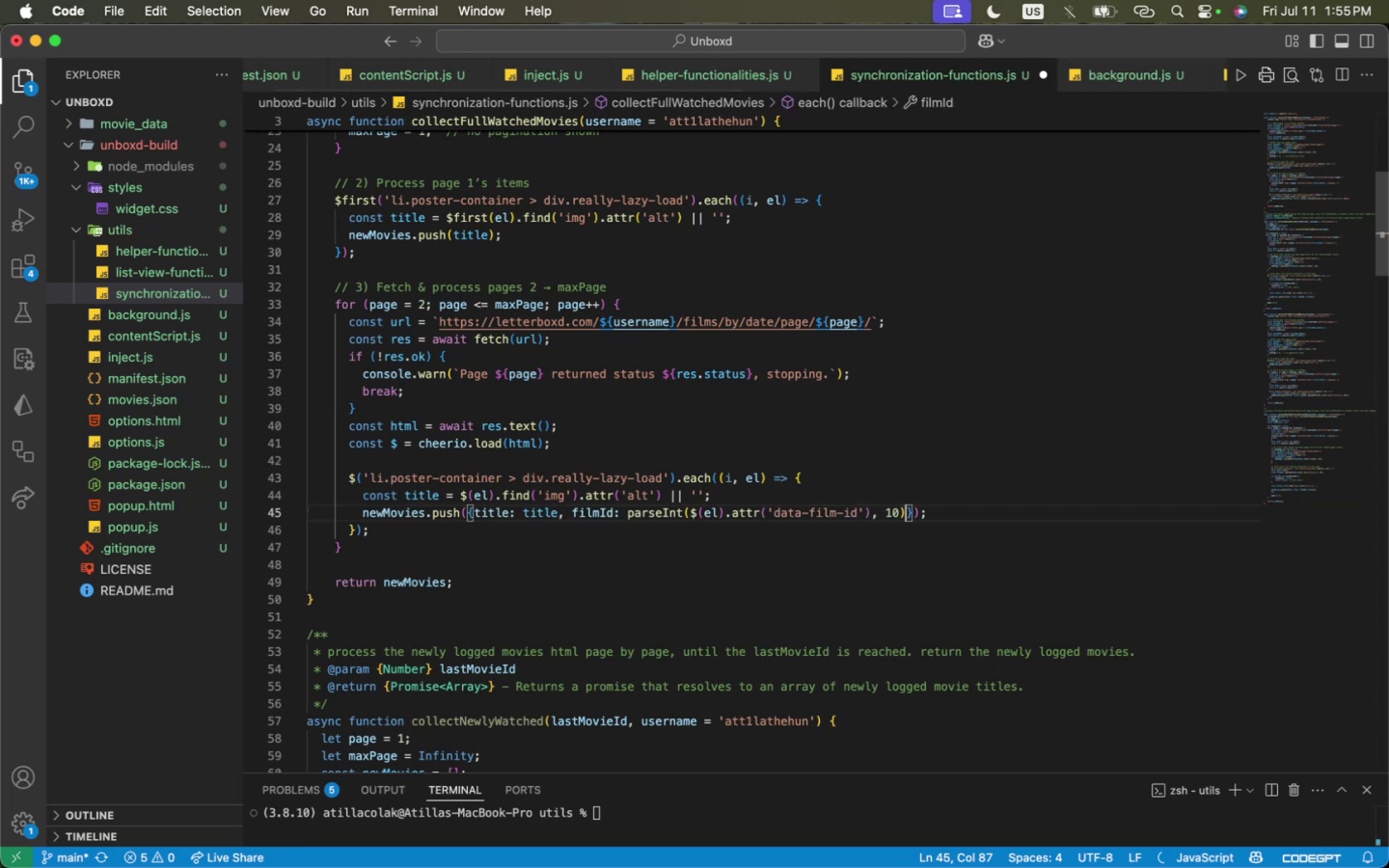 
key(ArrowLeft)
 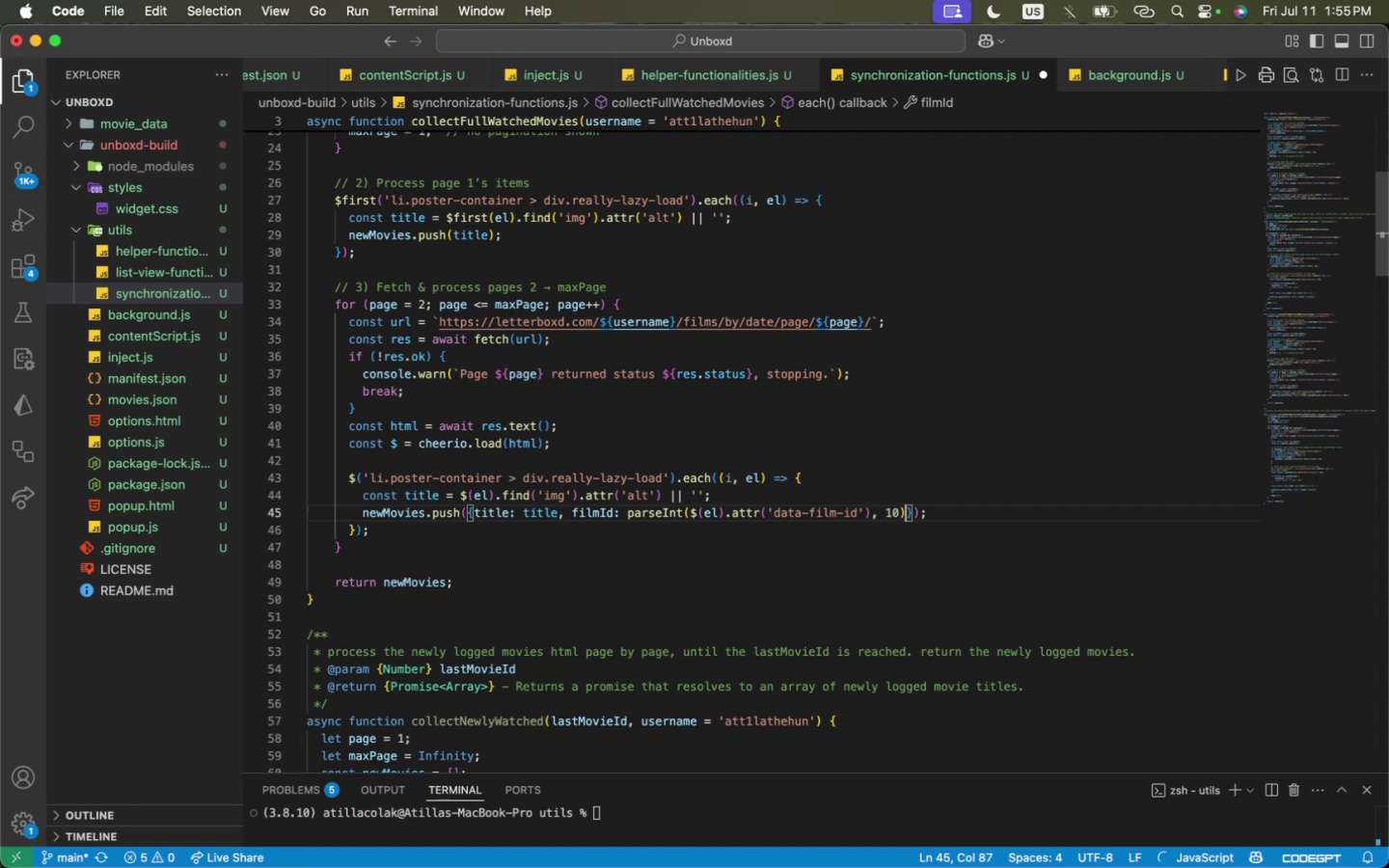 
key(Shift+ShiftLeft)
 